 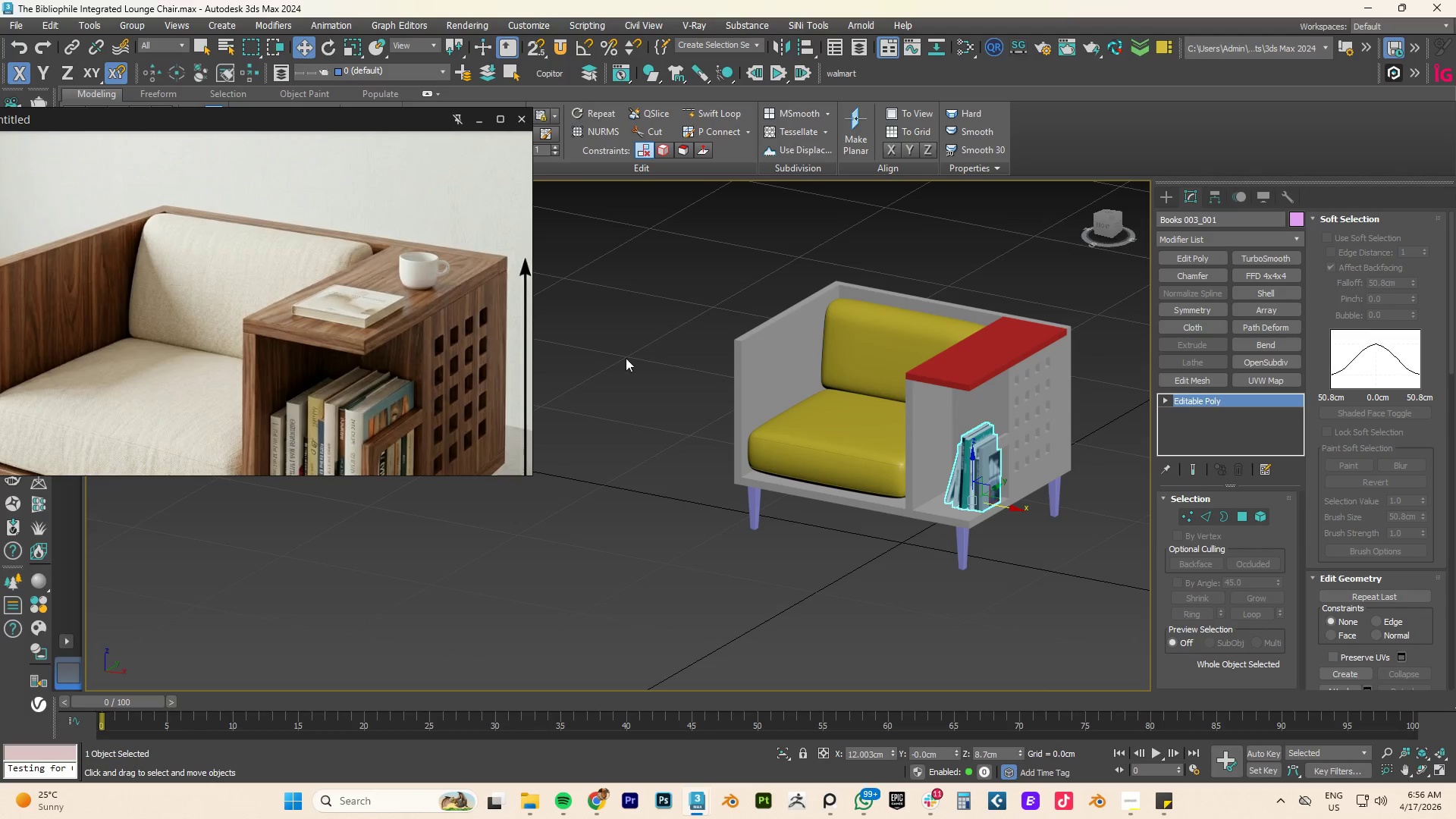 
scroll: coordinate [654, 425], scroll_direction: down, amount: 2.0
 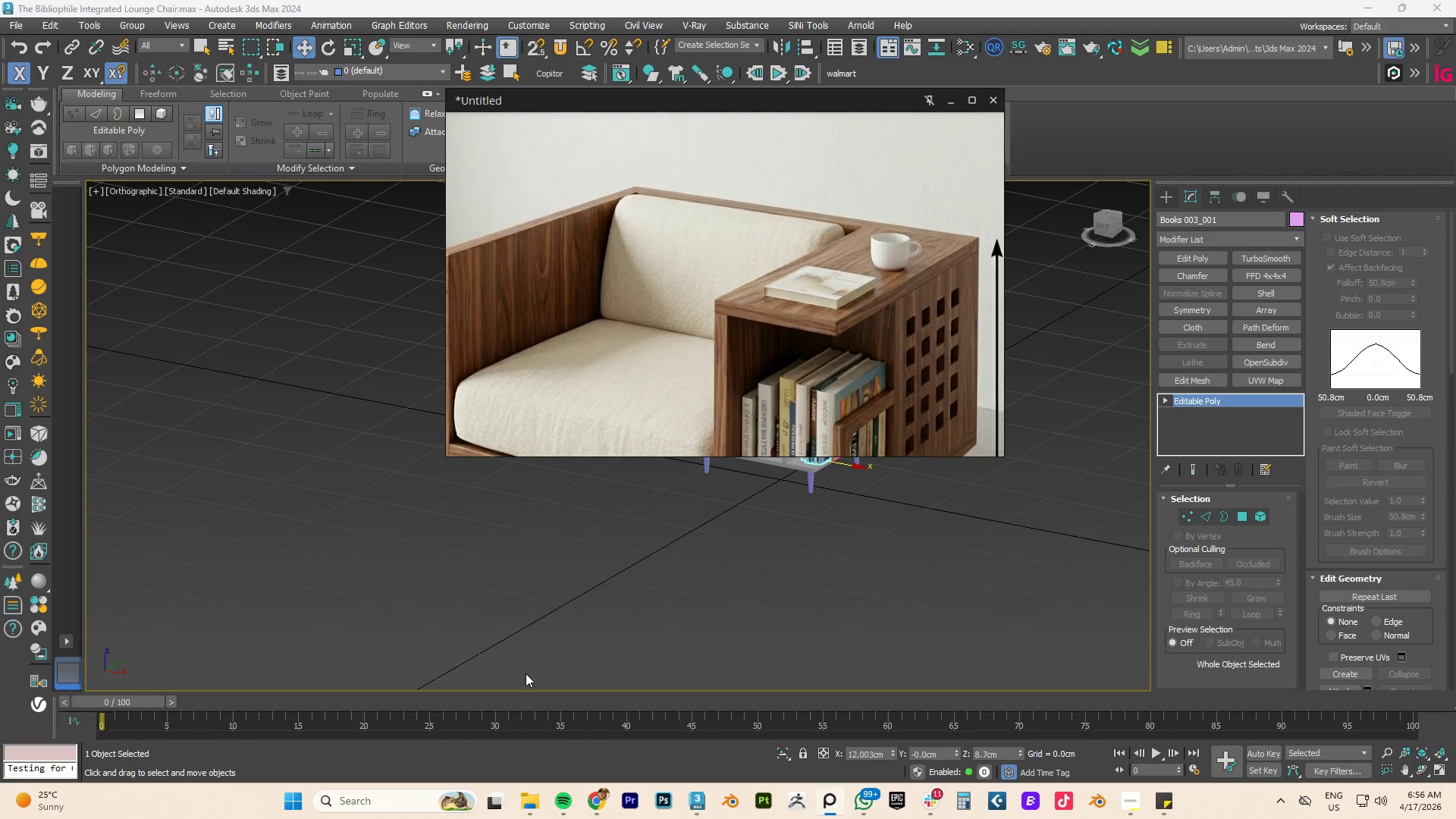 
key(Meta+MetaLeft)
 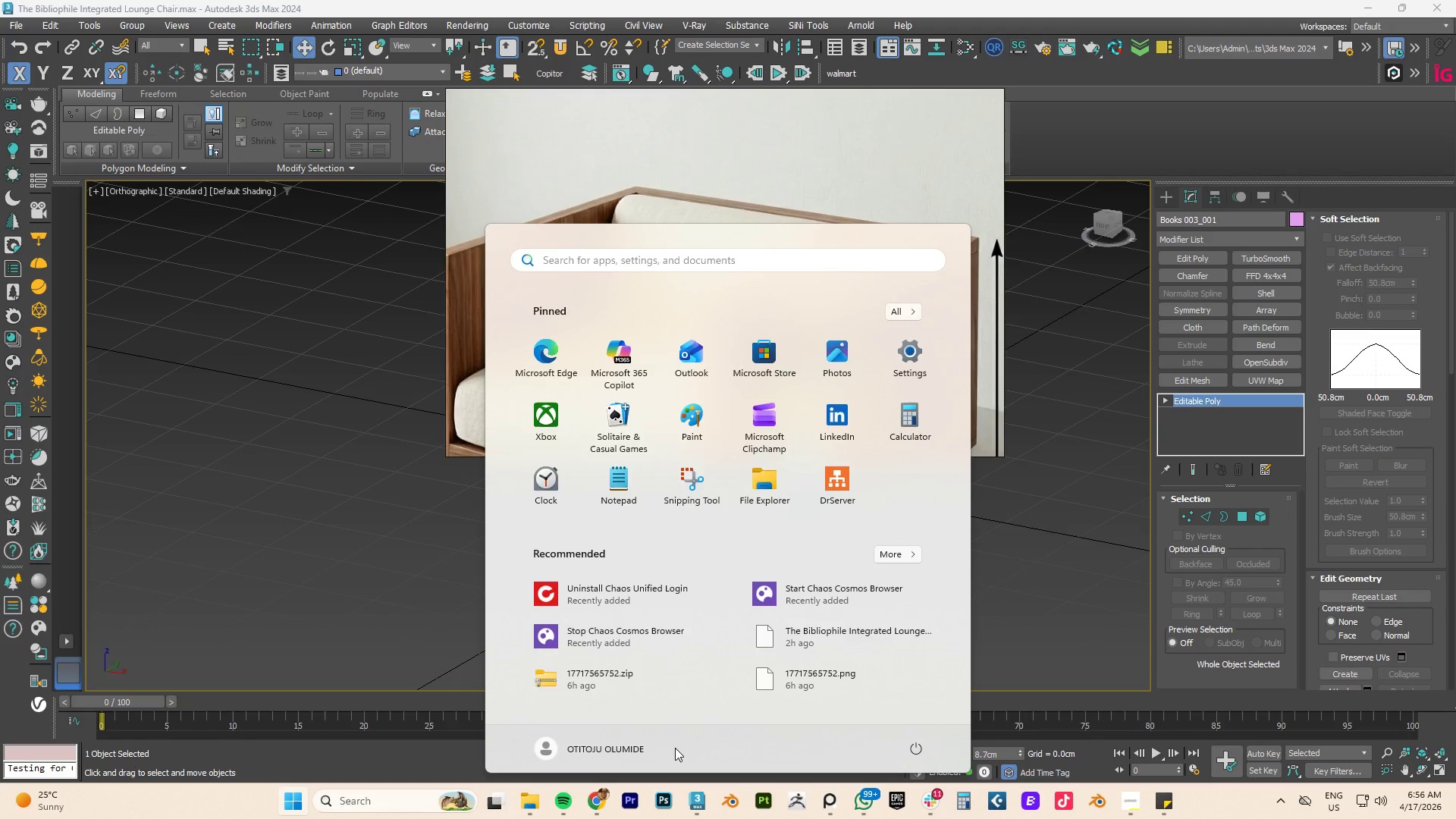 
type(start)
 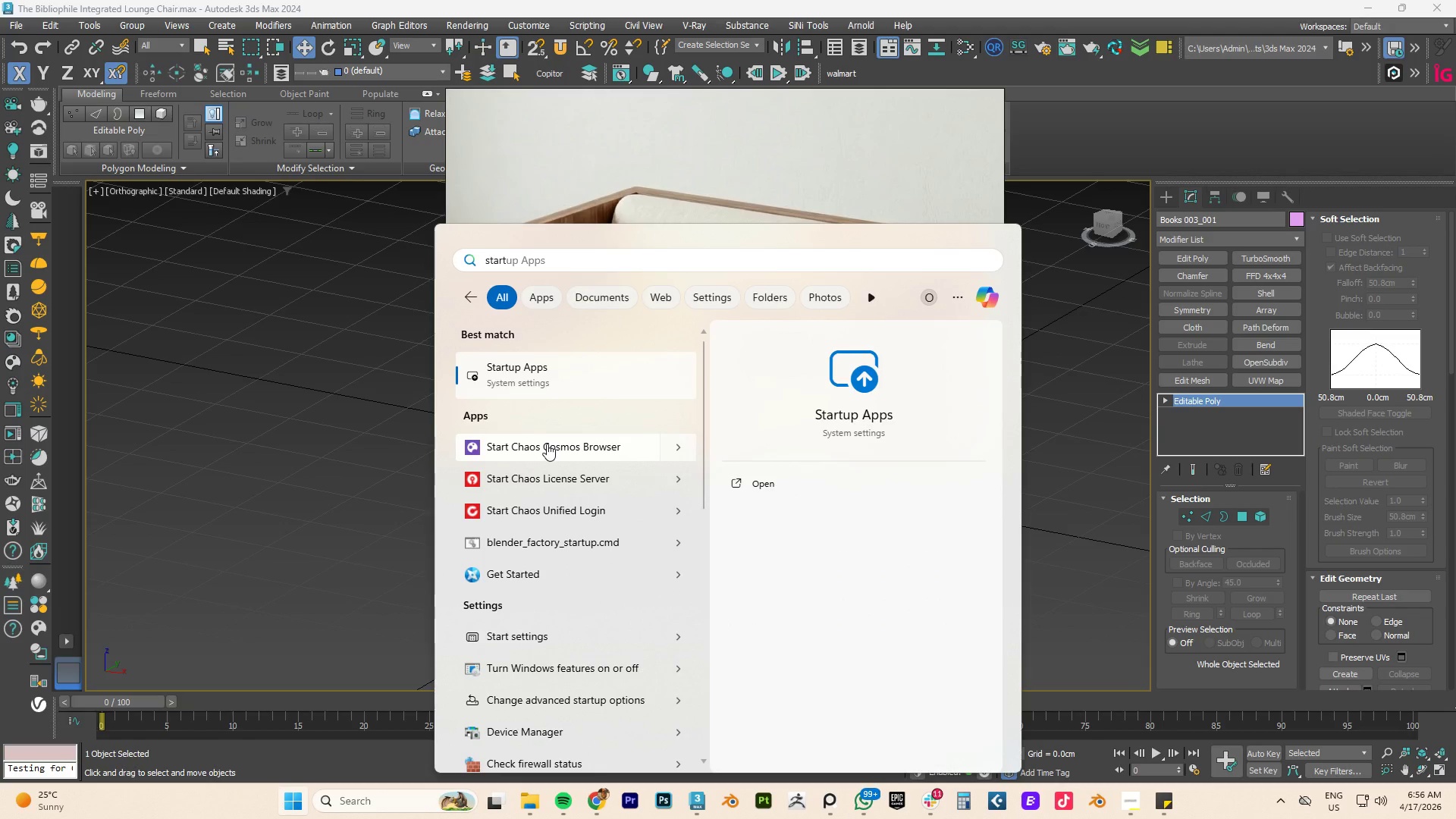 
left_click([547, 444])
 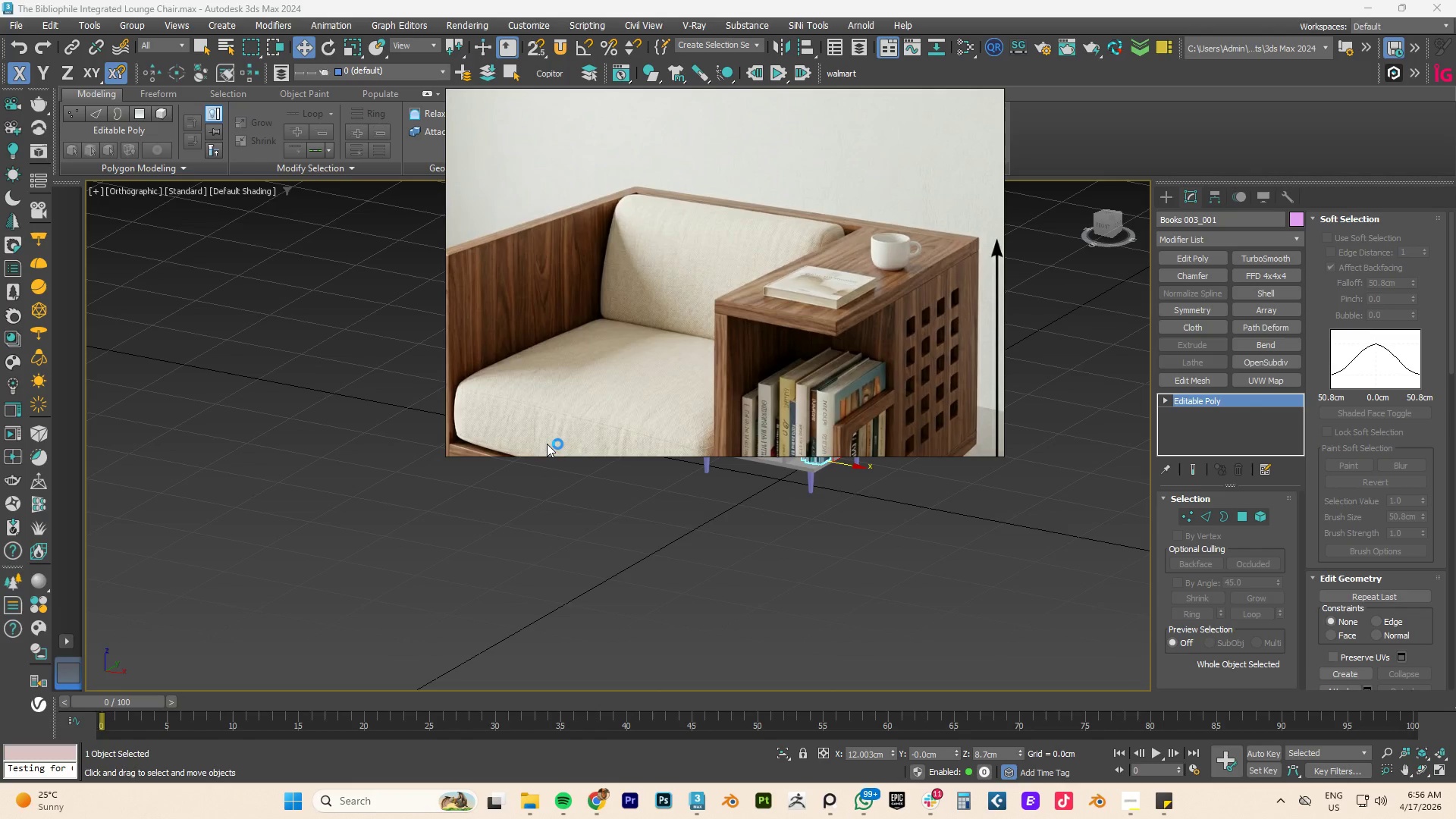 
wait(11.17)
 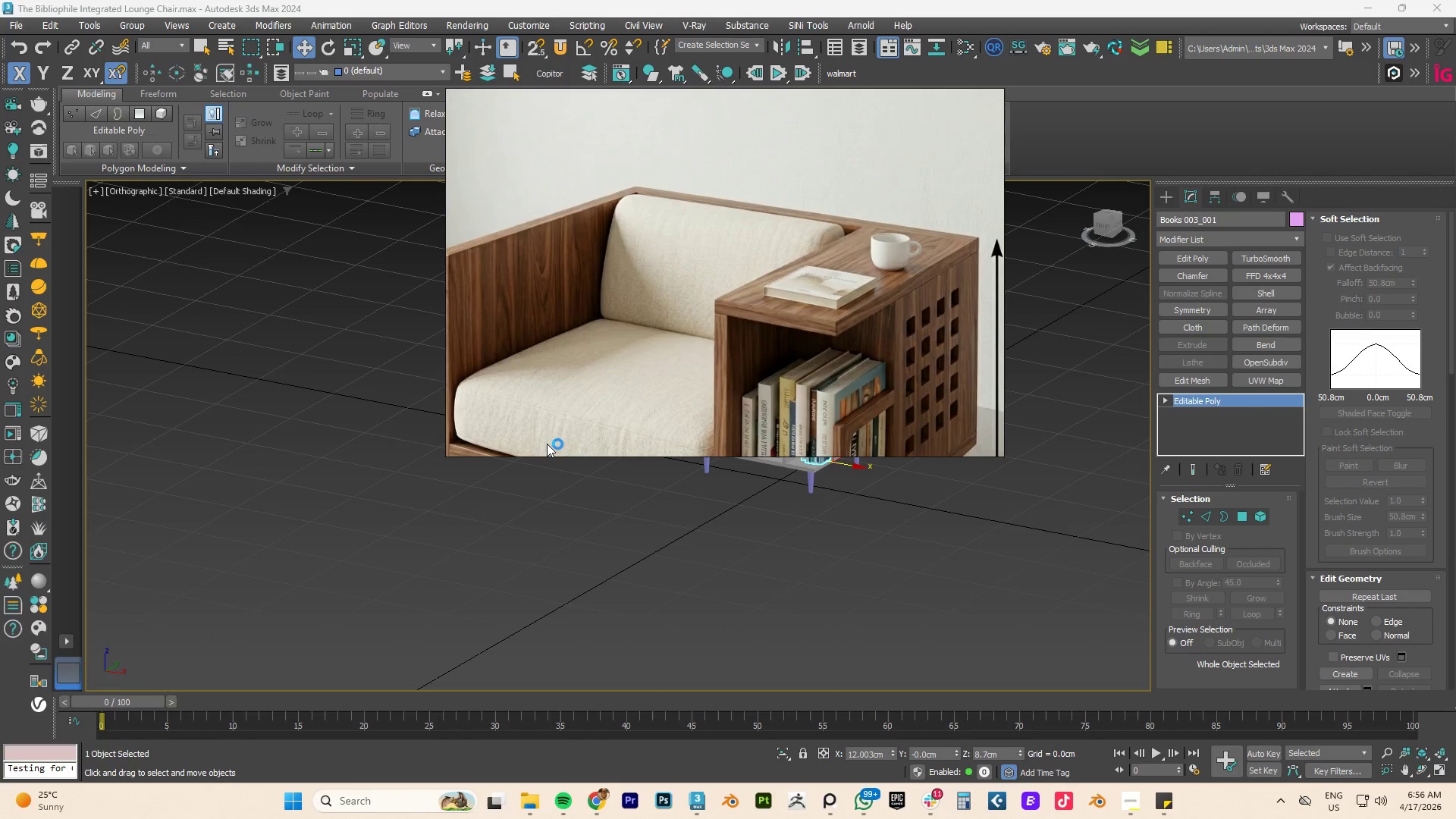 
left_click([5, 362])
 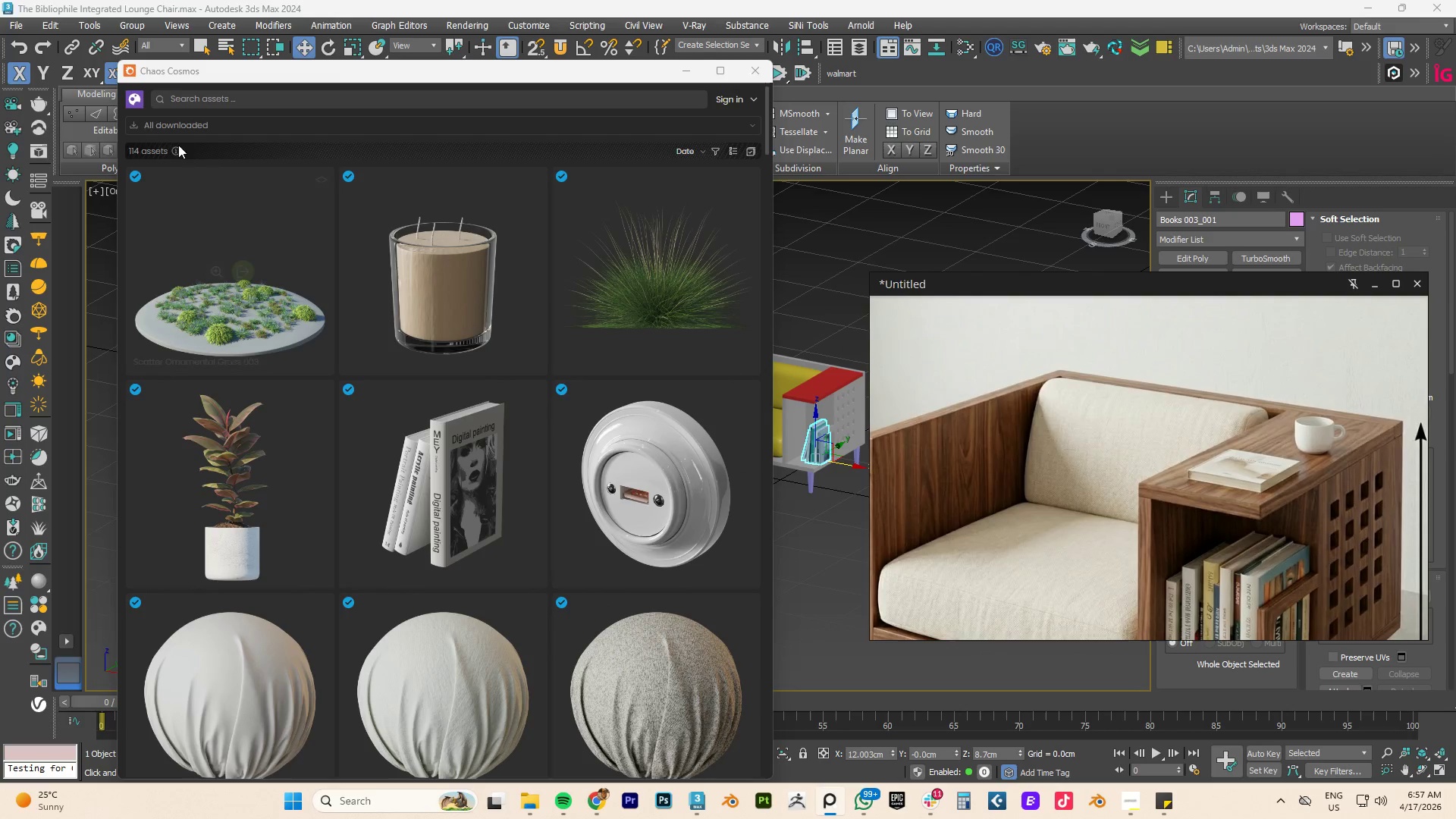 
left_click([128, 94])
 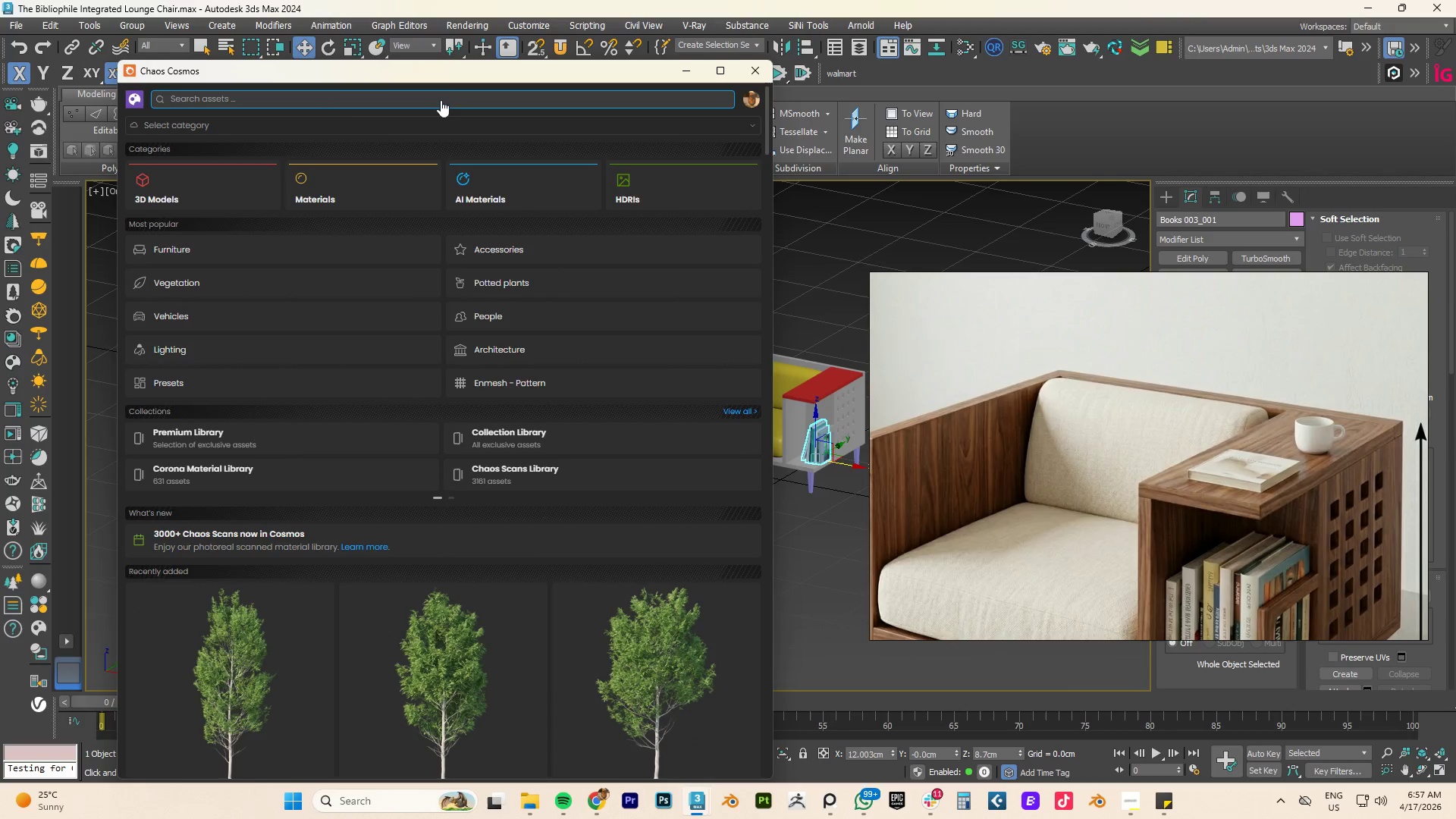 
left_click([222, 101])
 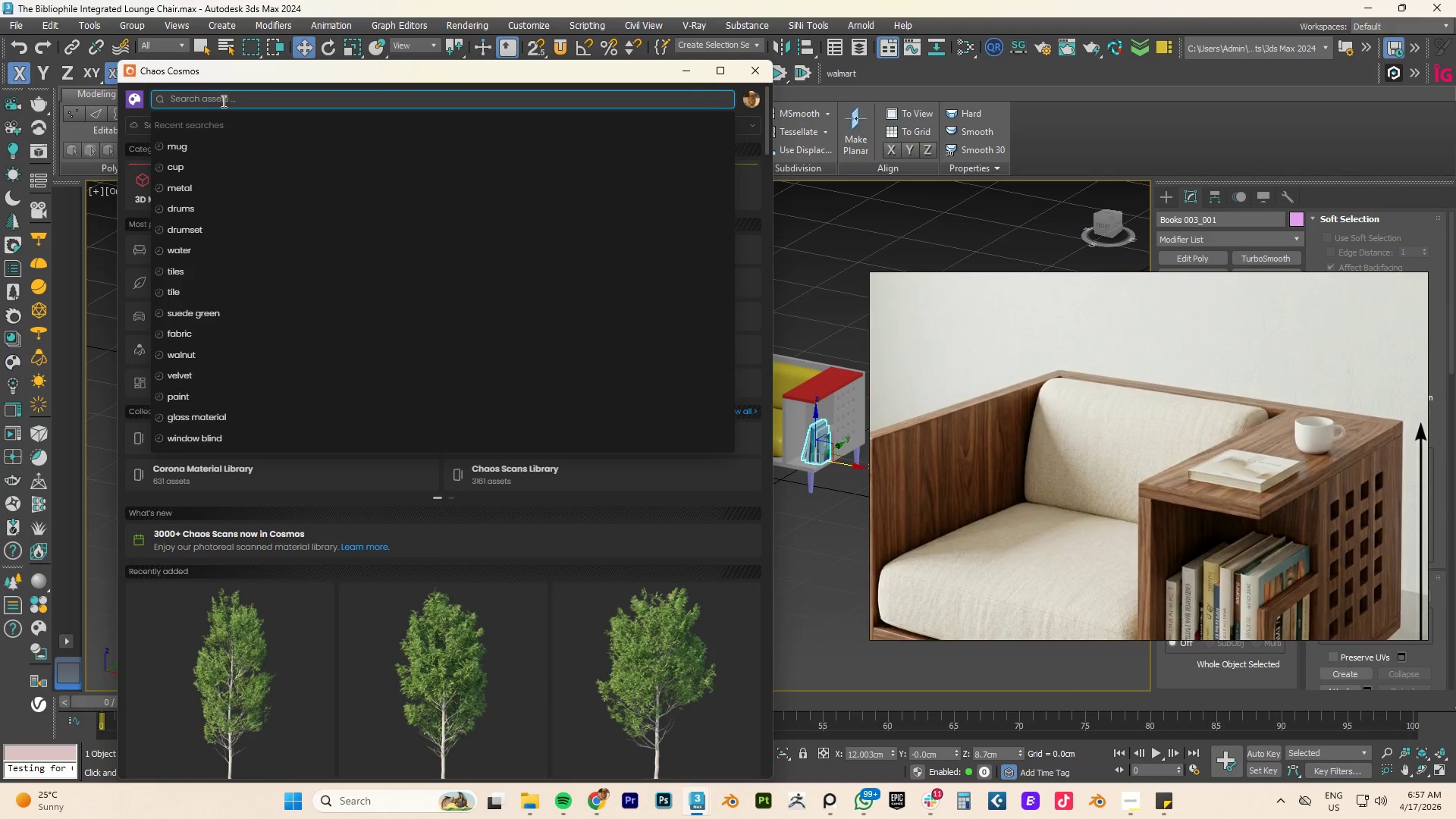 
type(book)
 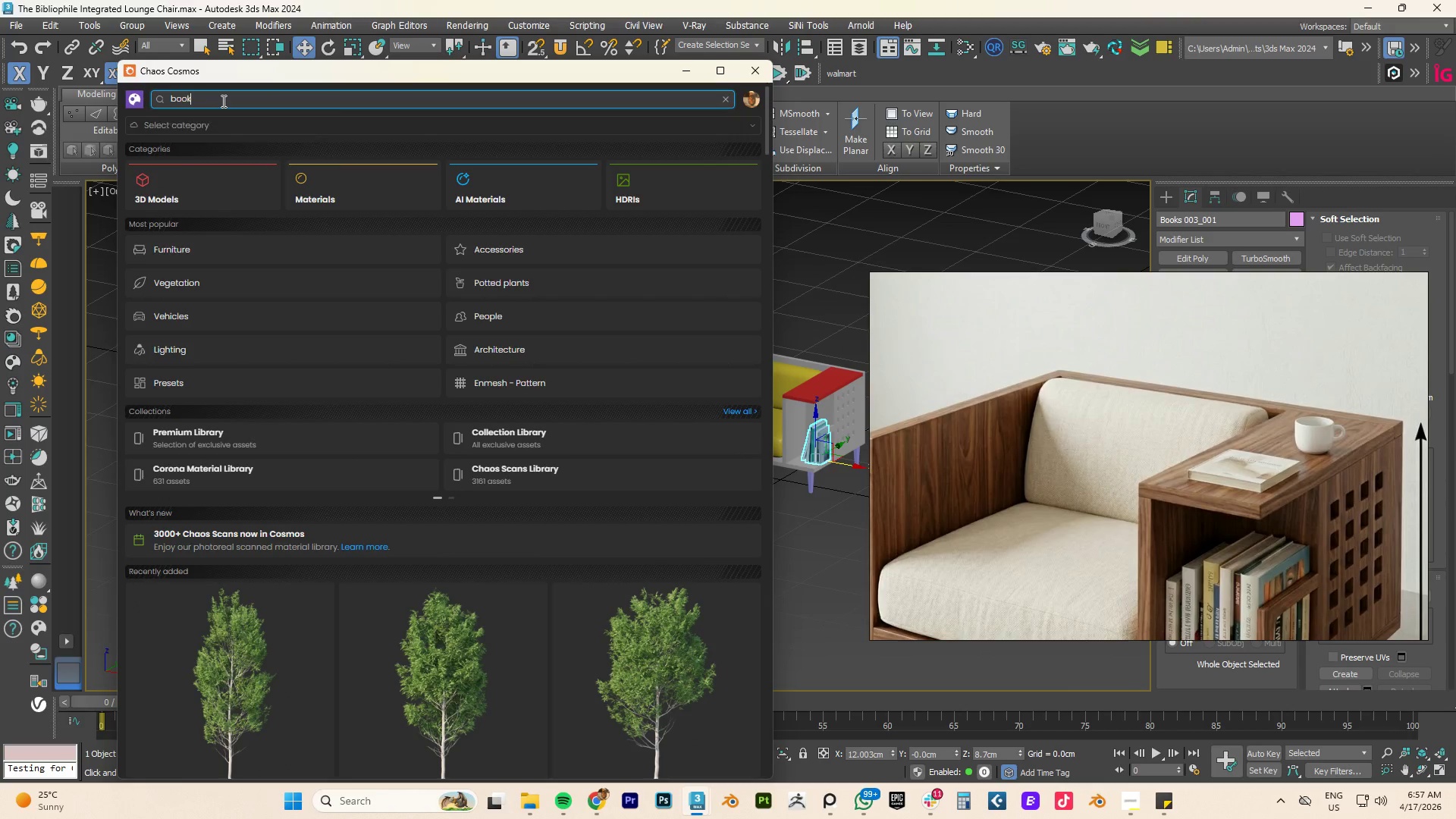 
key(Enter)
 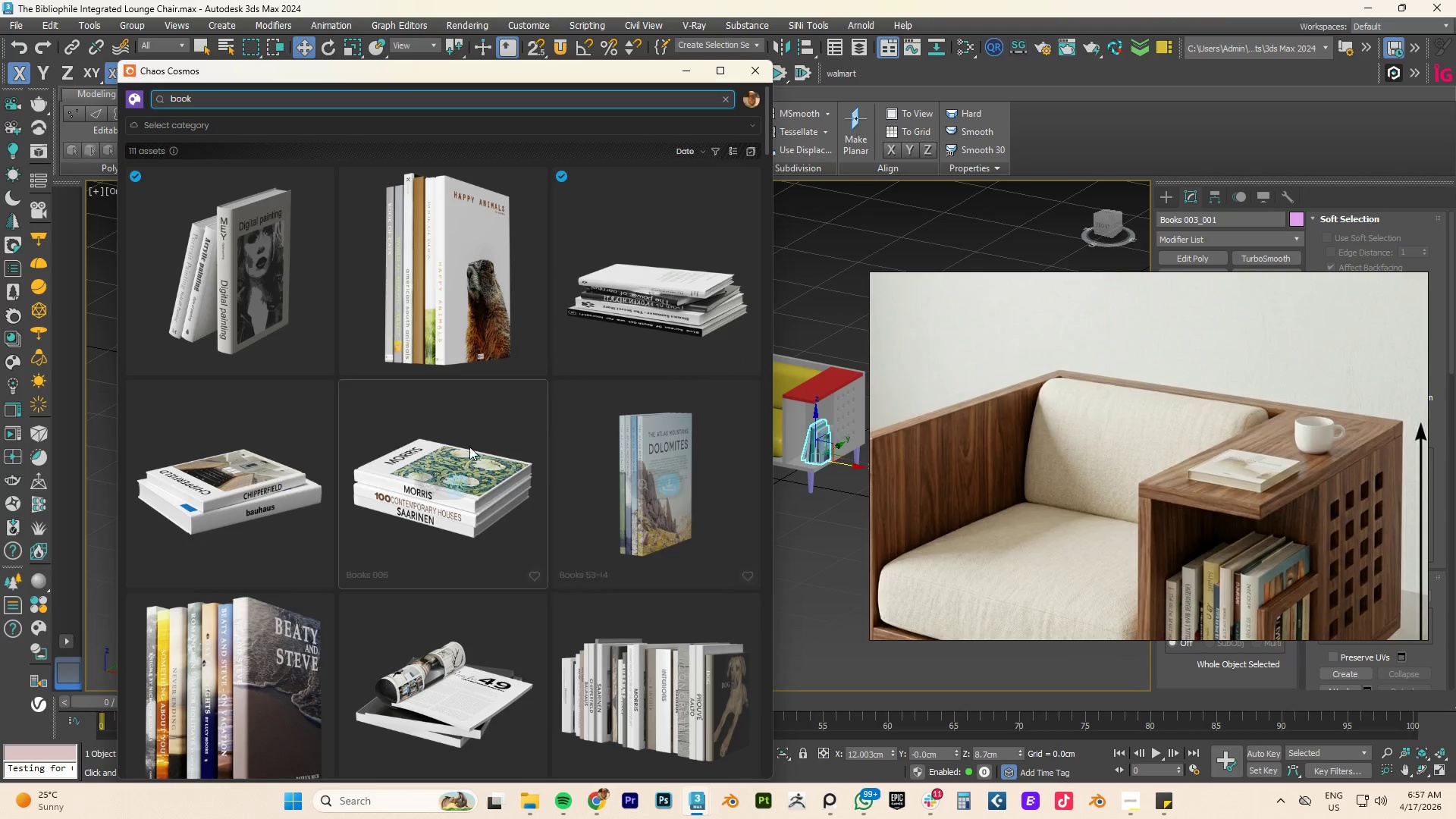 
scroll: coordinate [457, 422], scroll_direction: down, amount: 7.0
 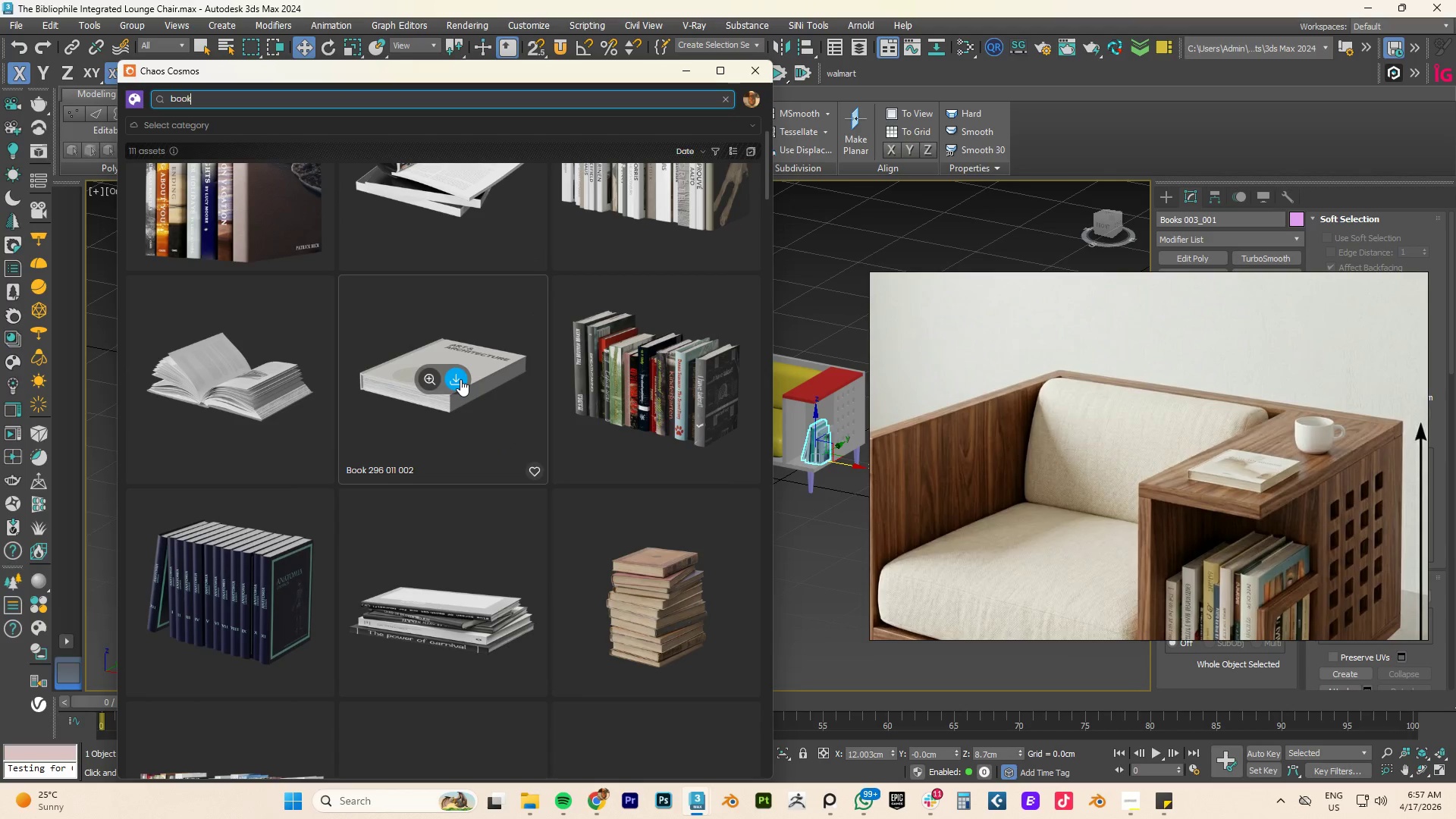 
left_click([460, 379])
 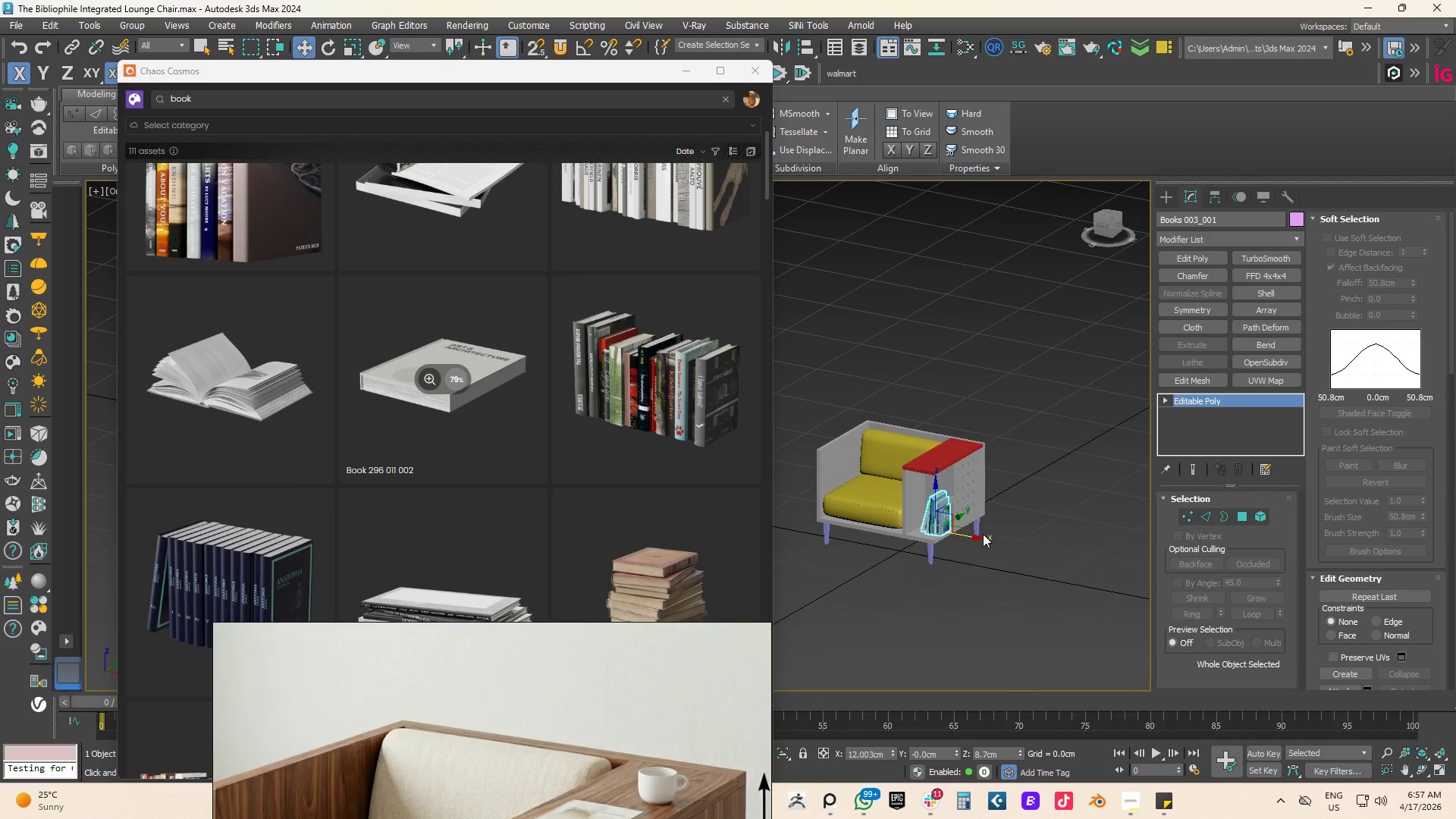 
left_click([946, 464])
 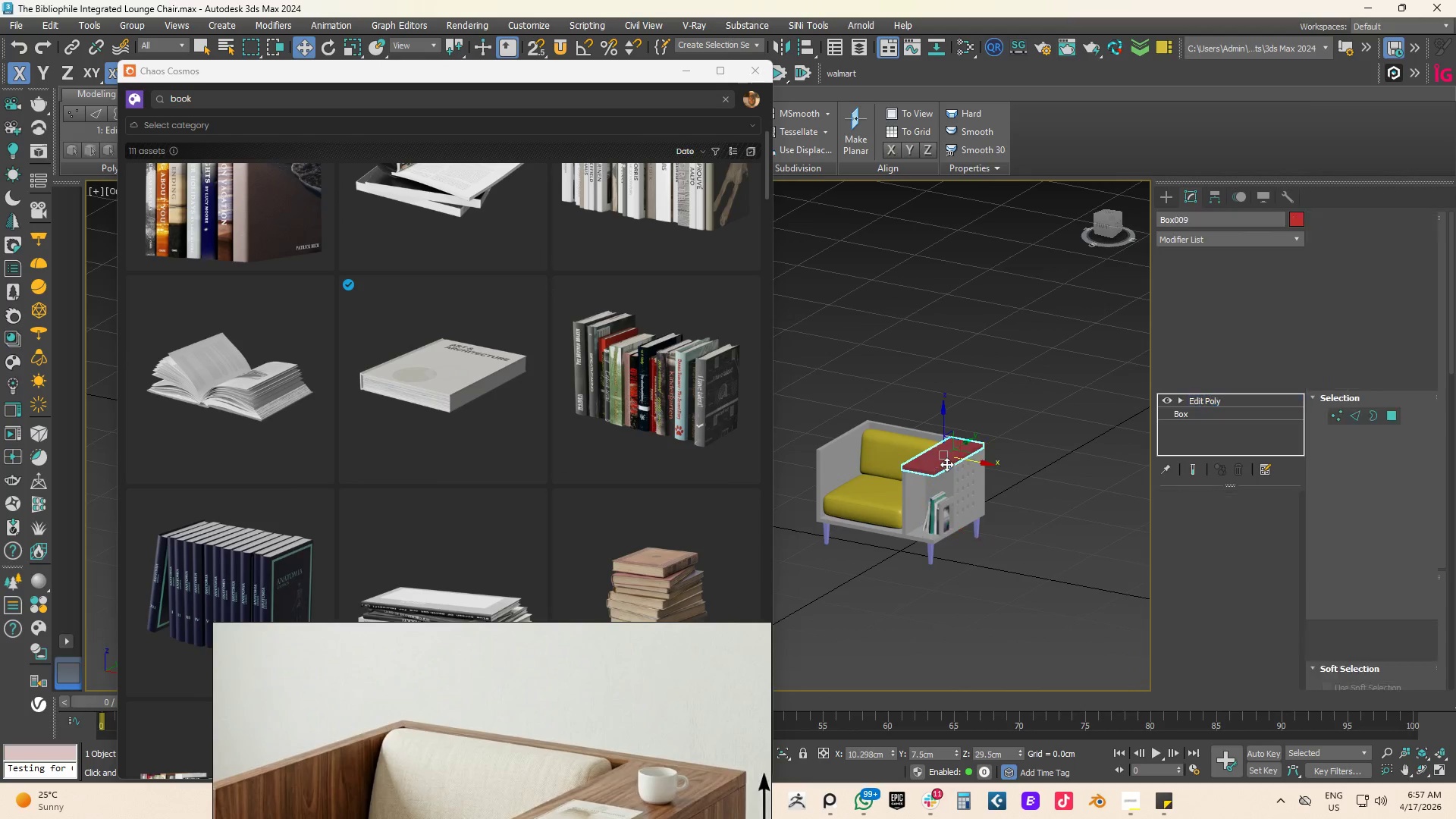 
type(tz)
 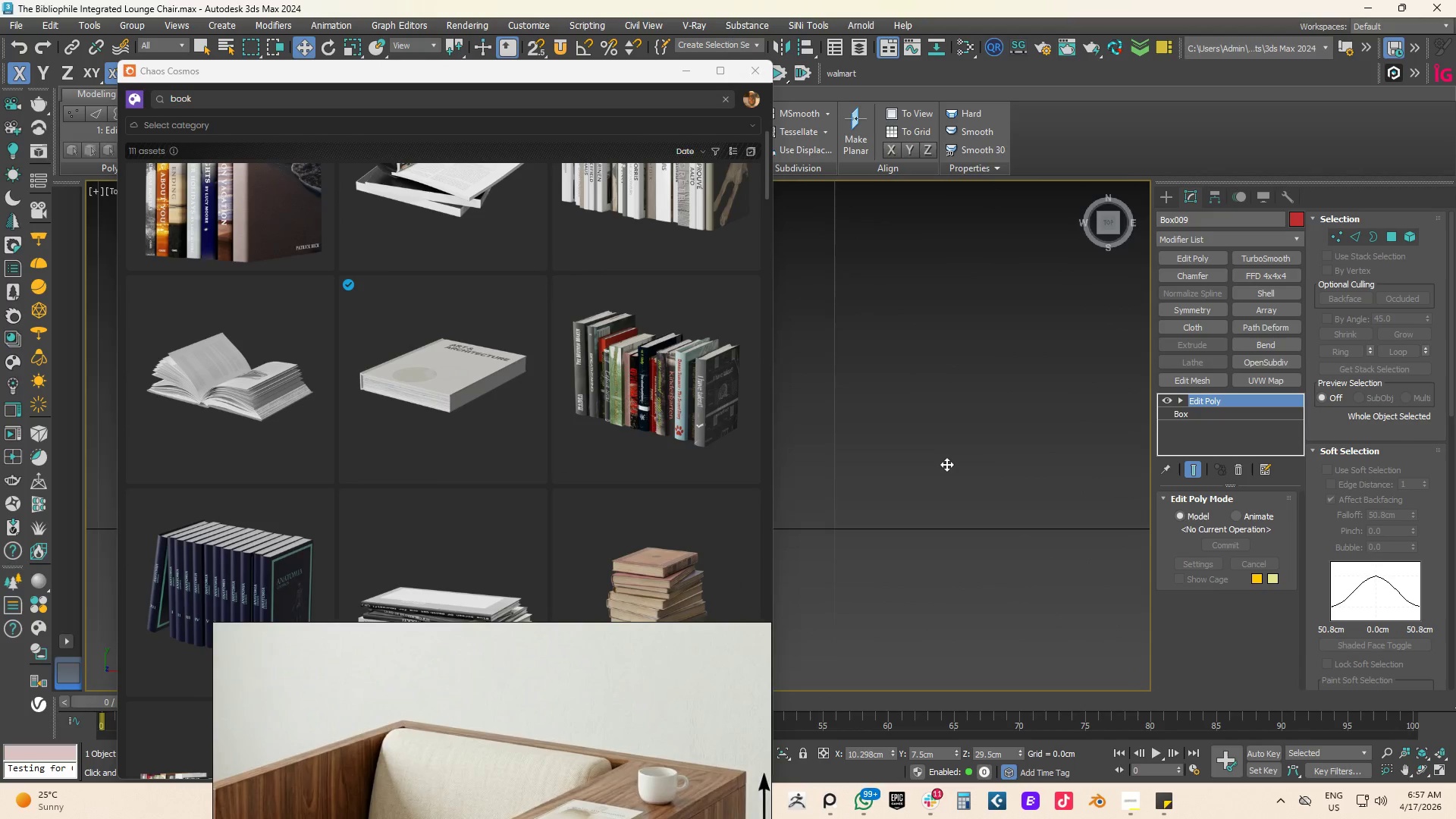 
scroll: coordinate [504, 376], scroll_direction: down, amount: 19.0
 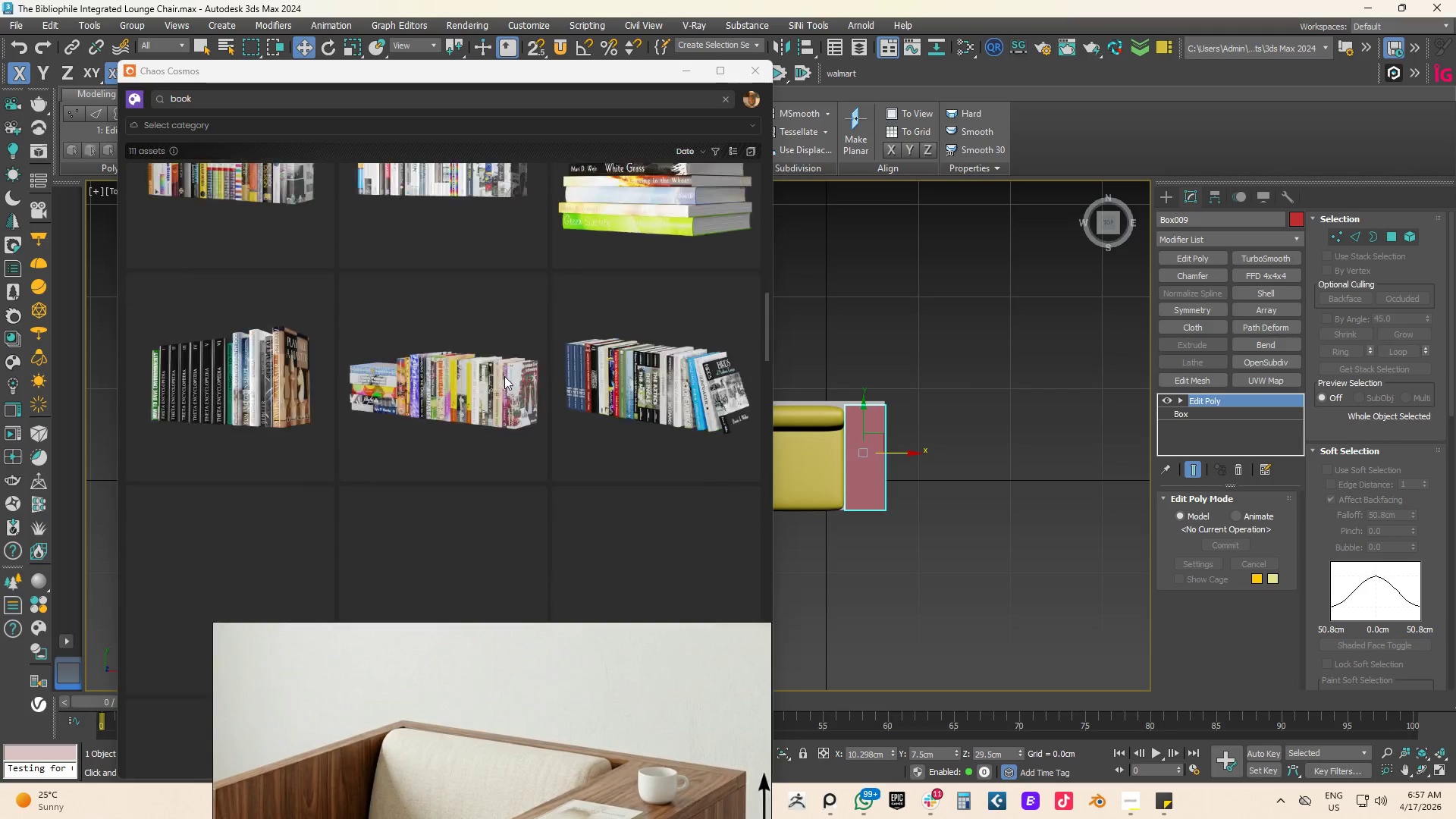 
scroll: coordinate [504, 376], scroll_direction: up, amount: 25.0
 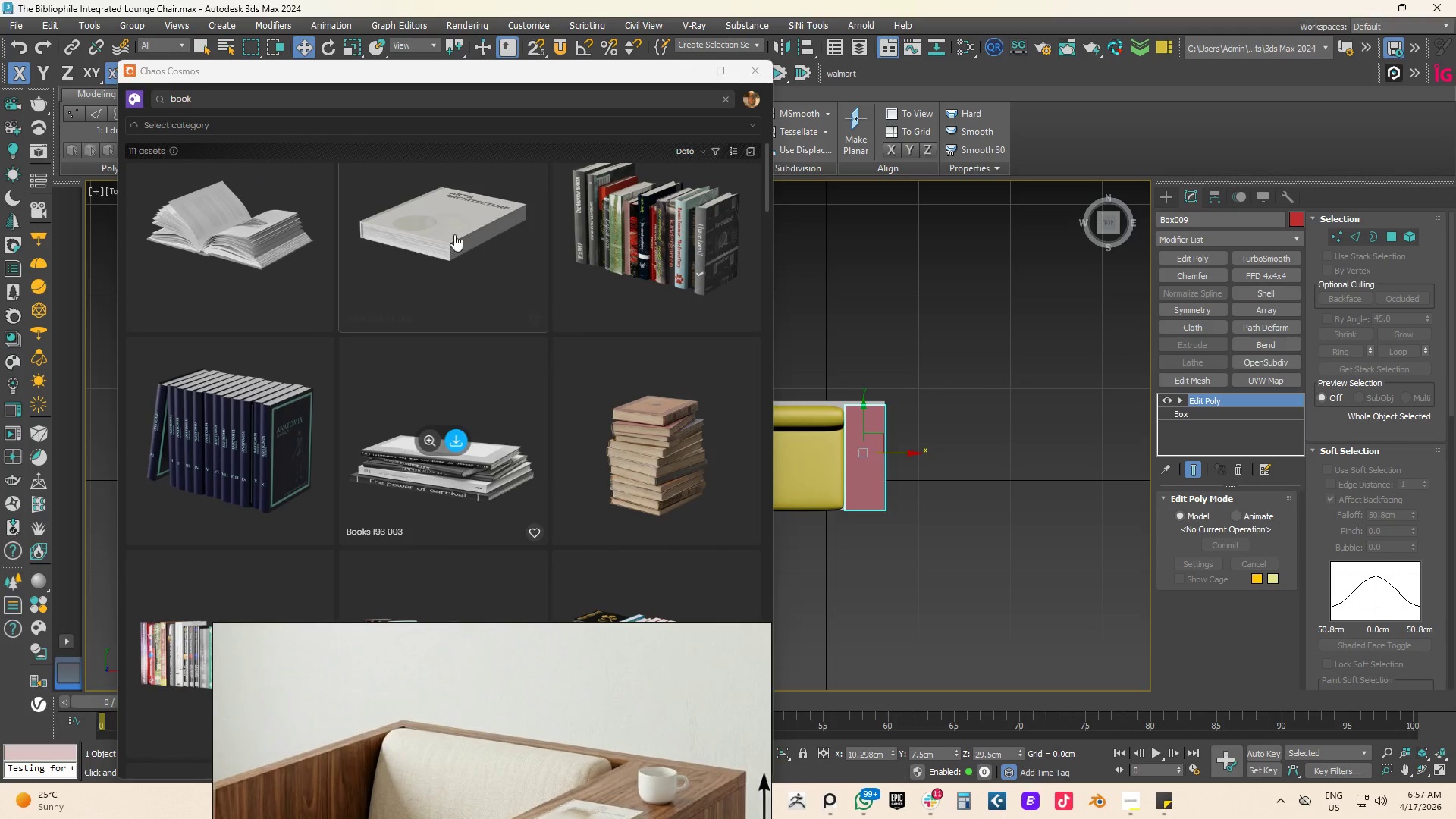 
left_click([455, 228])
 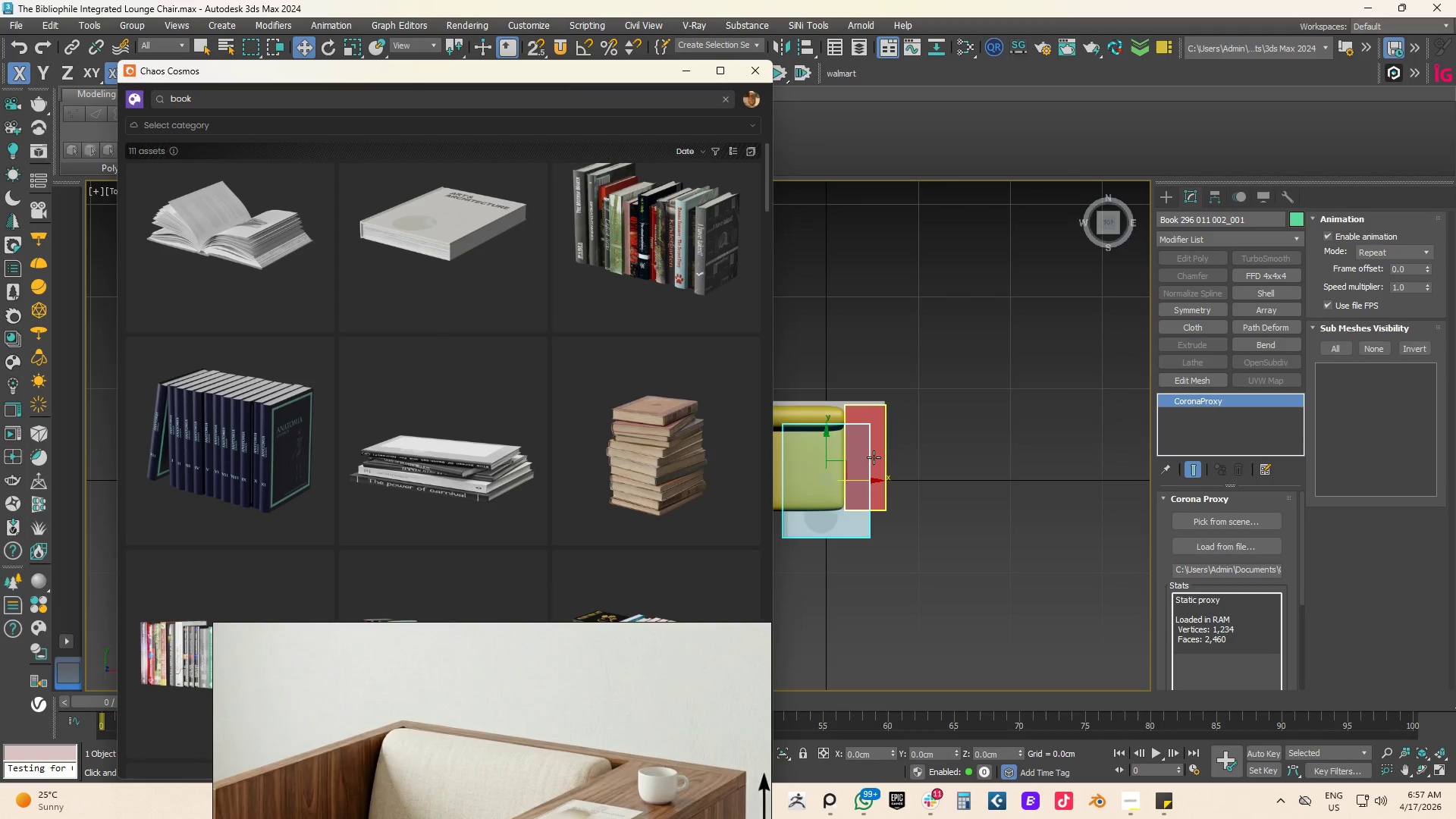 
left_click([957, 450])
 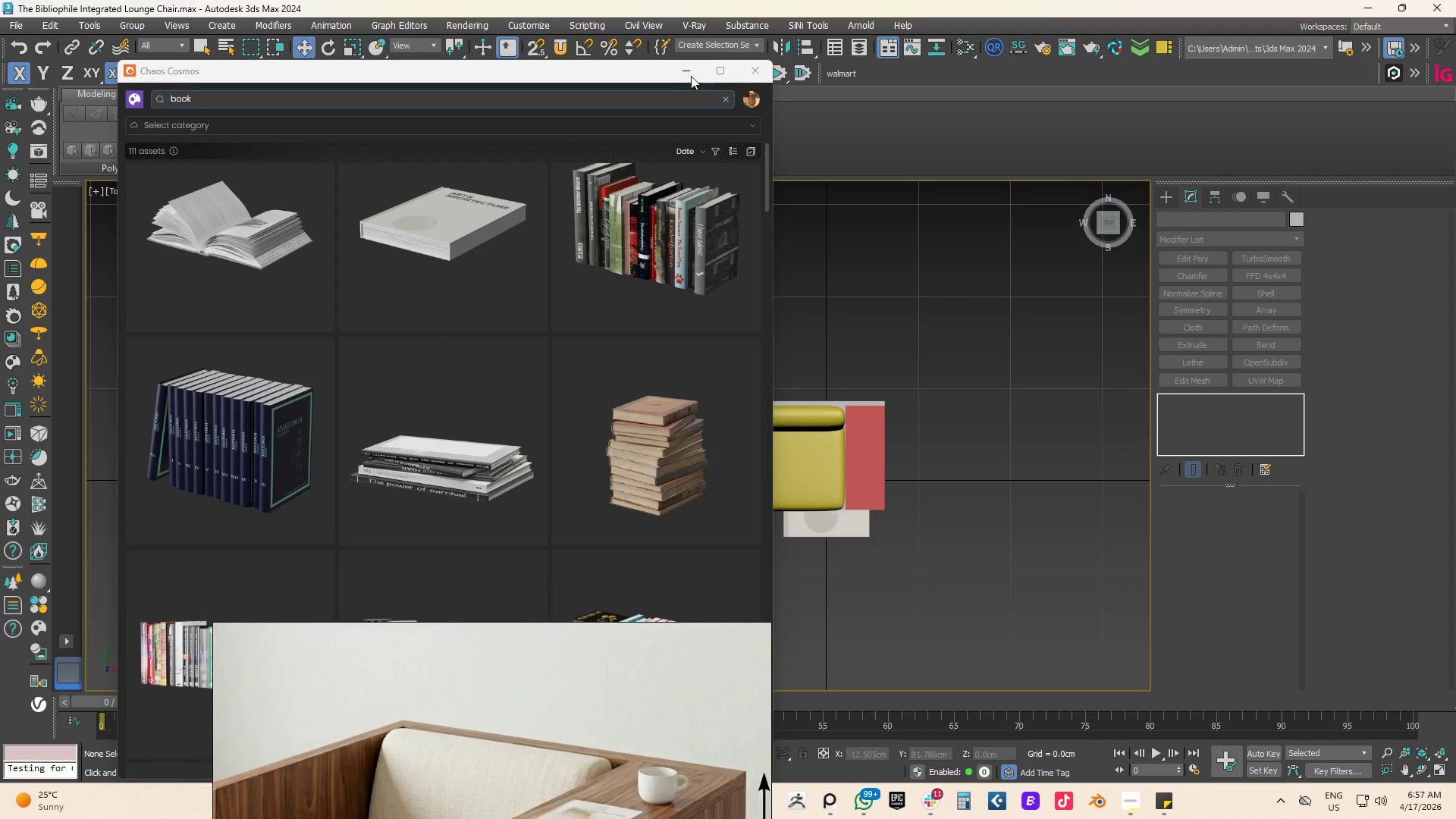 
left_click([686, 66])
 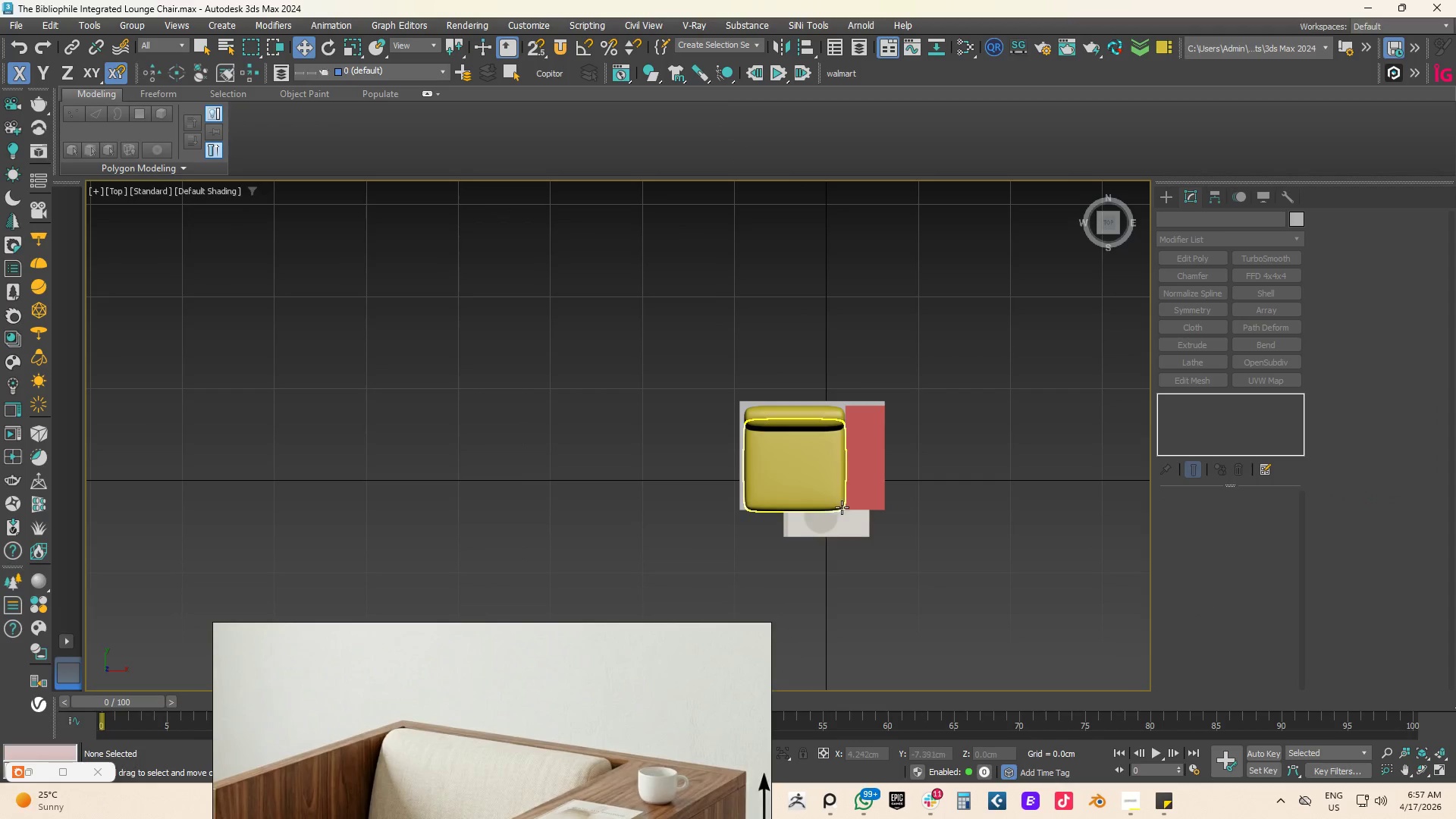 
left_click([846, 523])
 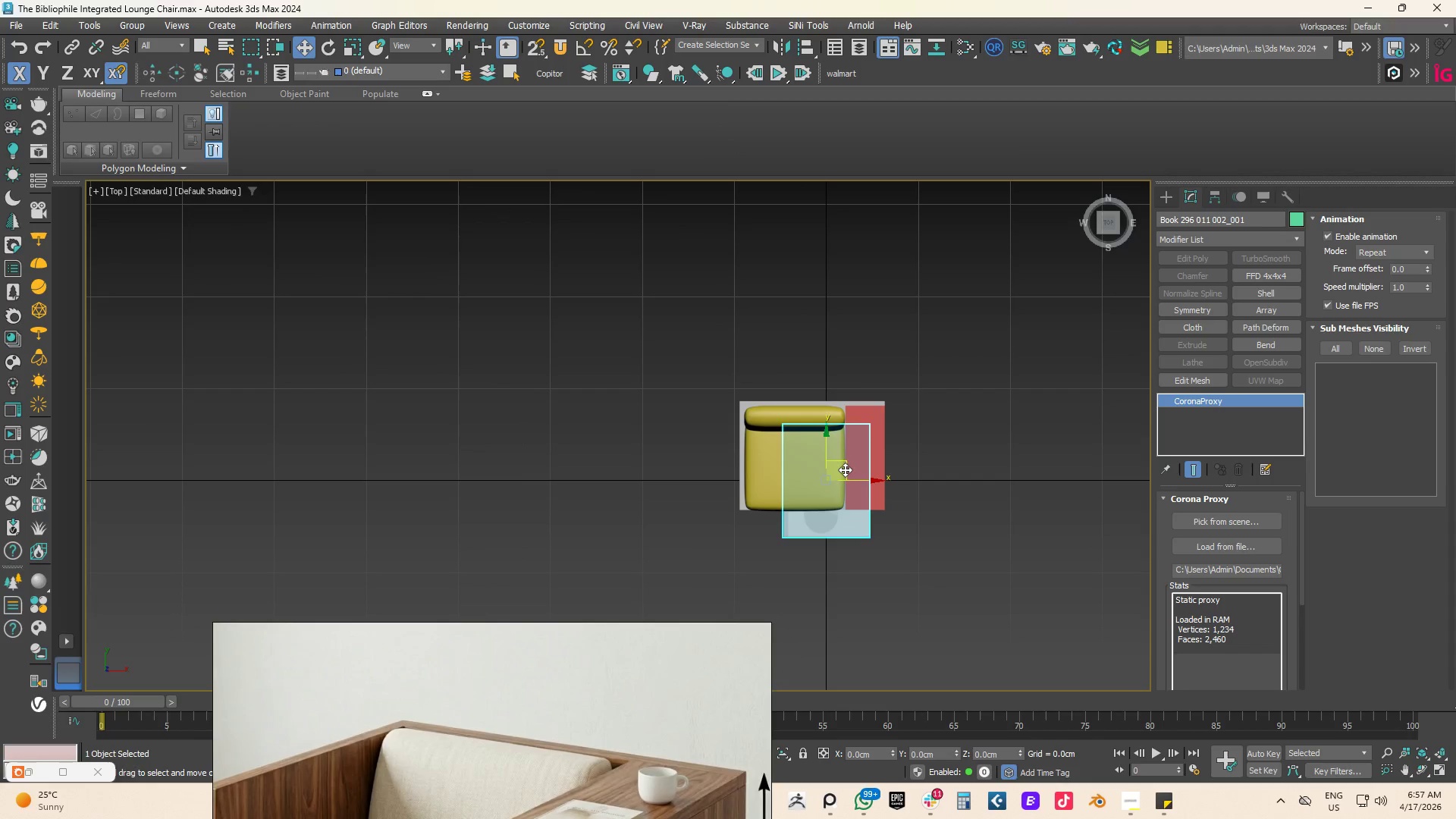 
key(R)
 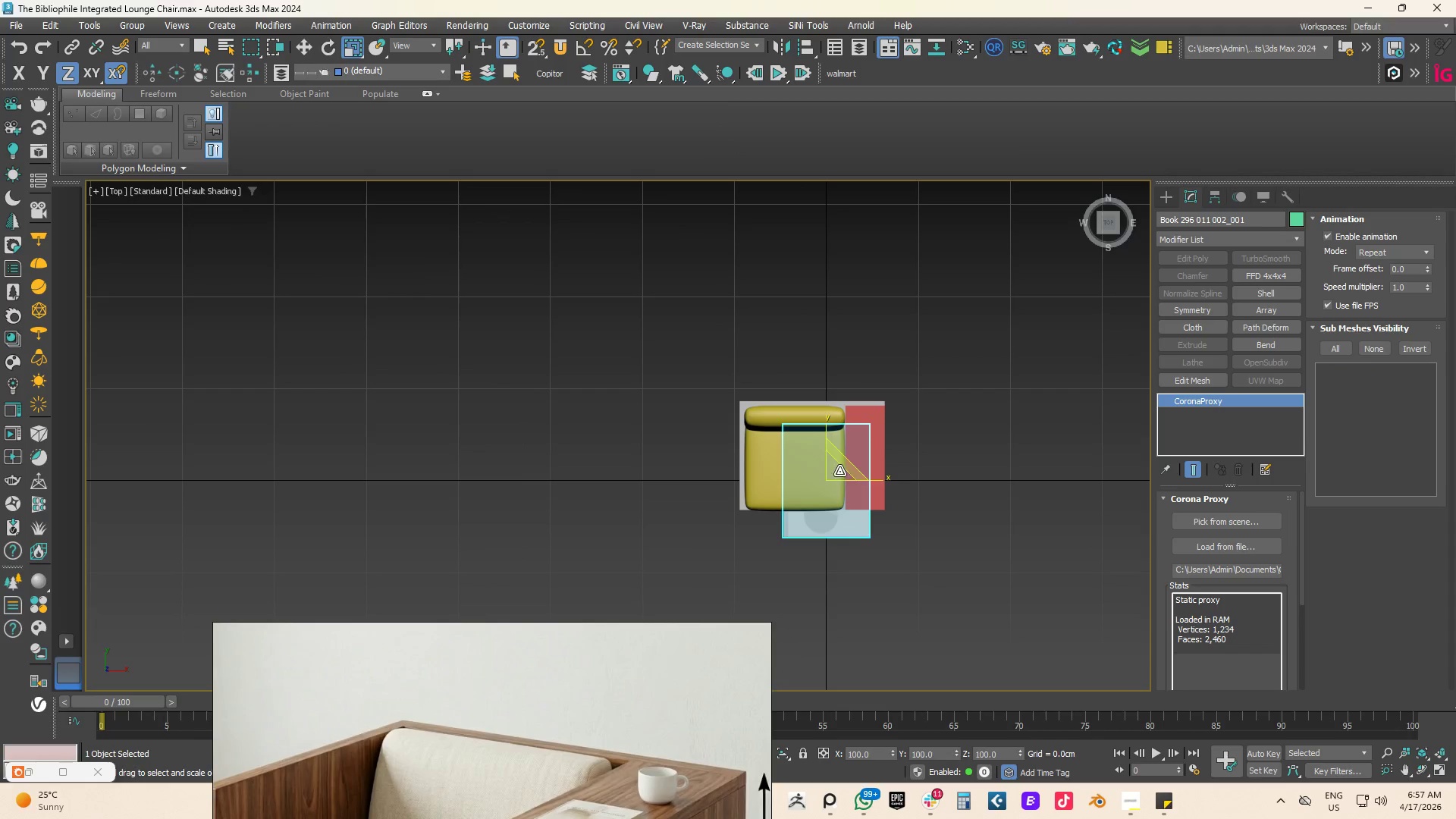 
left_click_drag(start_coordinate=[837, 472], to_coordinate=[798, 544])
 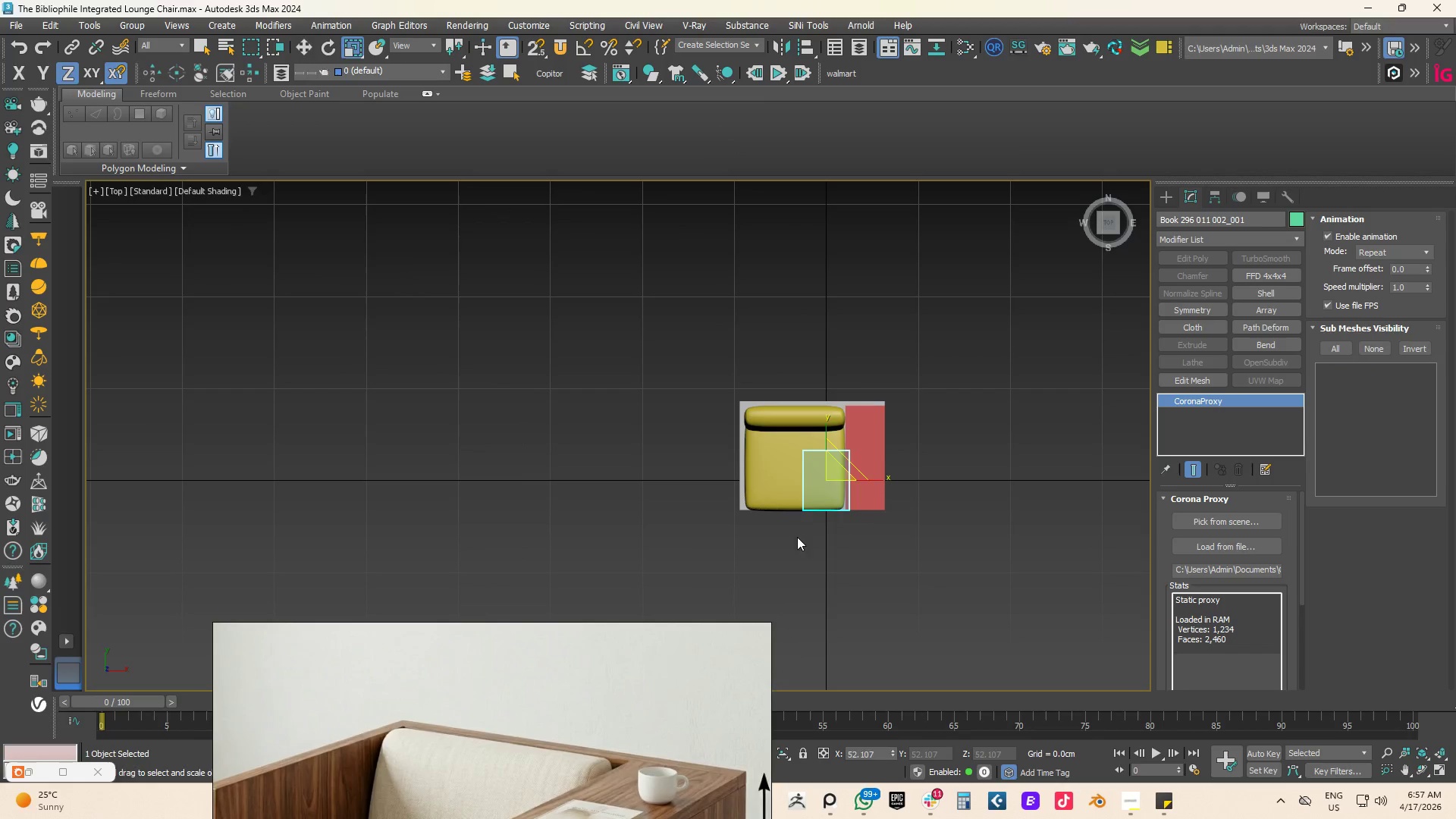 
key(W)
 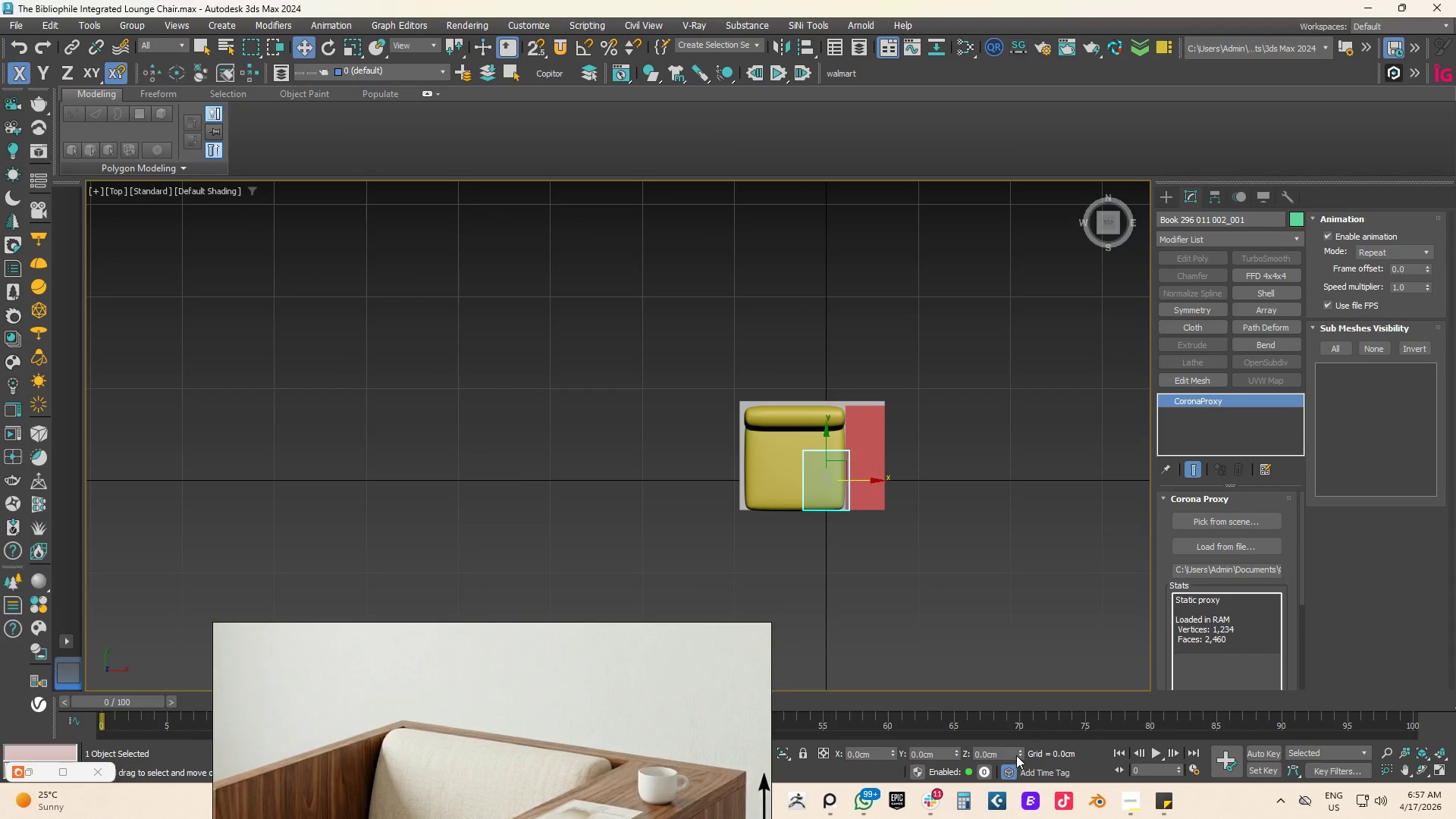 
left_click_drag(start_coordinate=[1020, 750], to_coordinate=[1021, 379])
 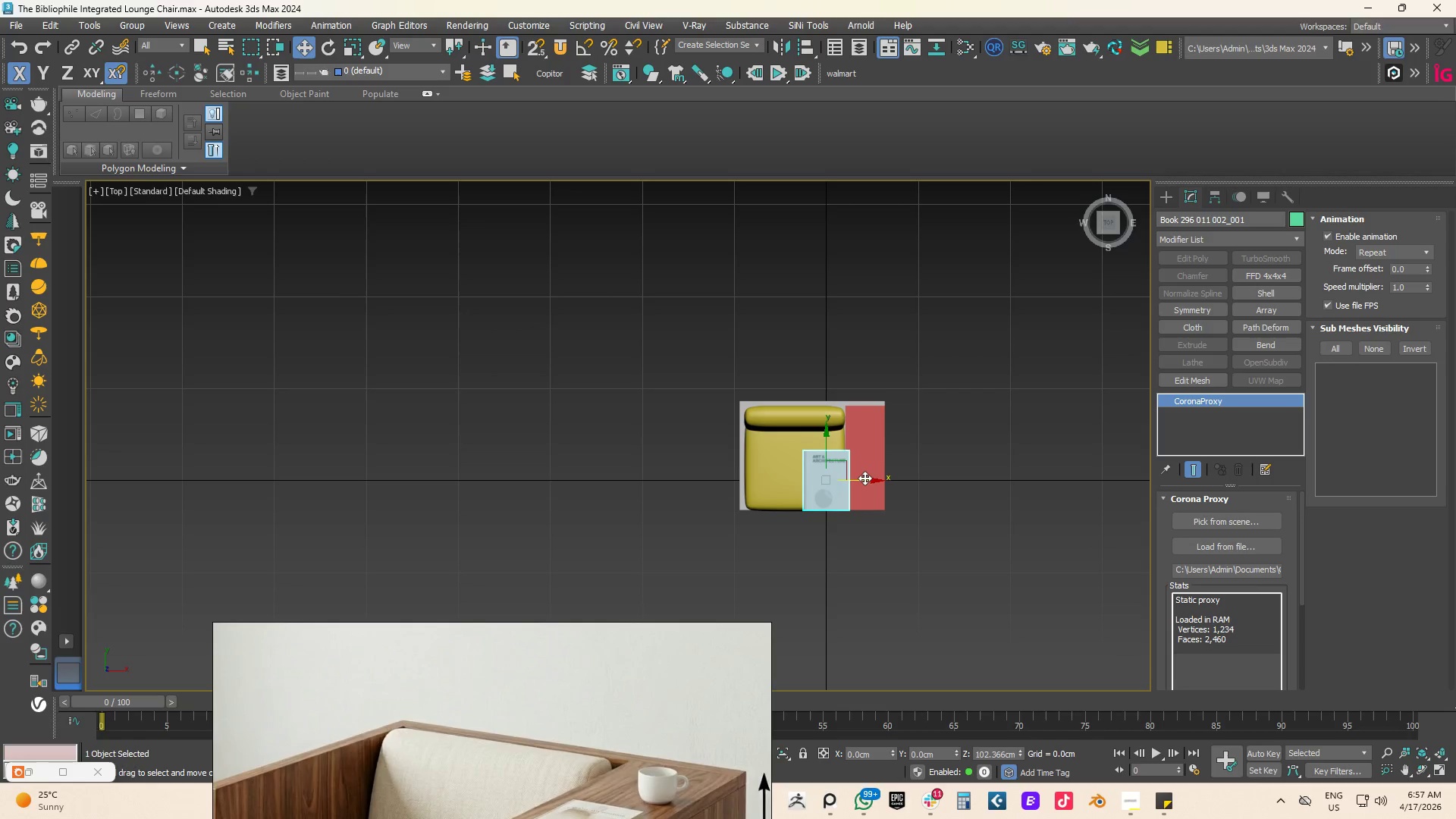 
left_click_drag(start_coordinate=[866, 482], to_coordinate=[906, 471])
 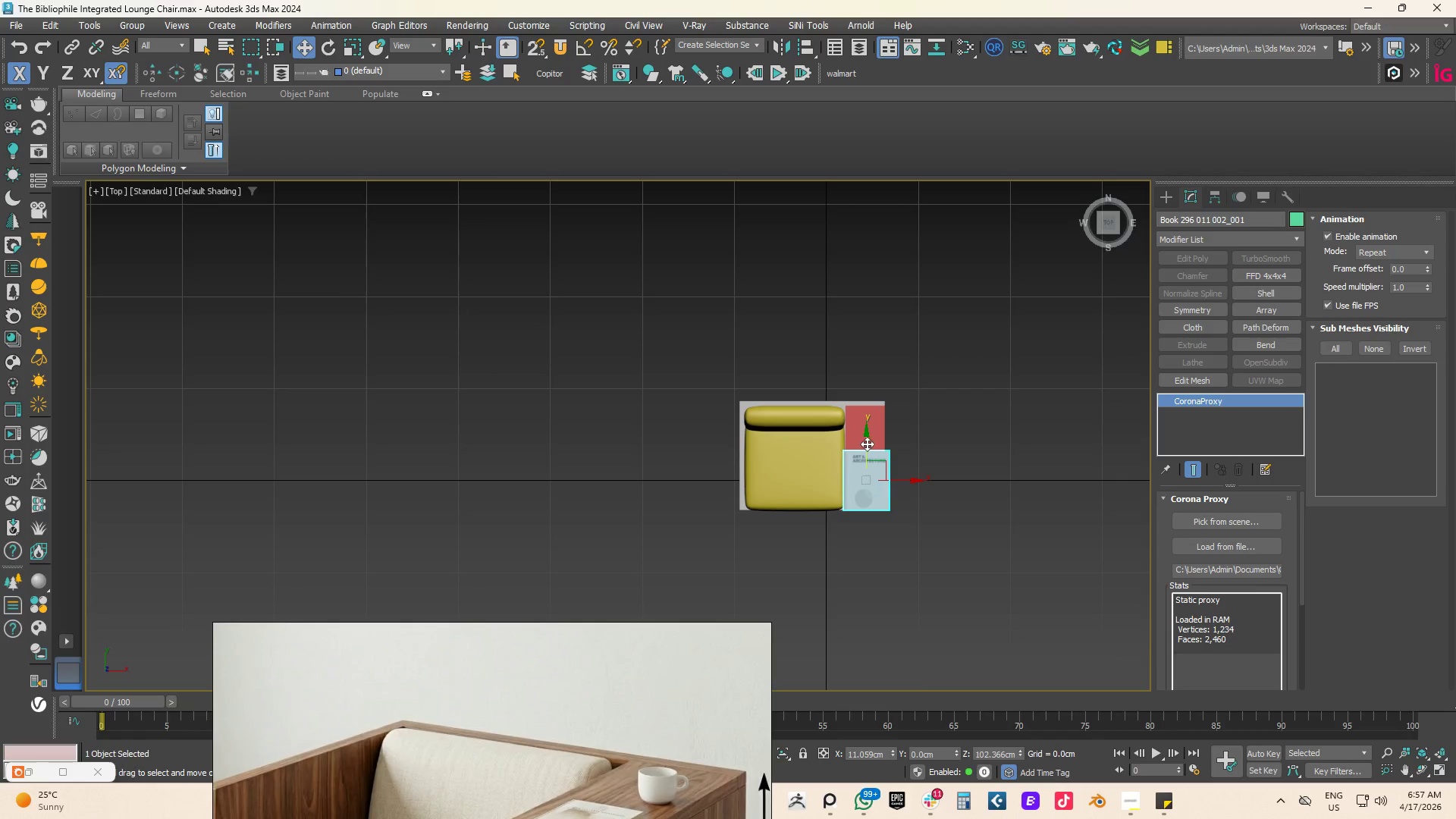 
left_click_drag(start_coordinate=[868, 444], to_coordinate=[867, 430])
 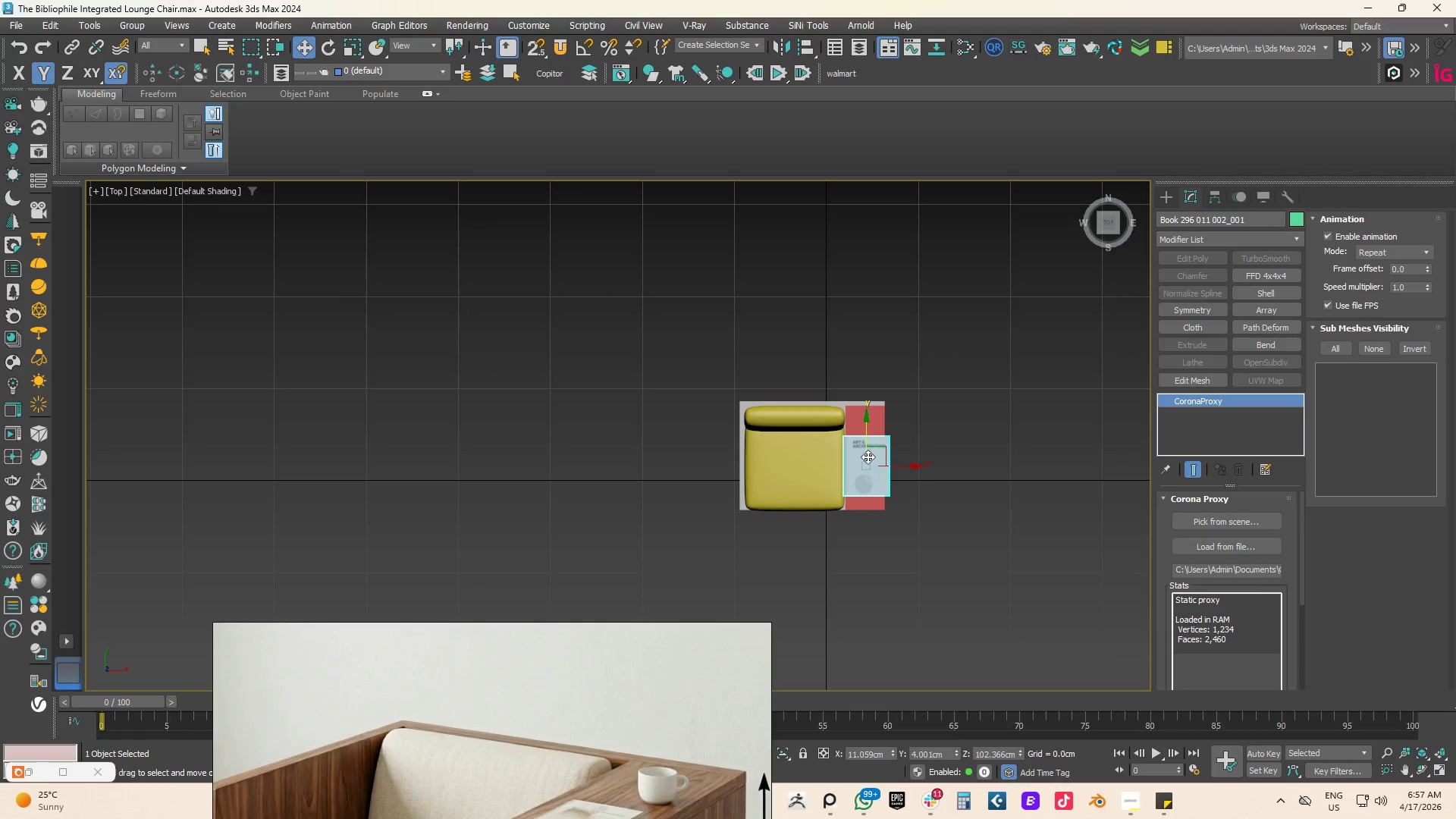 
key(R)
 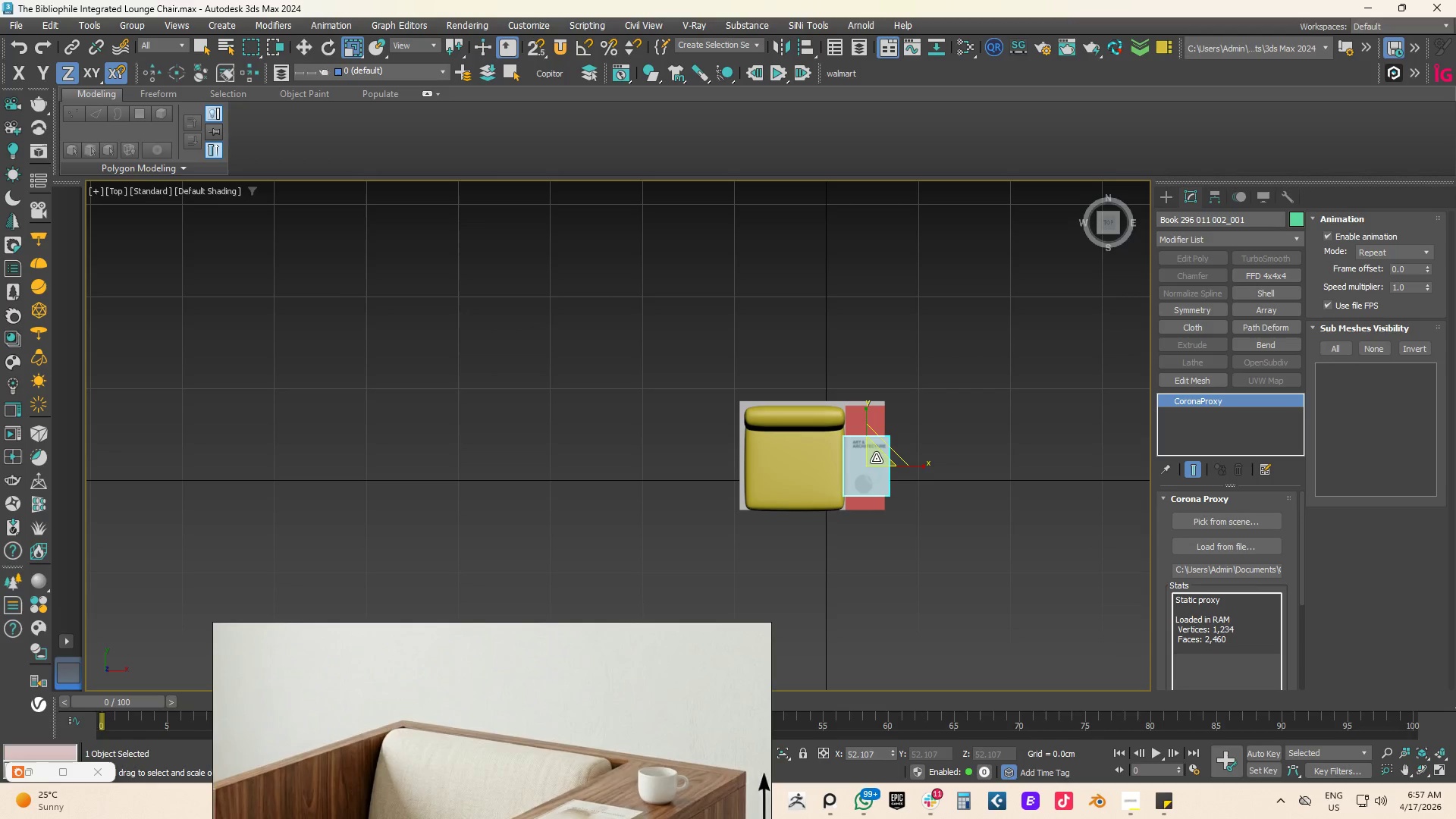 
left_click_drag(start_coordinate=[876, 454], to_coordinate=[854, 523])
 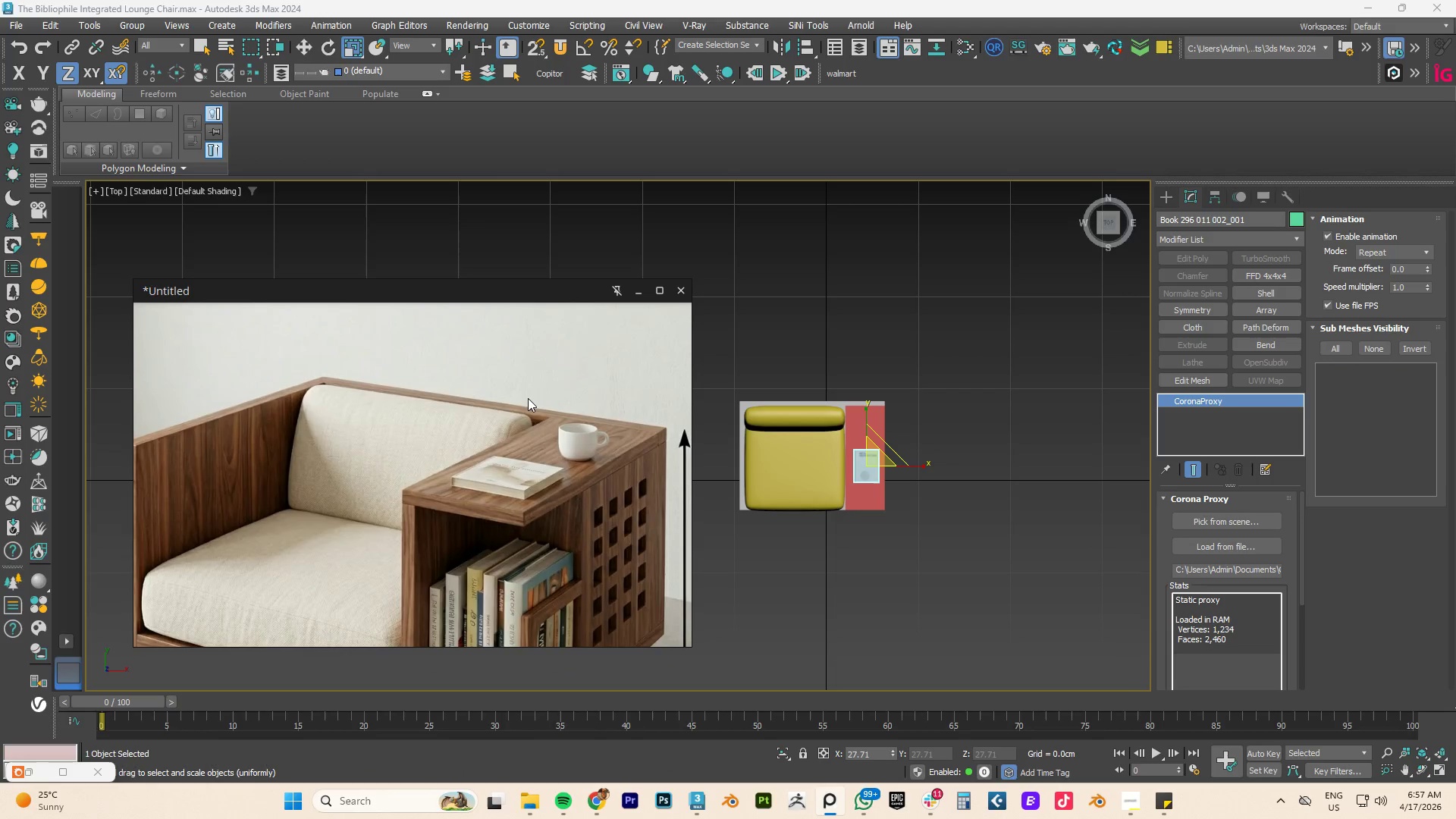 
hold_key(key=AltLeft, duration=0.91)
 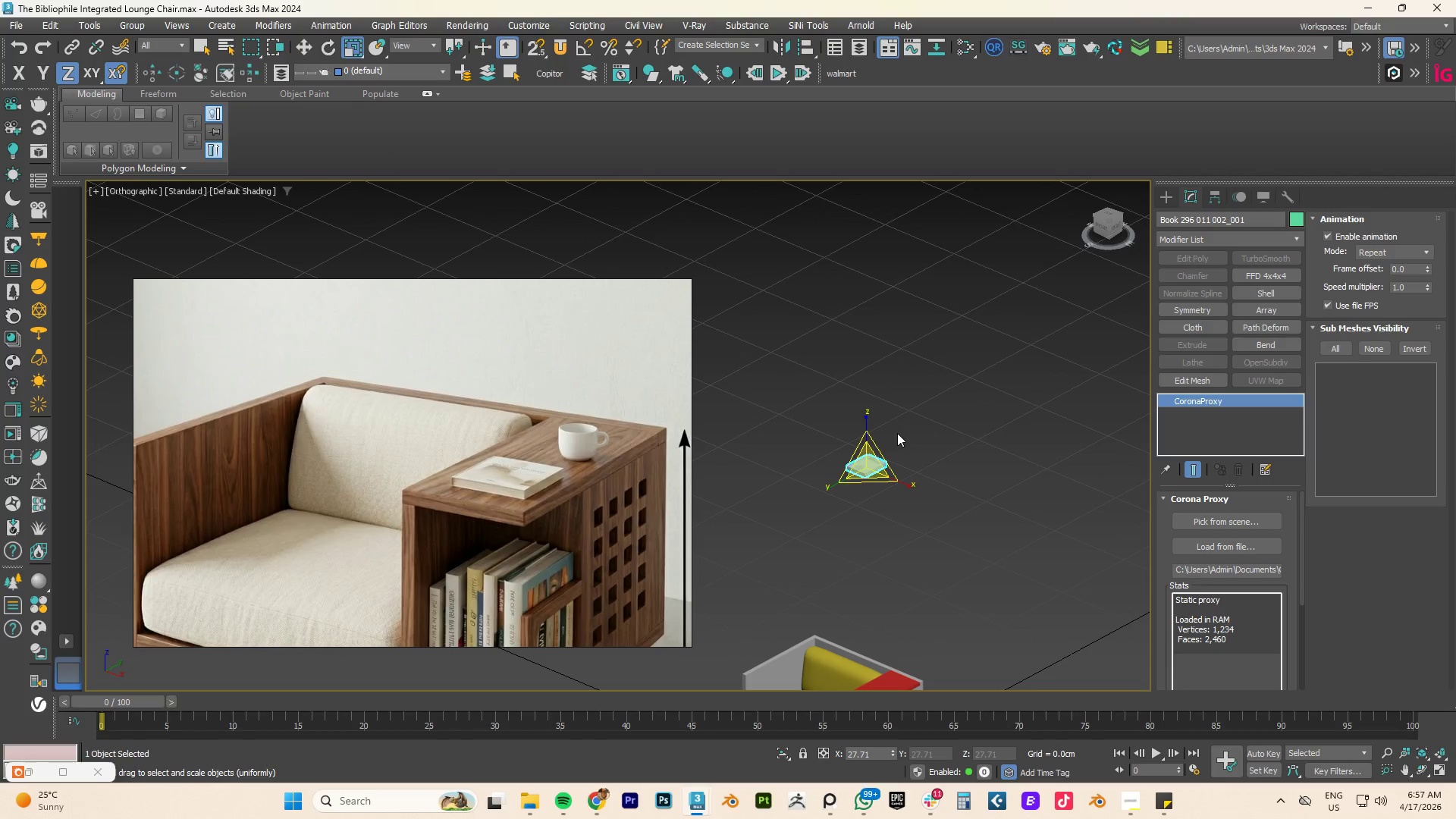 
type(wfz)
 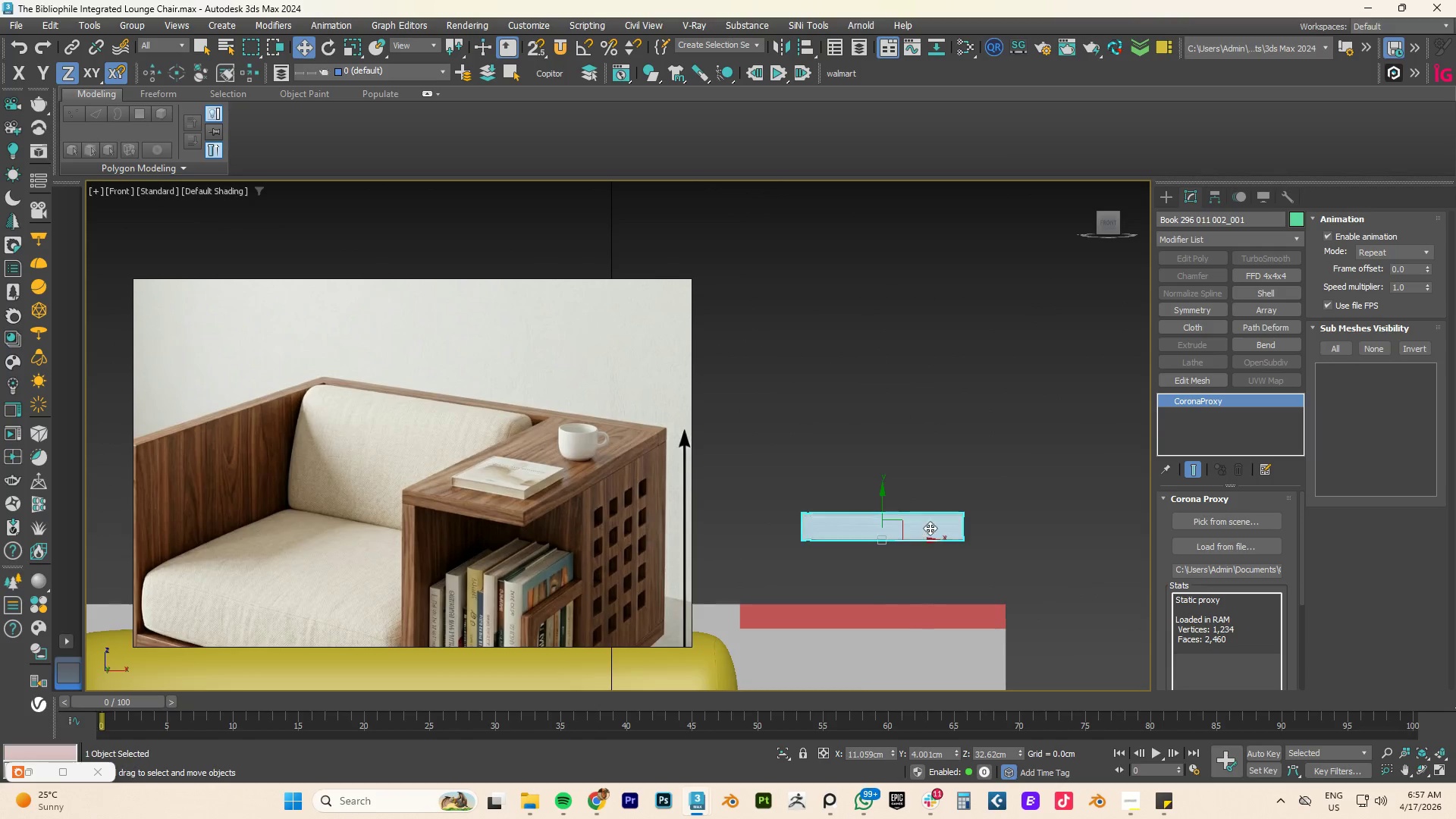 
left_click_drag(start_coordinate=[864, 429], to_coordinate=[857, 648])
 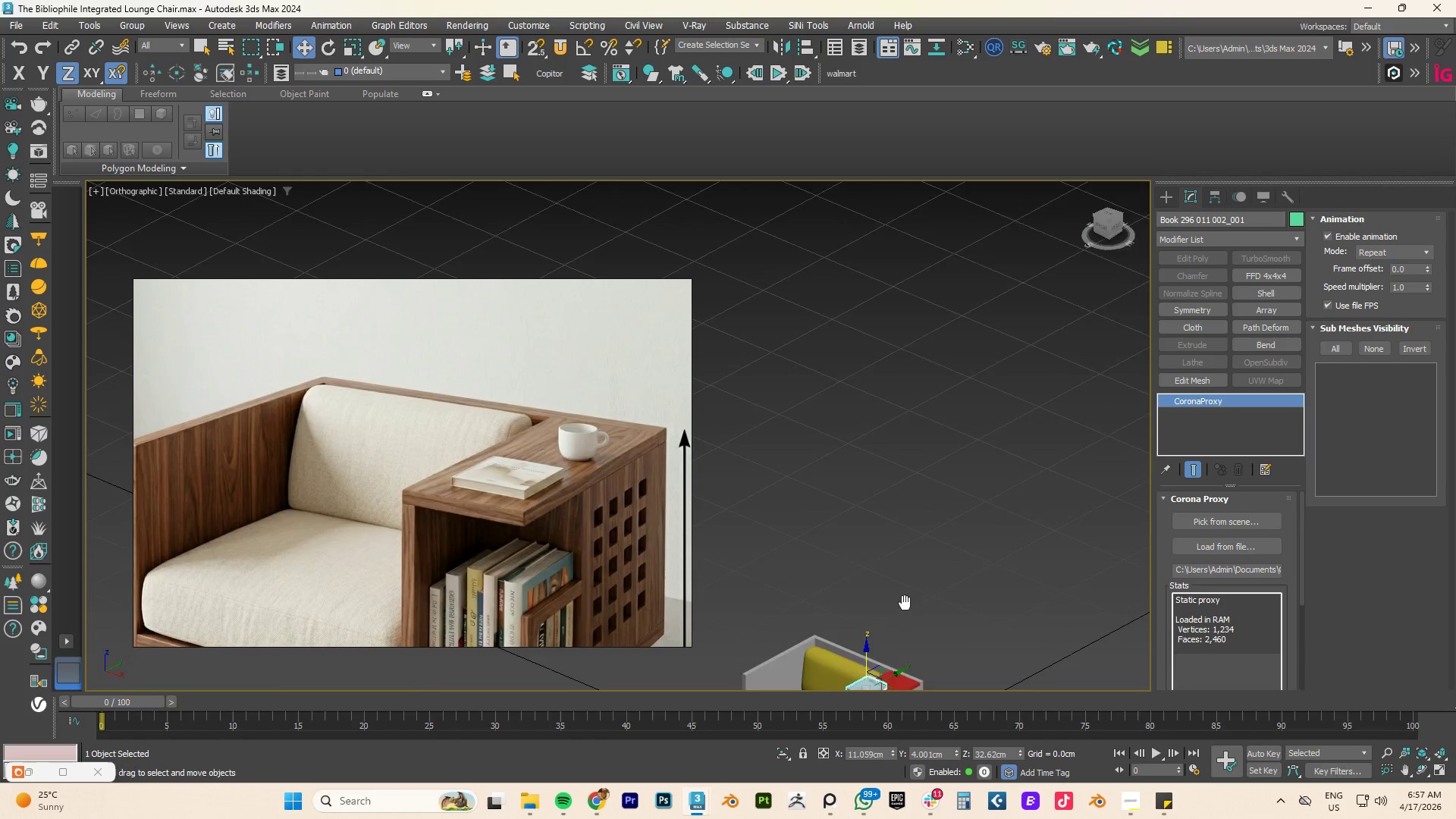 
hold_key(key=AltLeft, duration=0.38)
 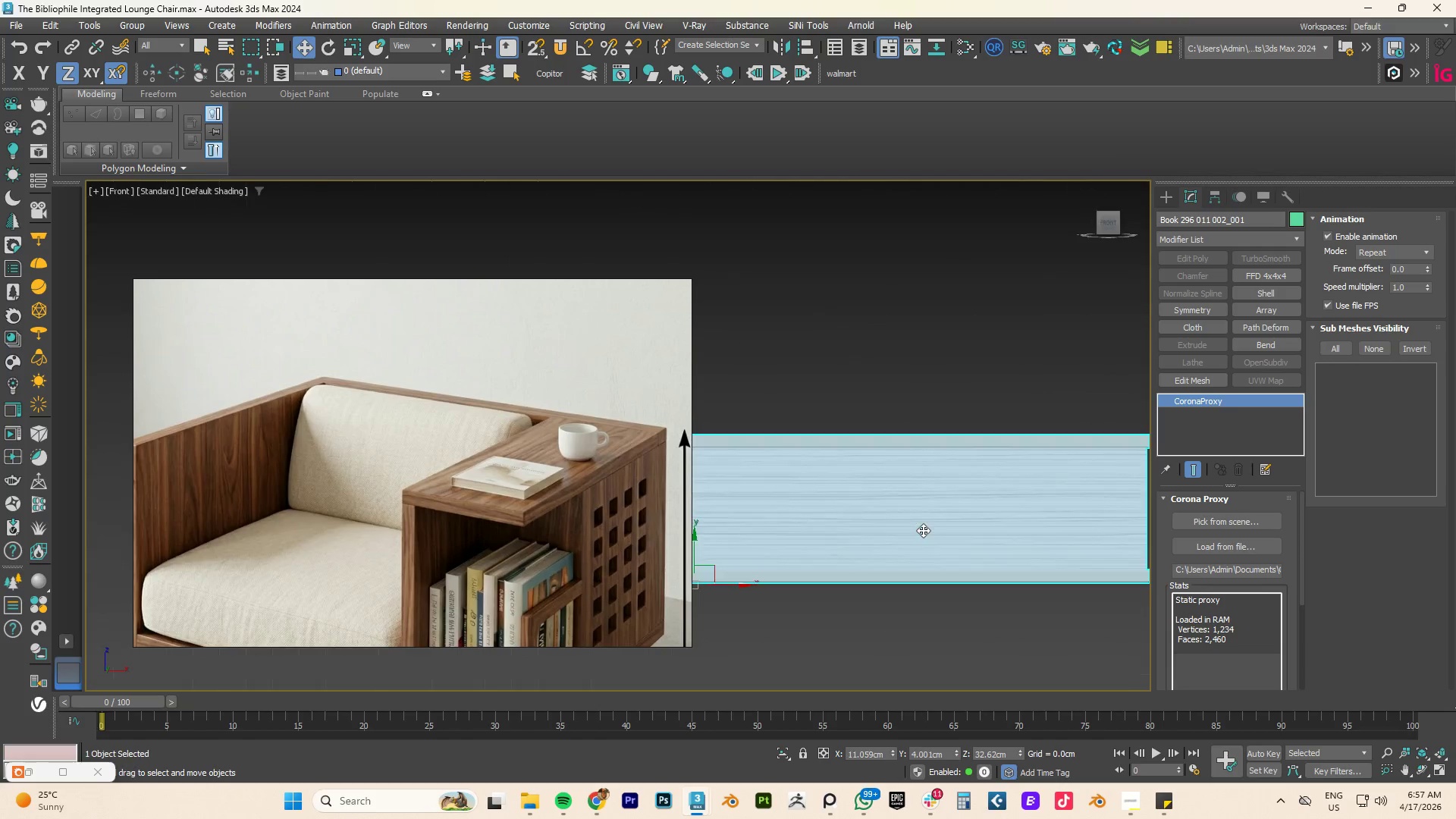 
scroll: coordinate [930, 528], scroll_direction: down, amount: 9.0
 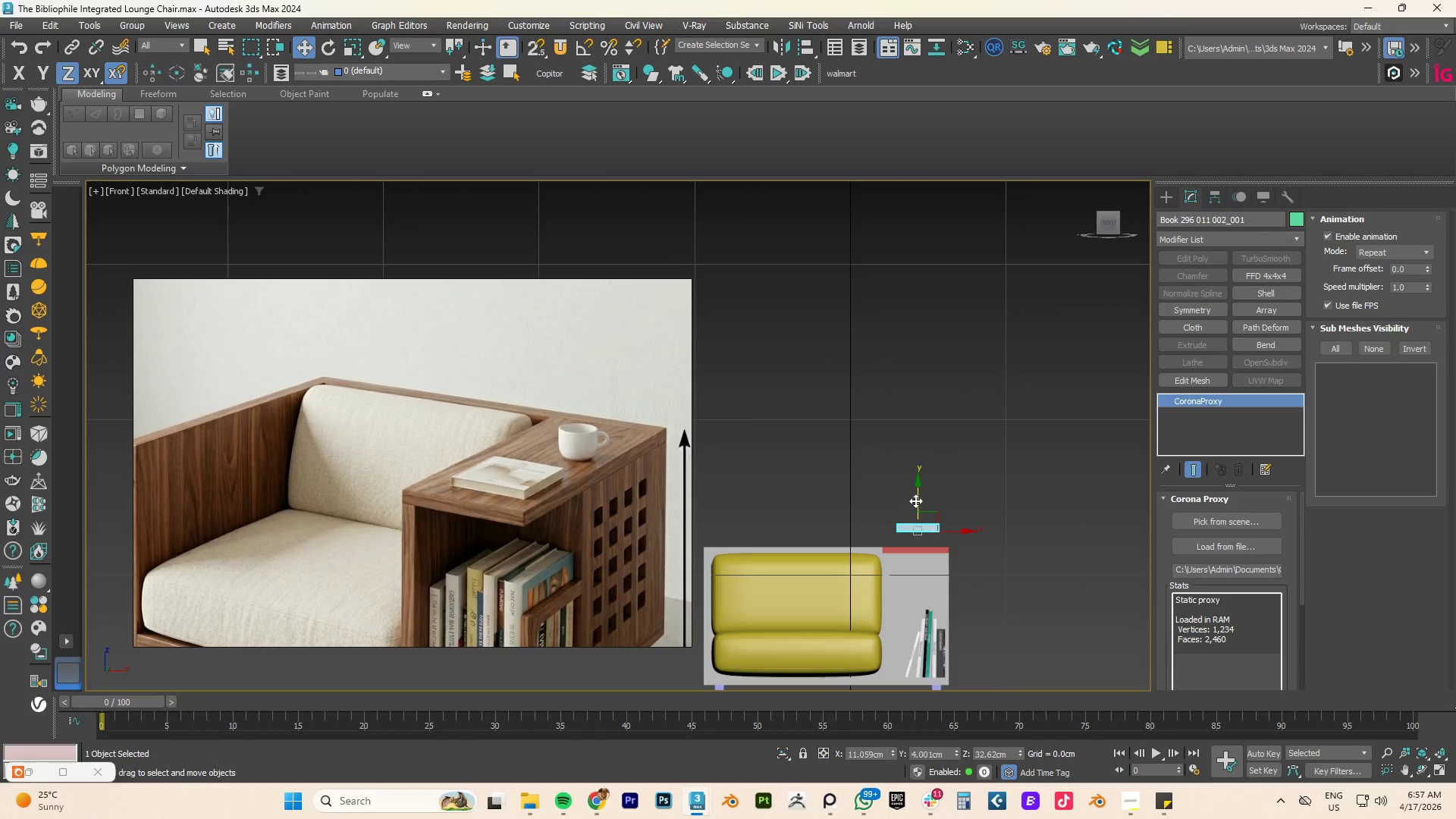 
left_click_drag(start_coordinate=[917, 495], to_coordinate=[918, 510])
 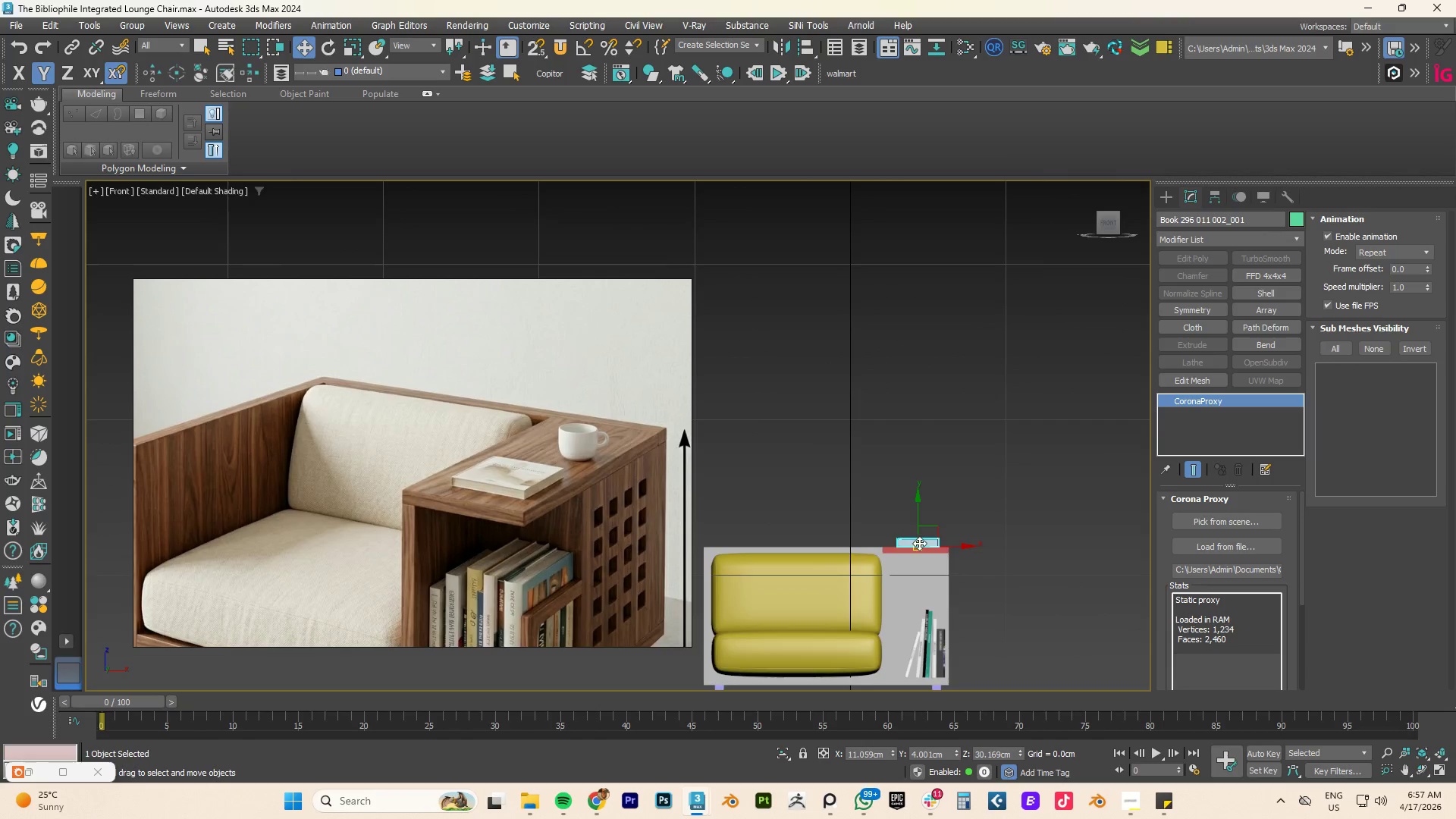 
scroll: coordinate [941, 555], scroll_direction: up, amount: 7.0
 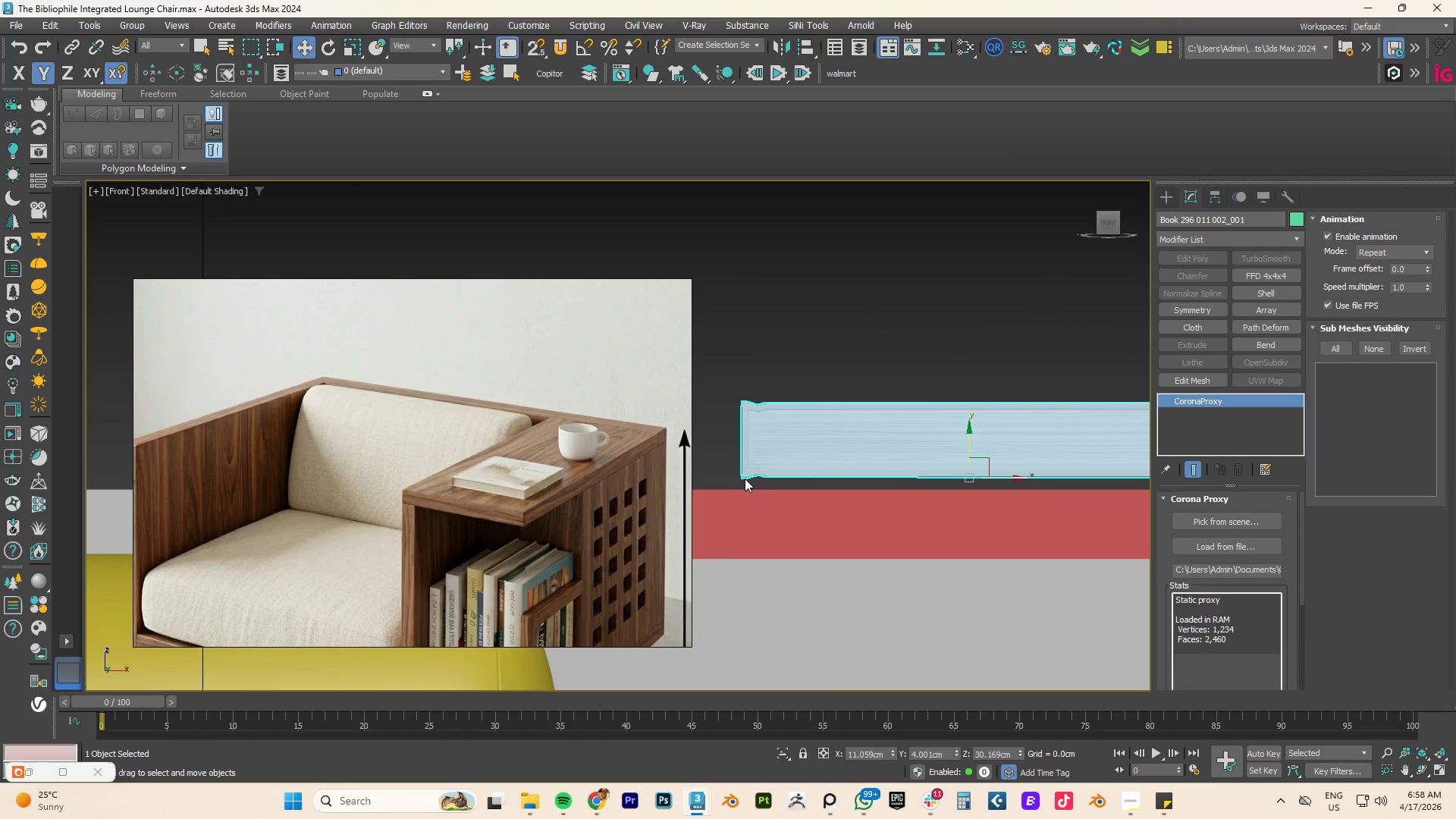 
key(S)
 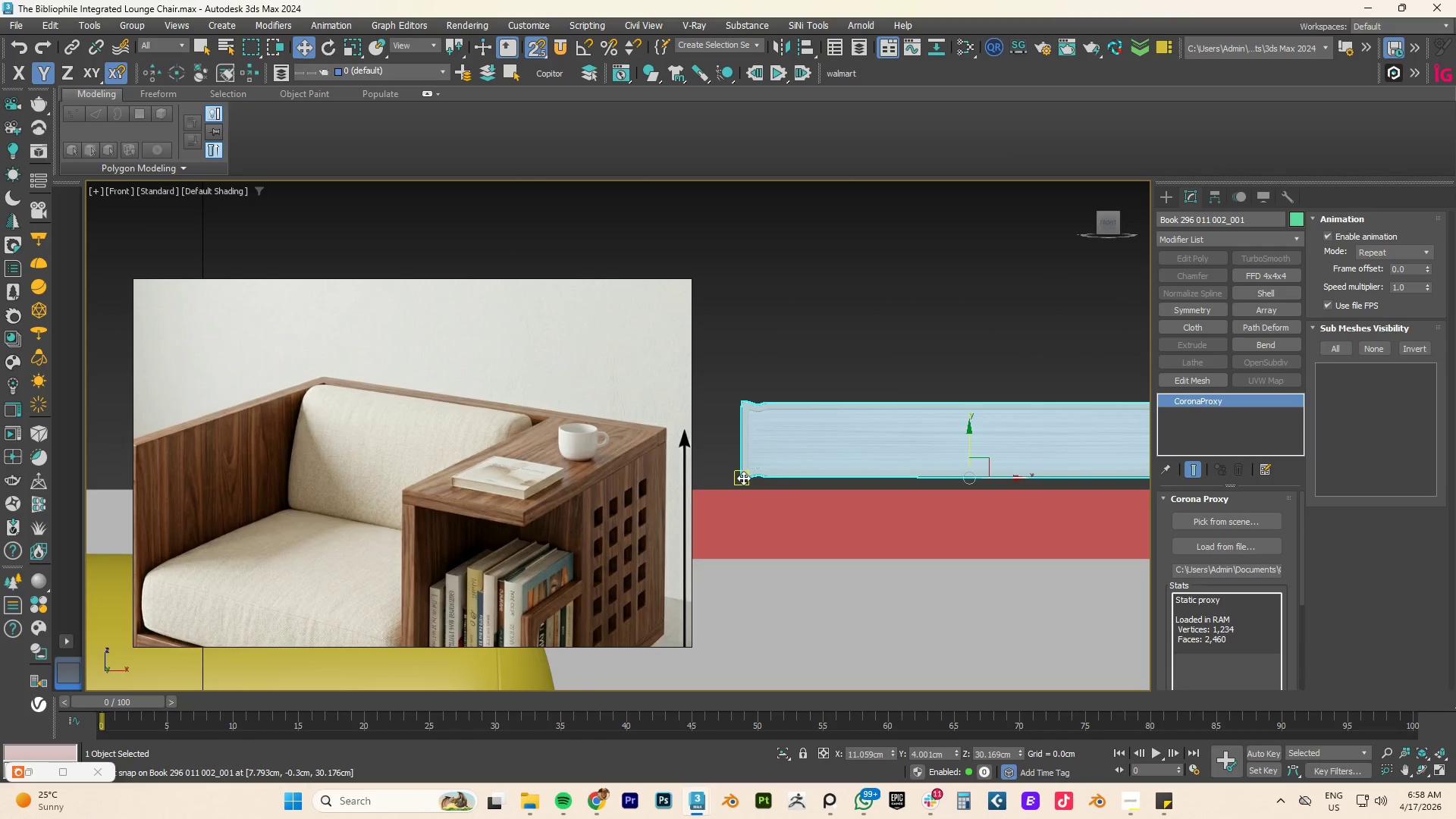 
left_click_drag(start_coordinate=[743, 478], to_coordinate=[745, 490])
 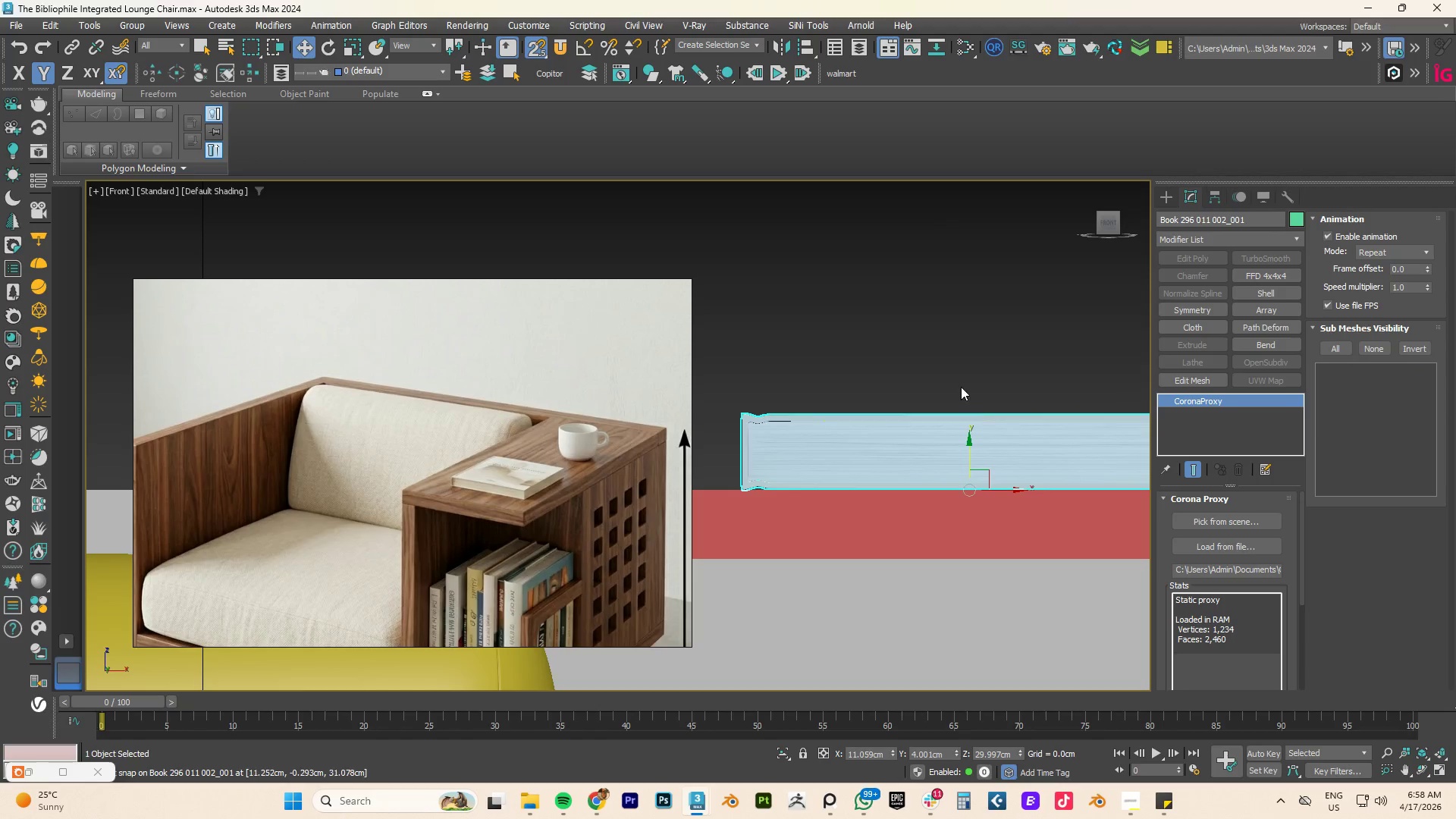 
left_click([965, 375])
 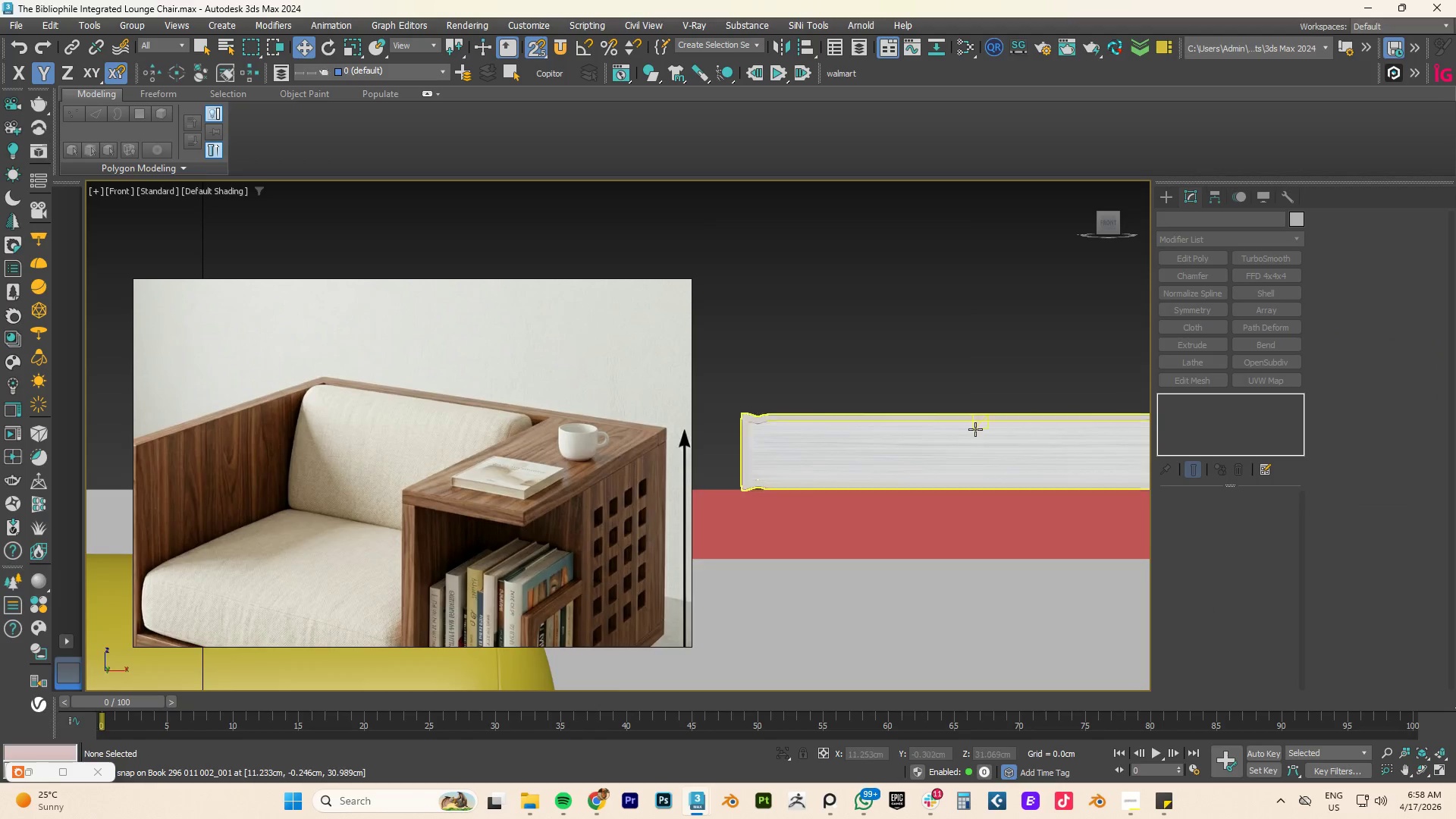 
scroll: coordinate [973, 446], scroll_direction: down, amount: 4.0
 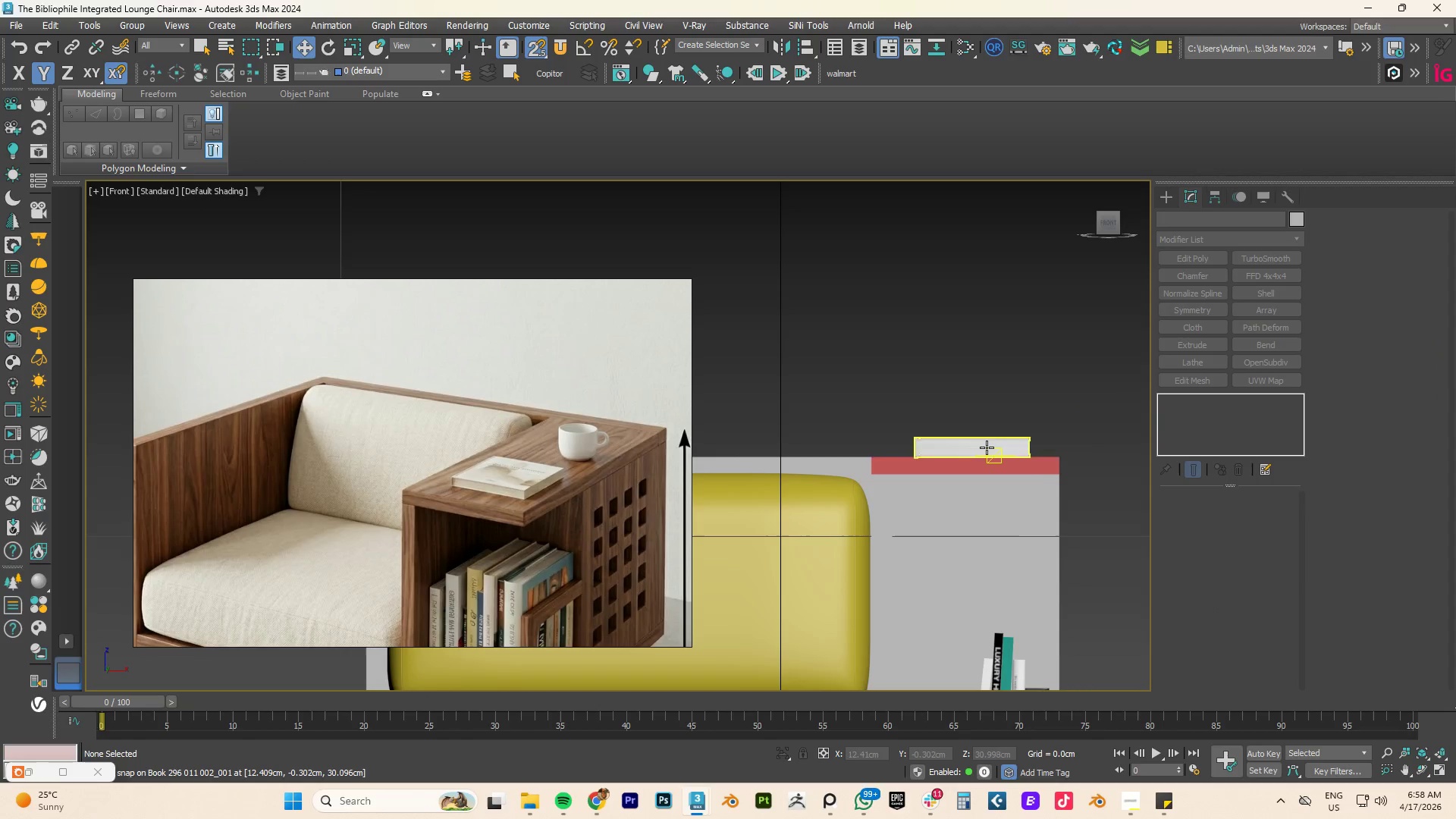 
hold_key(key=AltLeft, duration=0.58)
 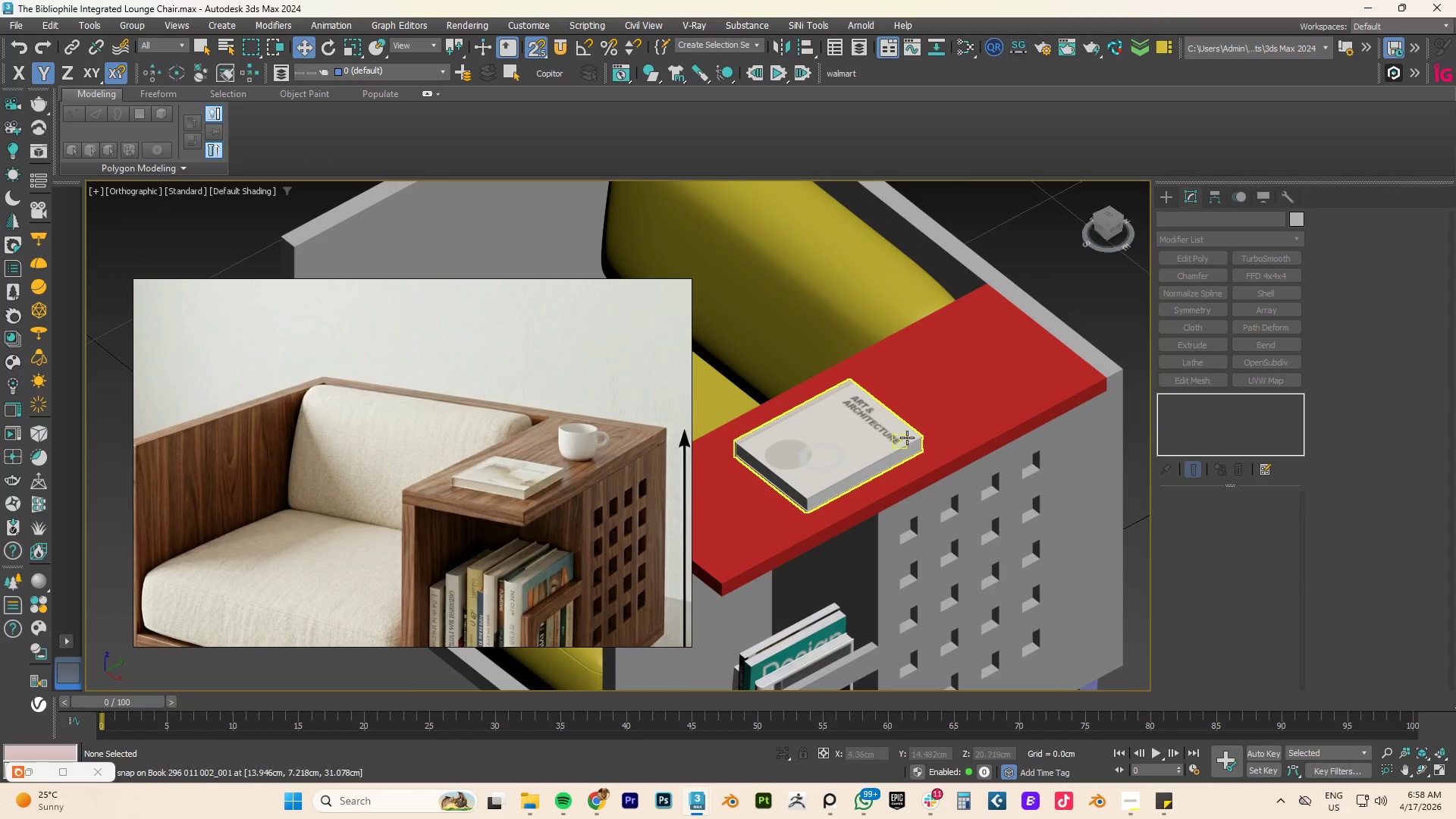 
left_click([890, 400])
 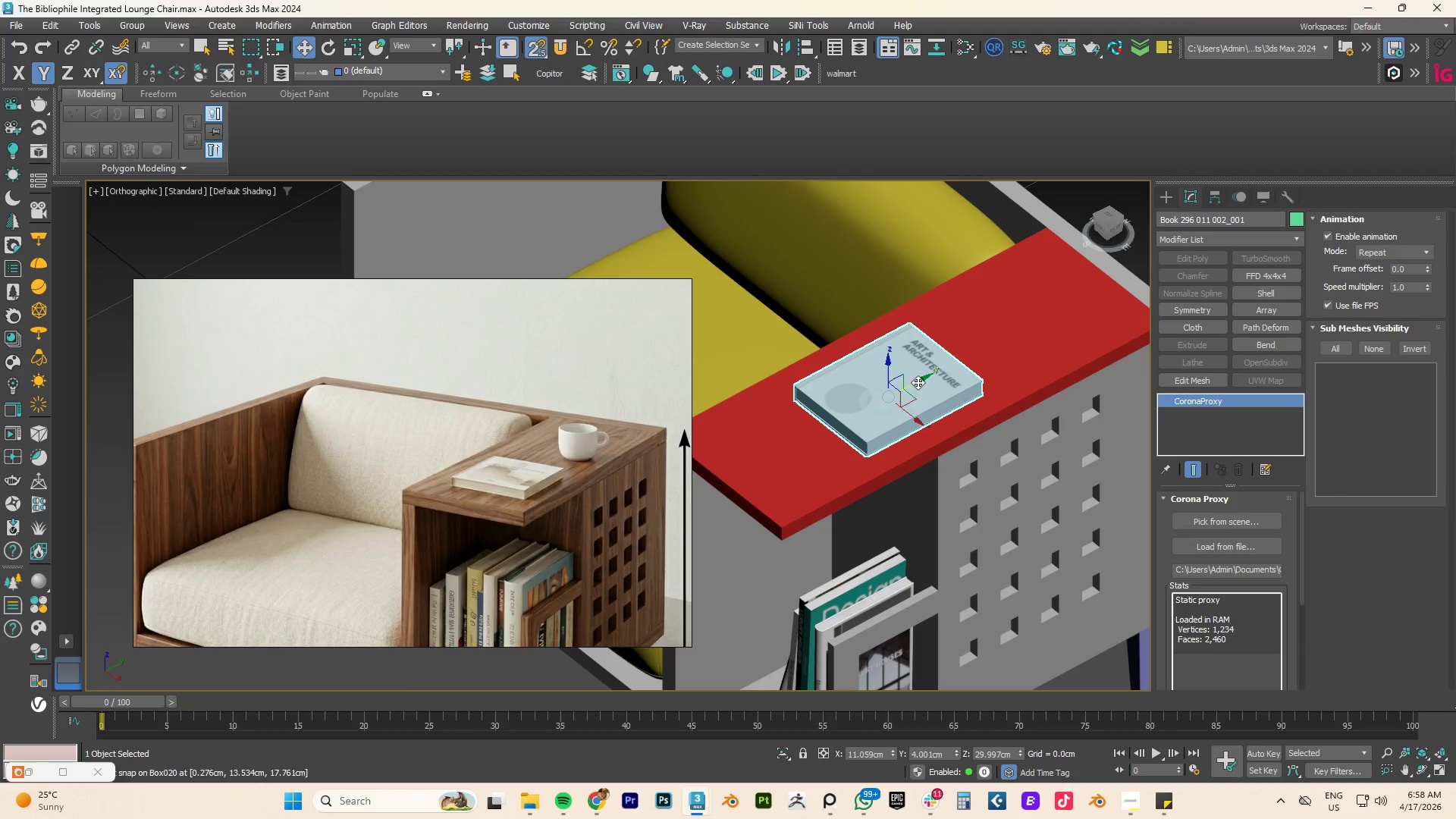 
left_click_drag(start_coordinate=[918, 382], to_coordinate=[827, 432])
 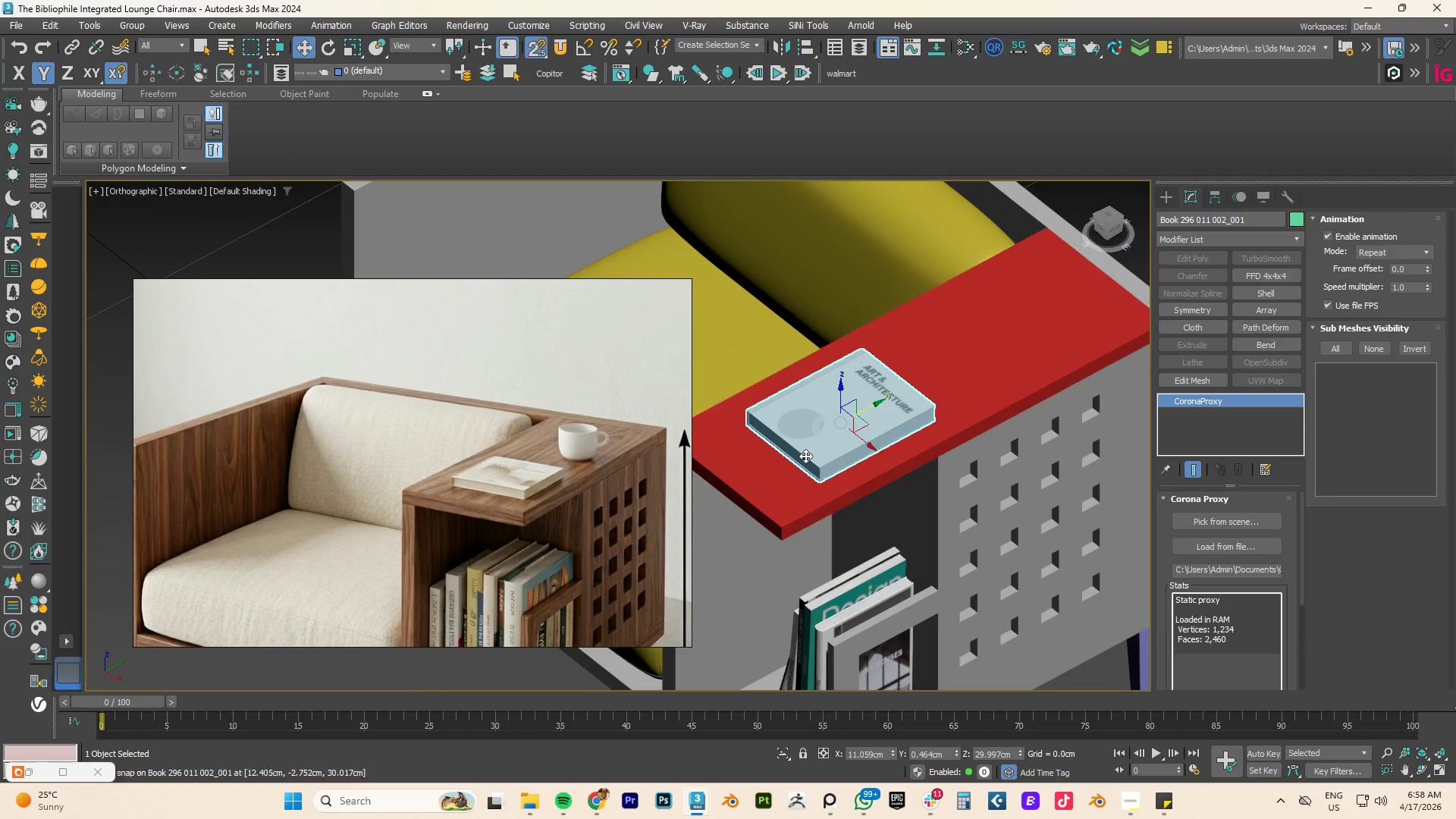 
hold_key(key=AltLeft, duration=1.34)
 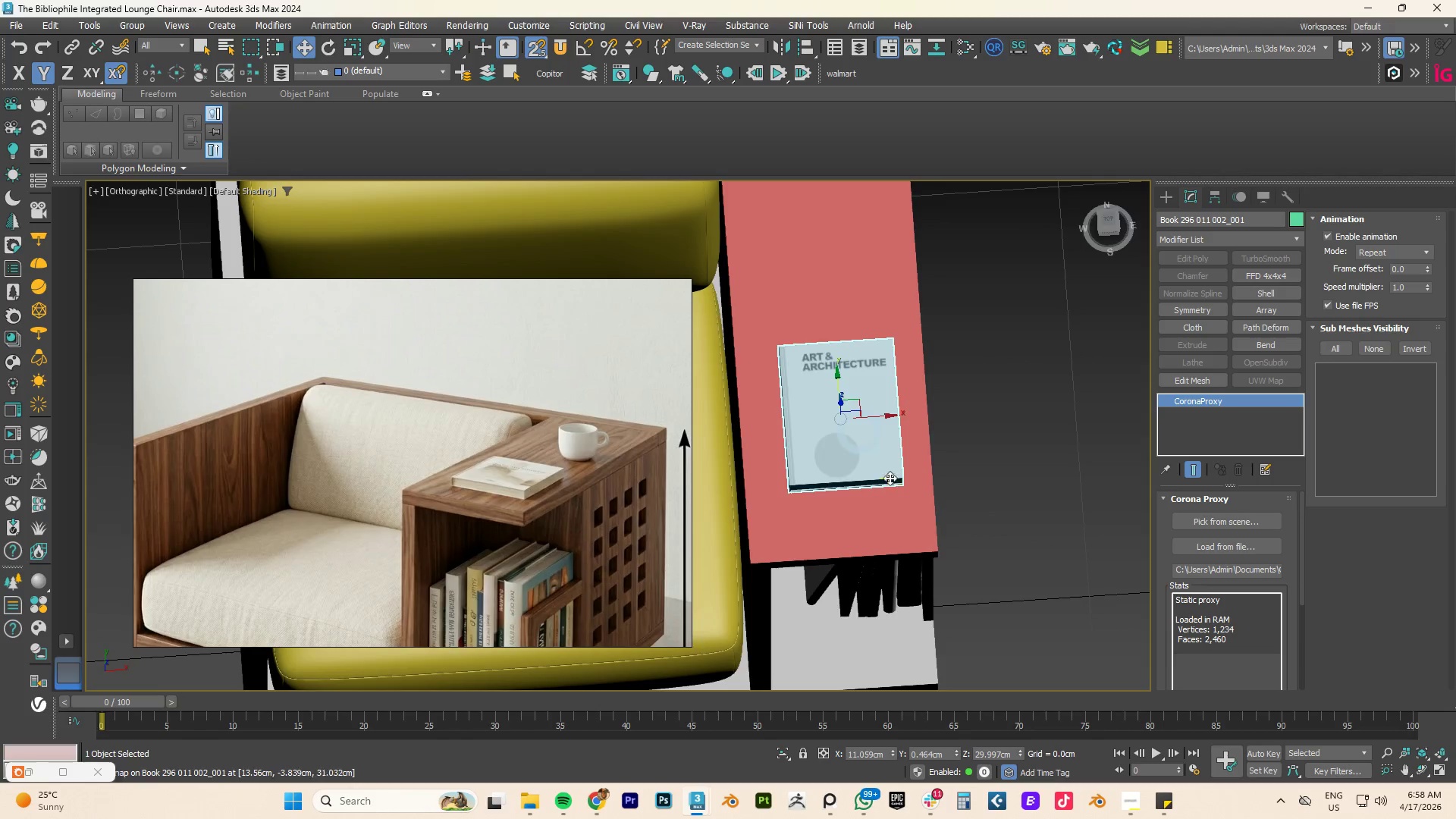 
hold_key(key=AltLeft, duration=1.84)
 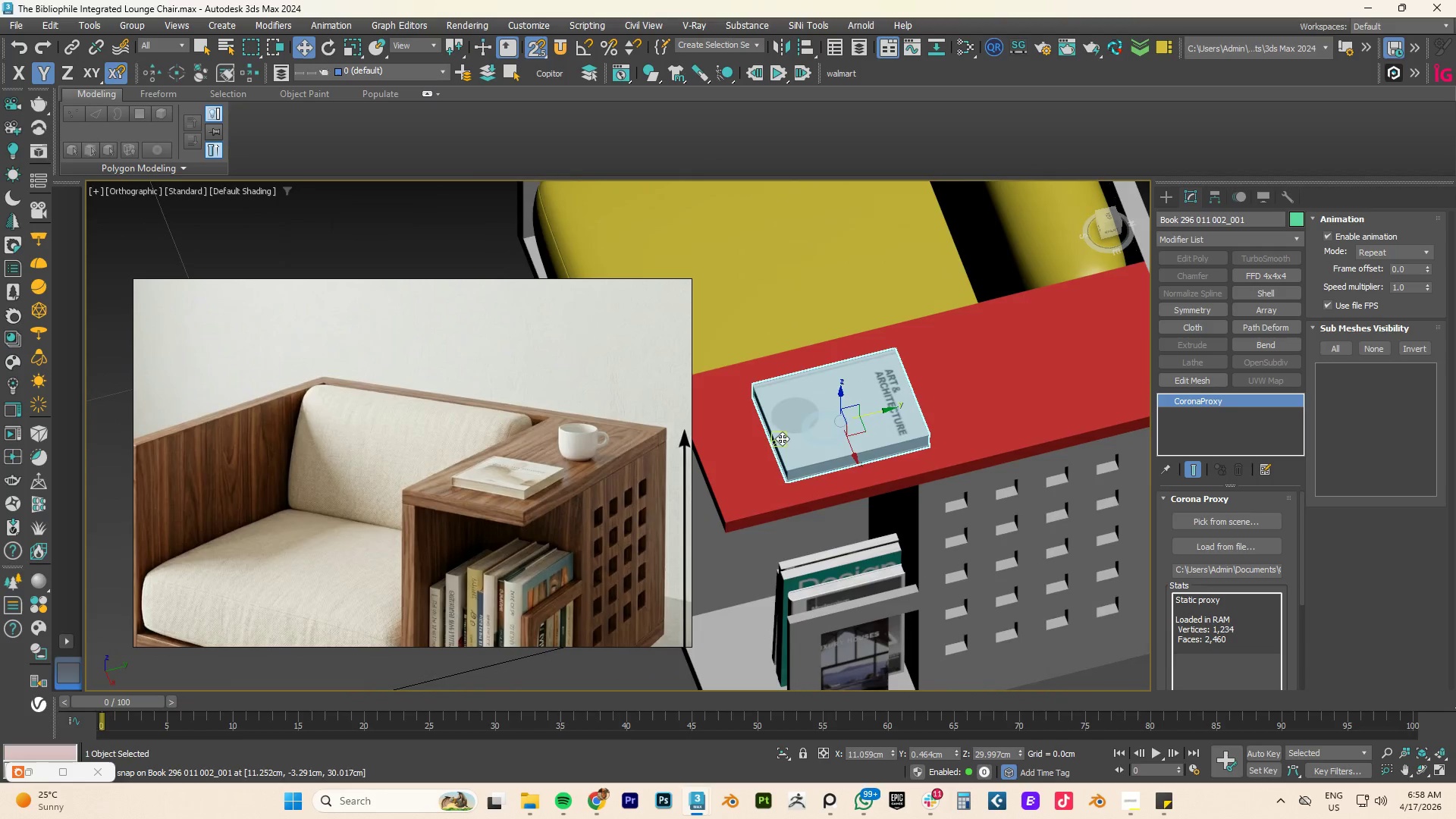 
key(Control+ControlLeft)
 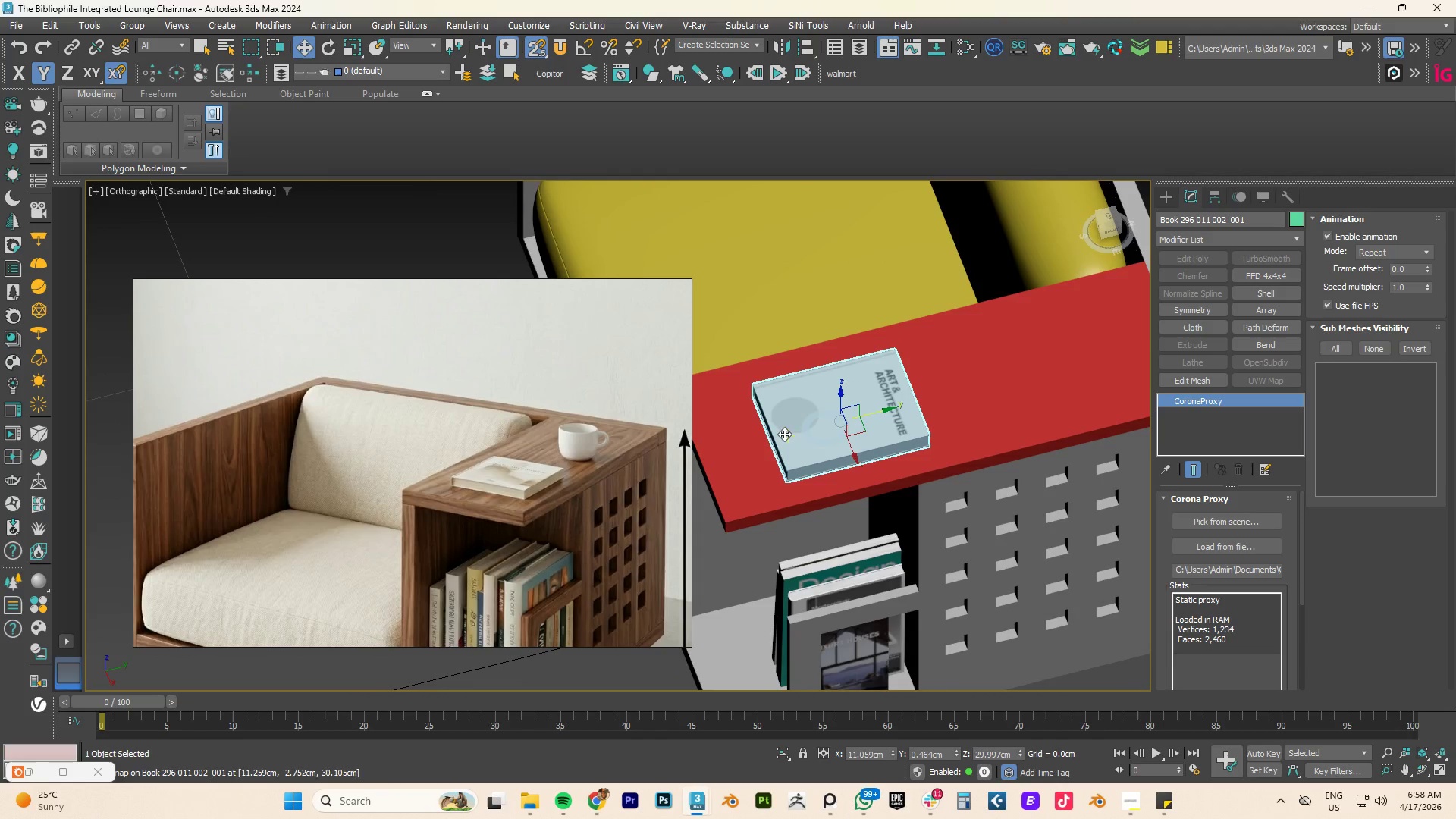 
key(Control+S)
 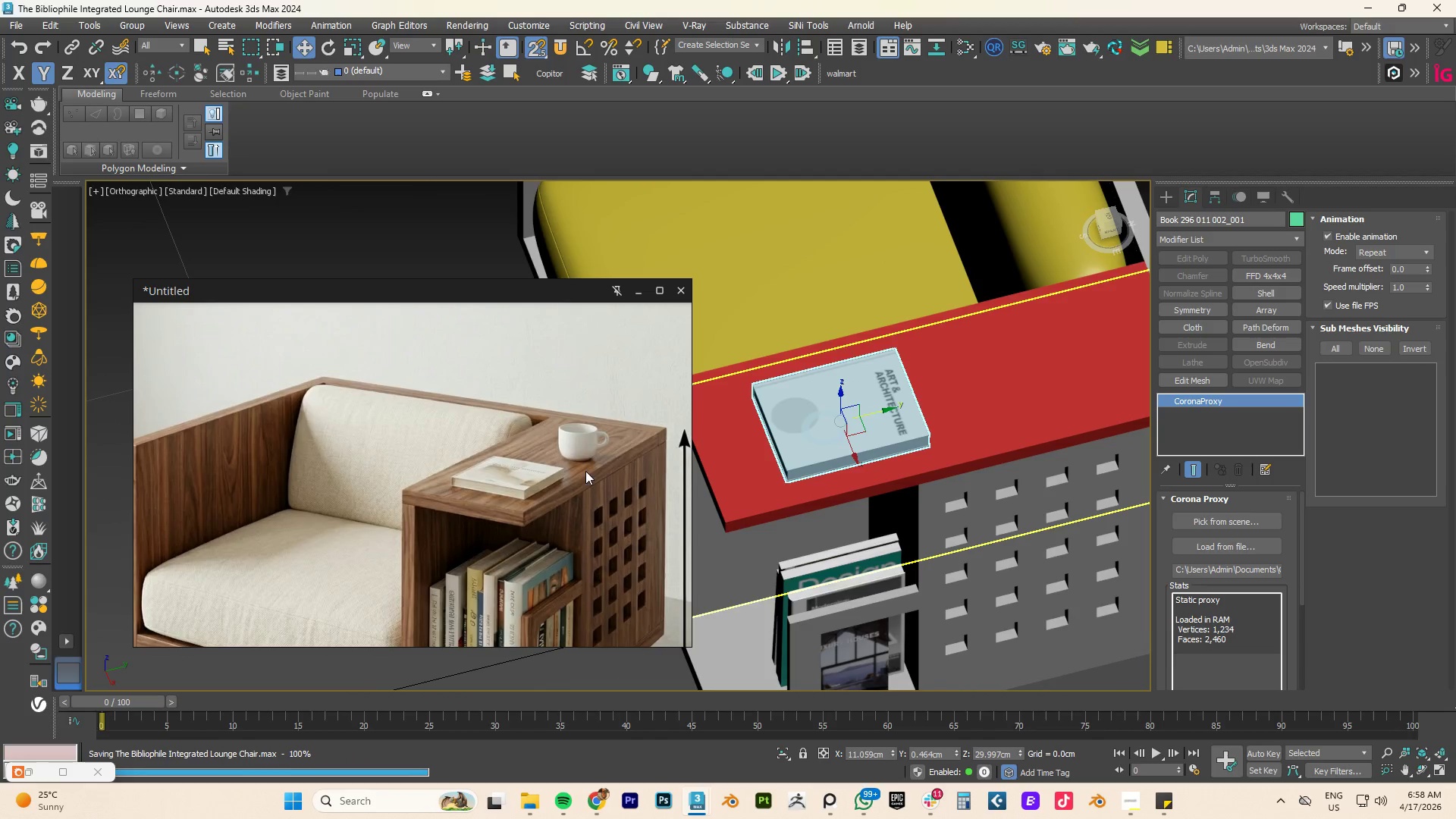 
hold_key(key=AltLeft, duration=0.52)
 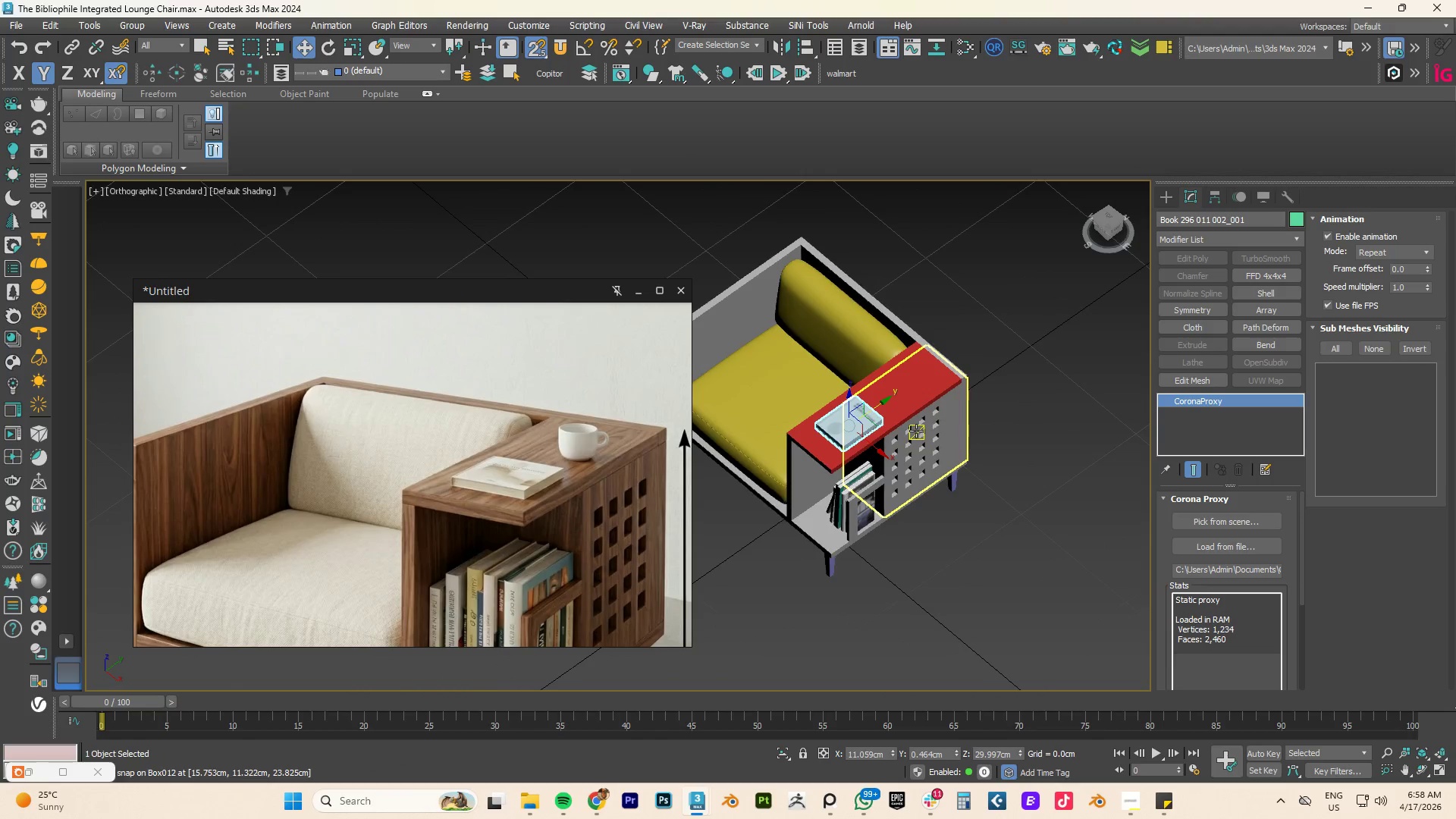 
scroll: coordinate [852, 430], scroll_direction: down, amount: 3.0
 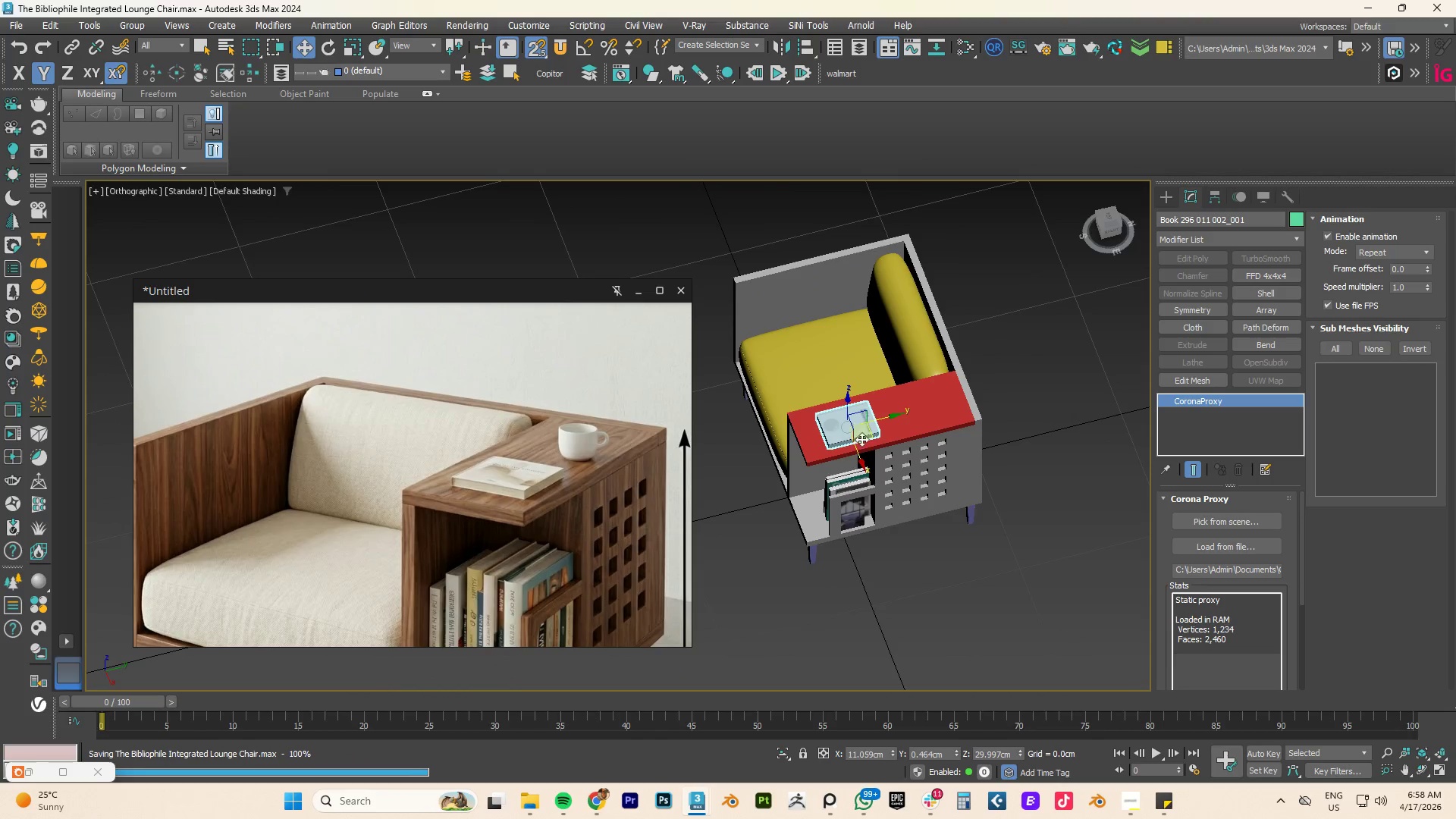 
hold_key(key=AltLeft, duration=0.42)
 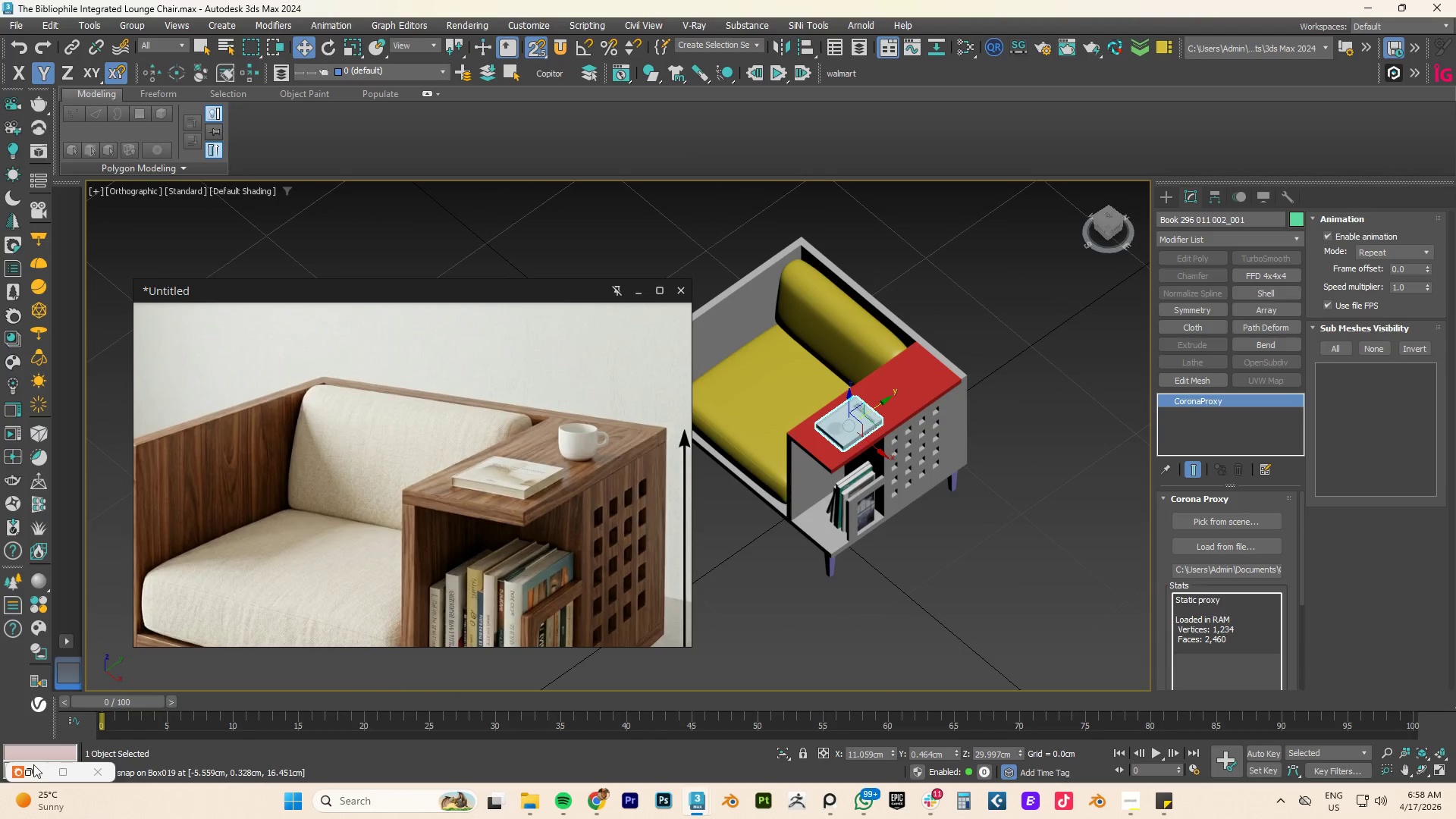 
left_click([33, 768])
 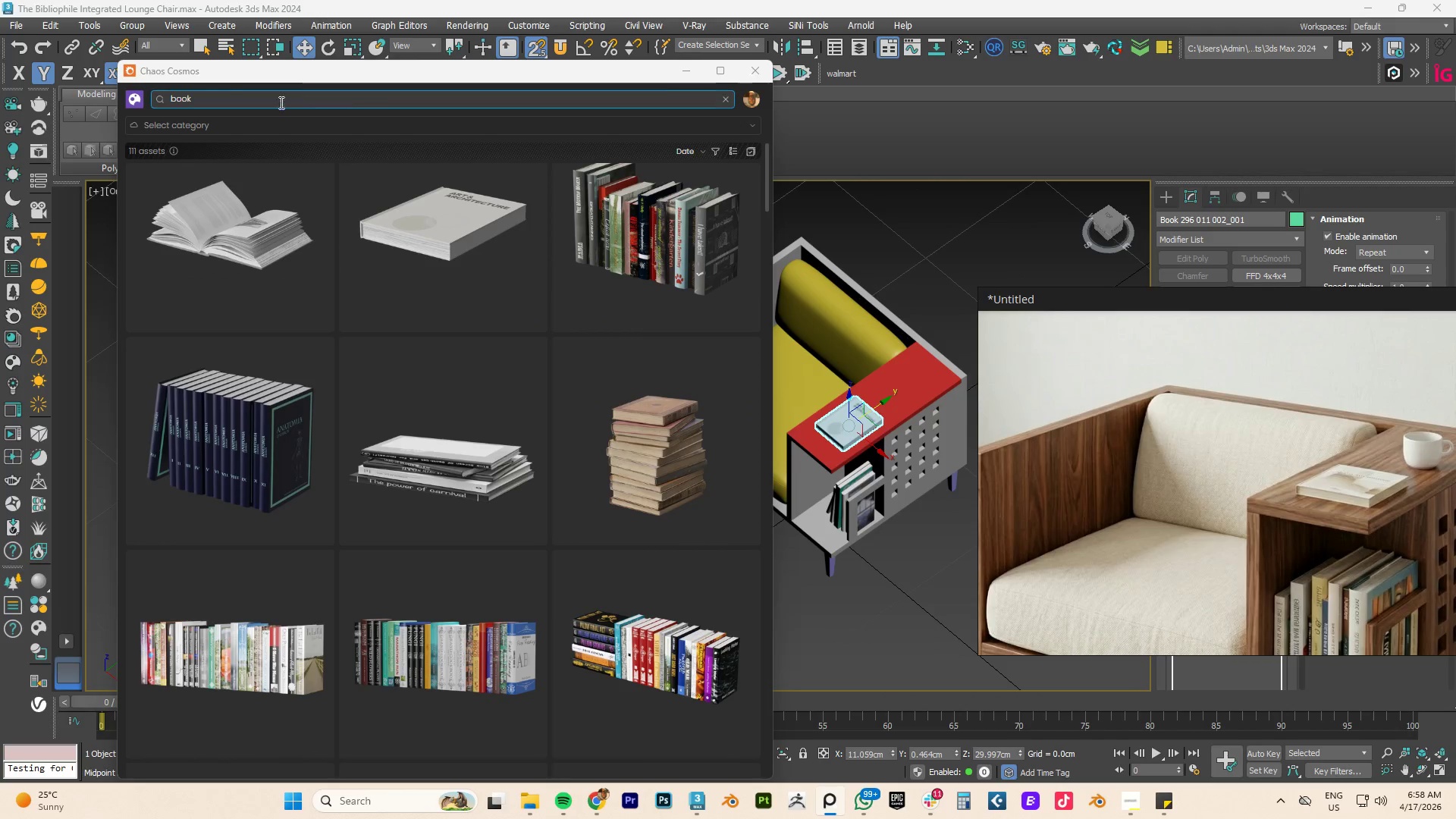 
double_click([205, 96])
 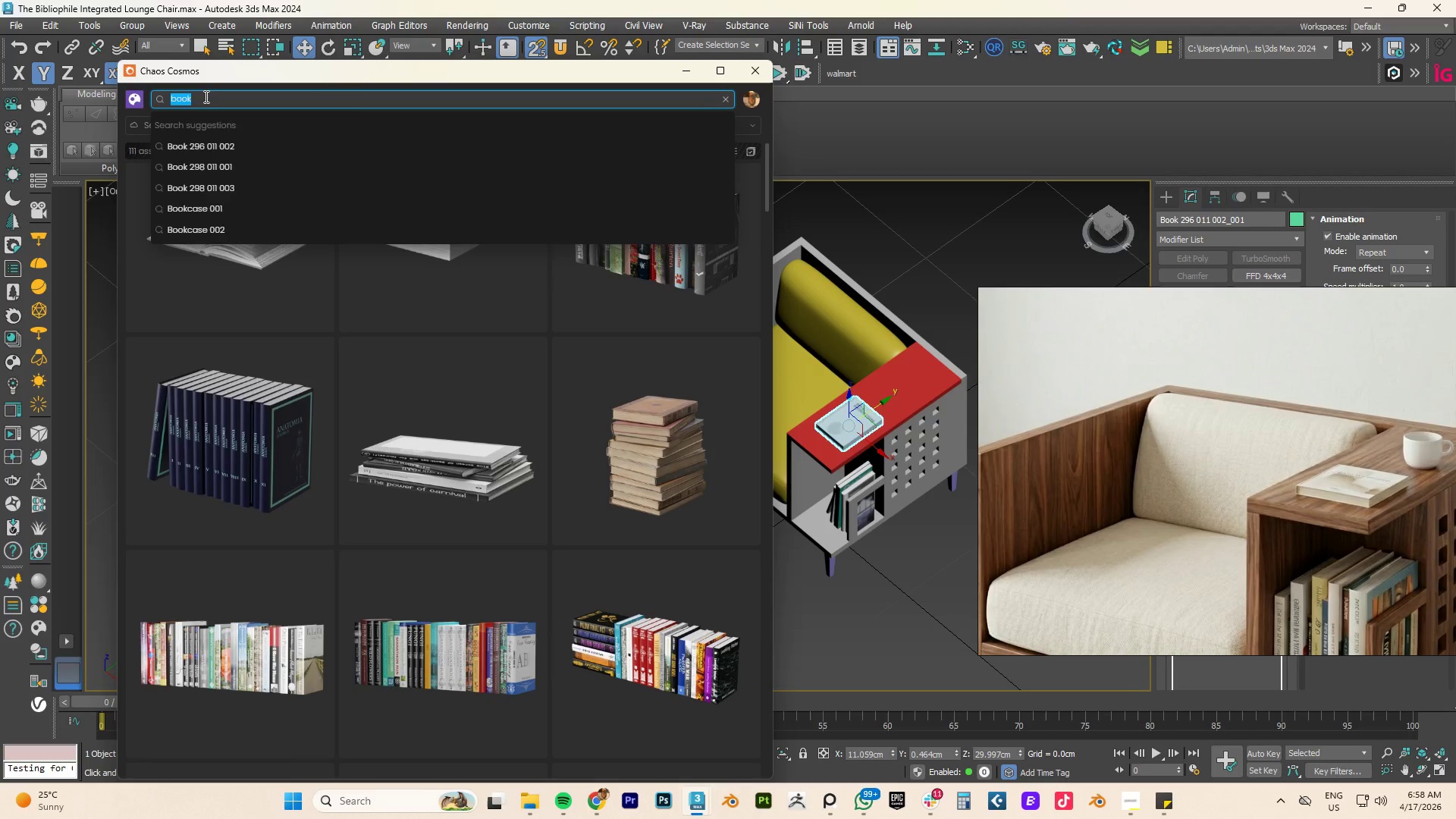 
type(cup)
 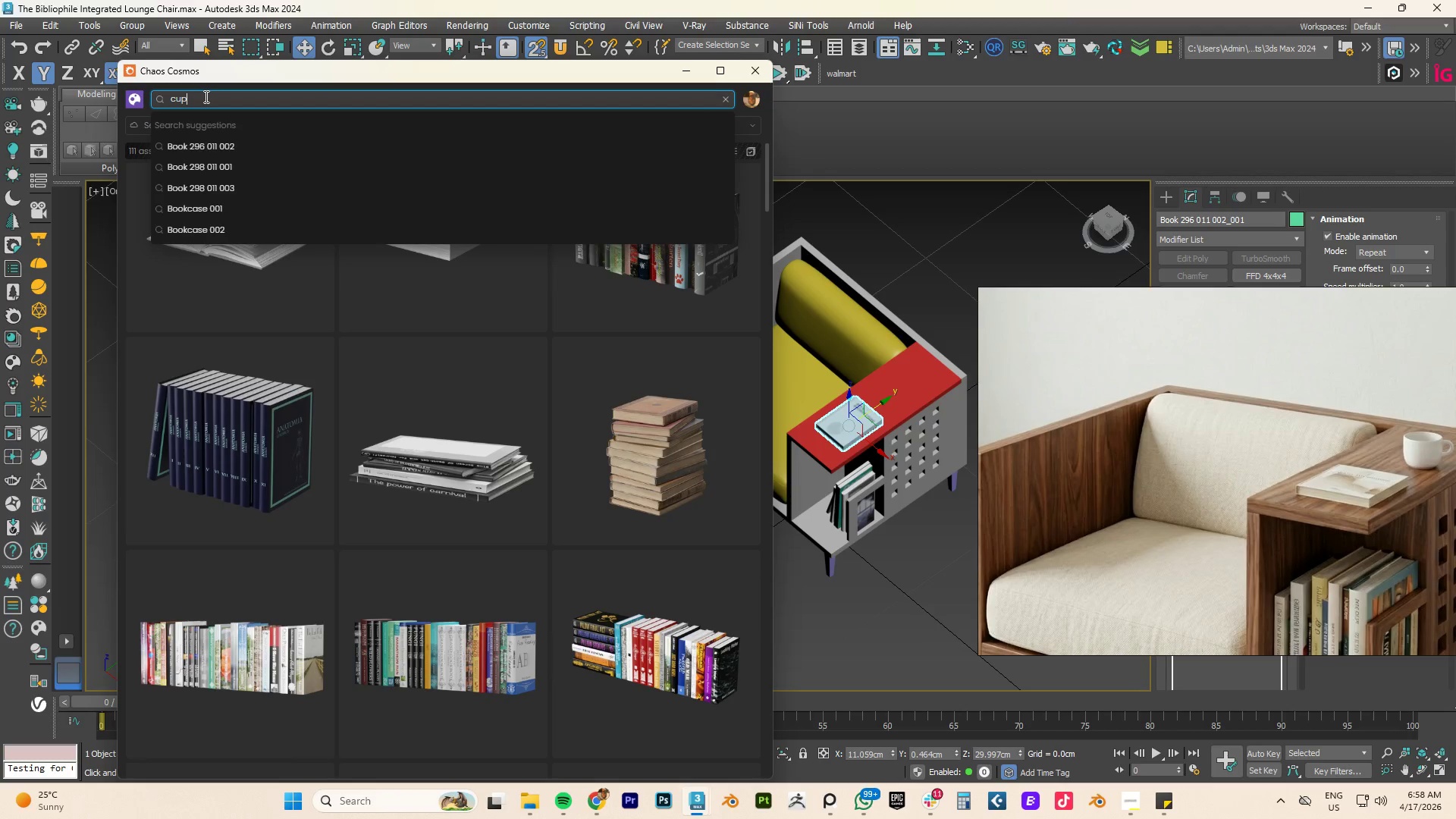 
key(Enter)
 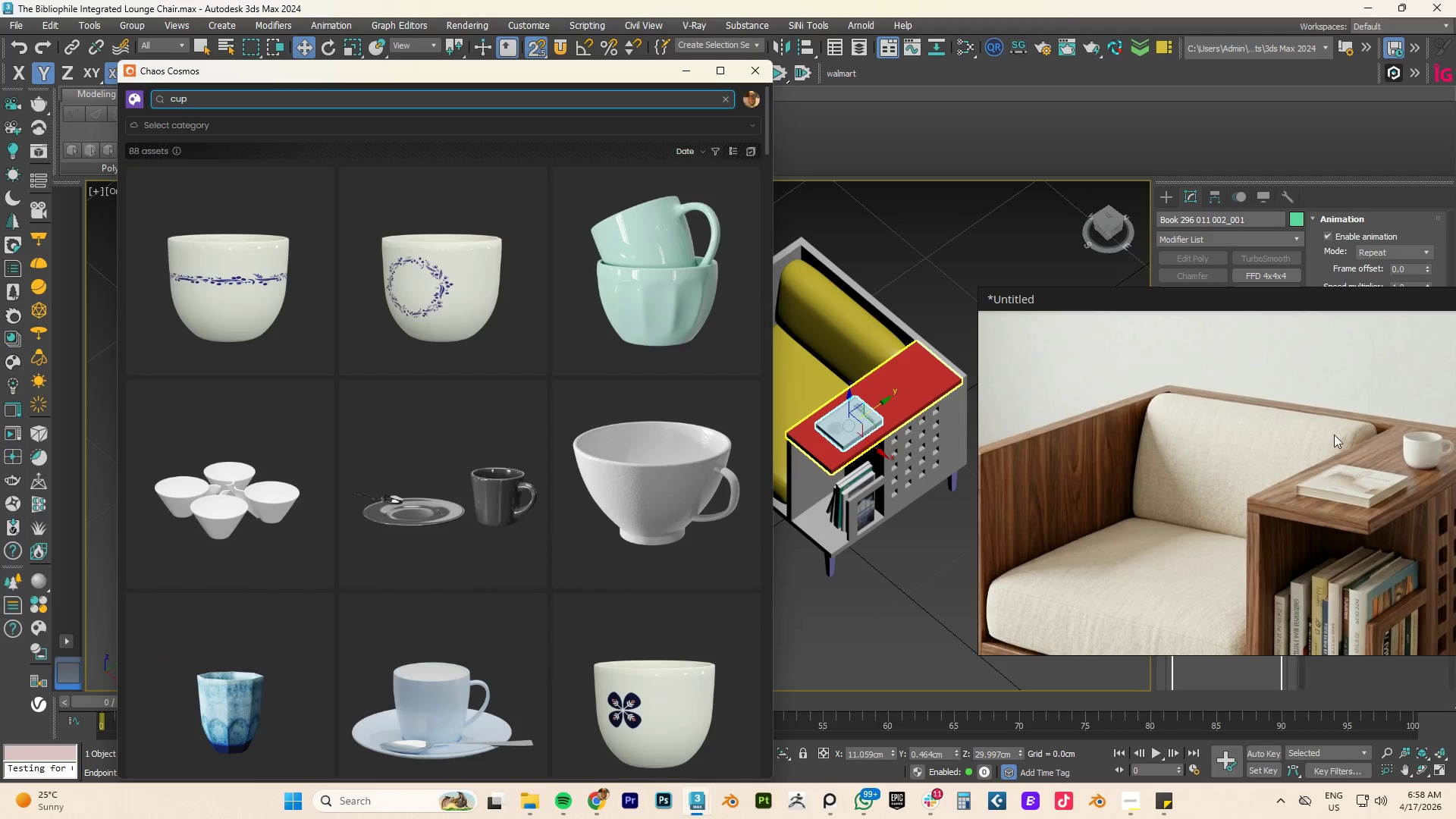 
scroll: coordinate [440, 413], scroll_direction: down, amount: 21.0
 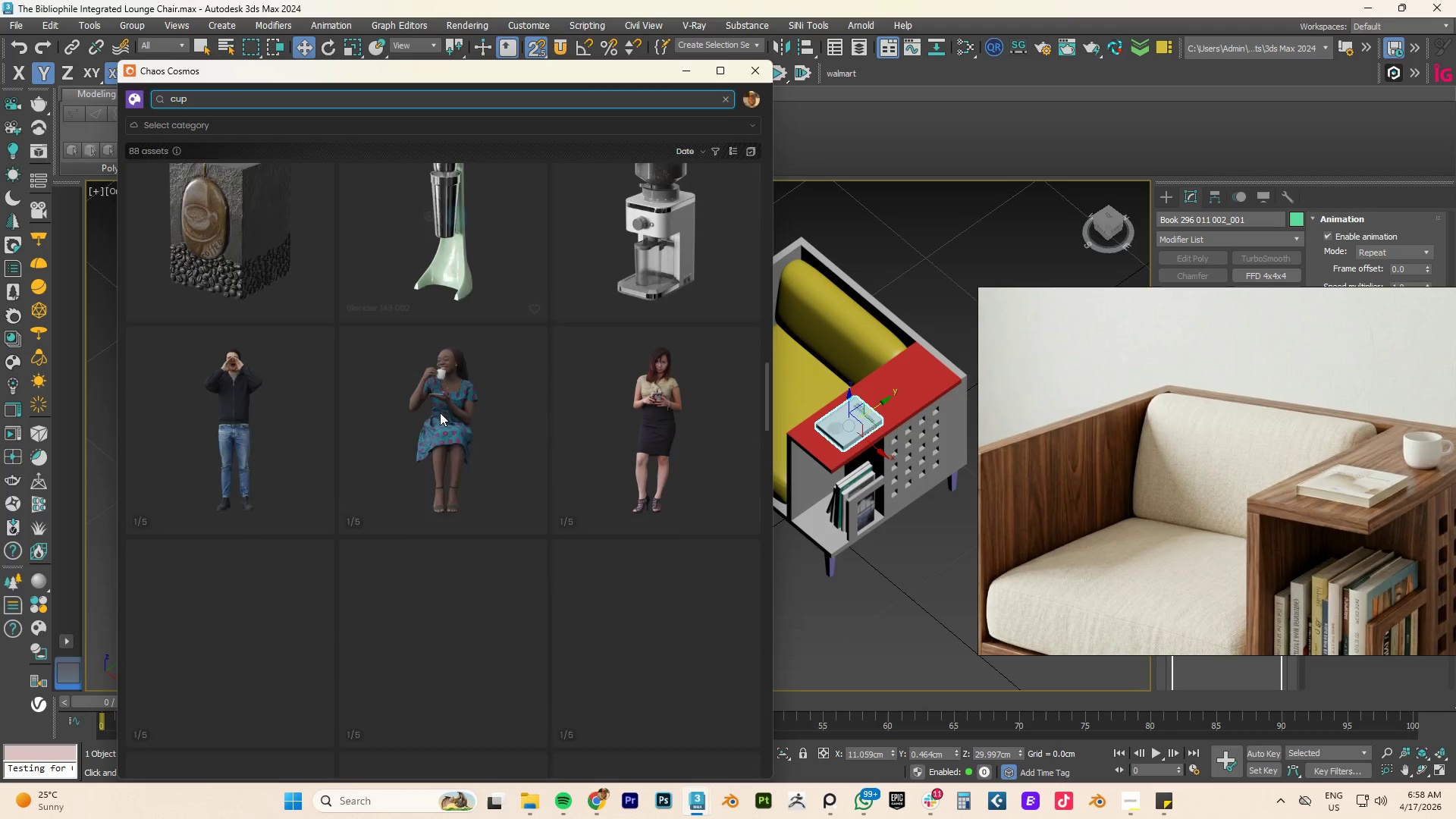 
scroll: coordinate [440, 412], scroll_direction: down, amount: 23.0
 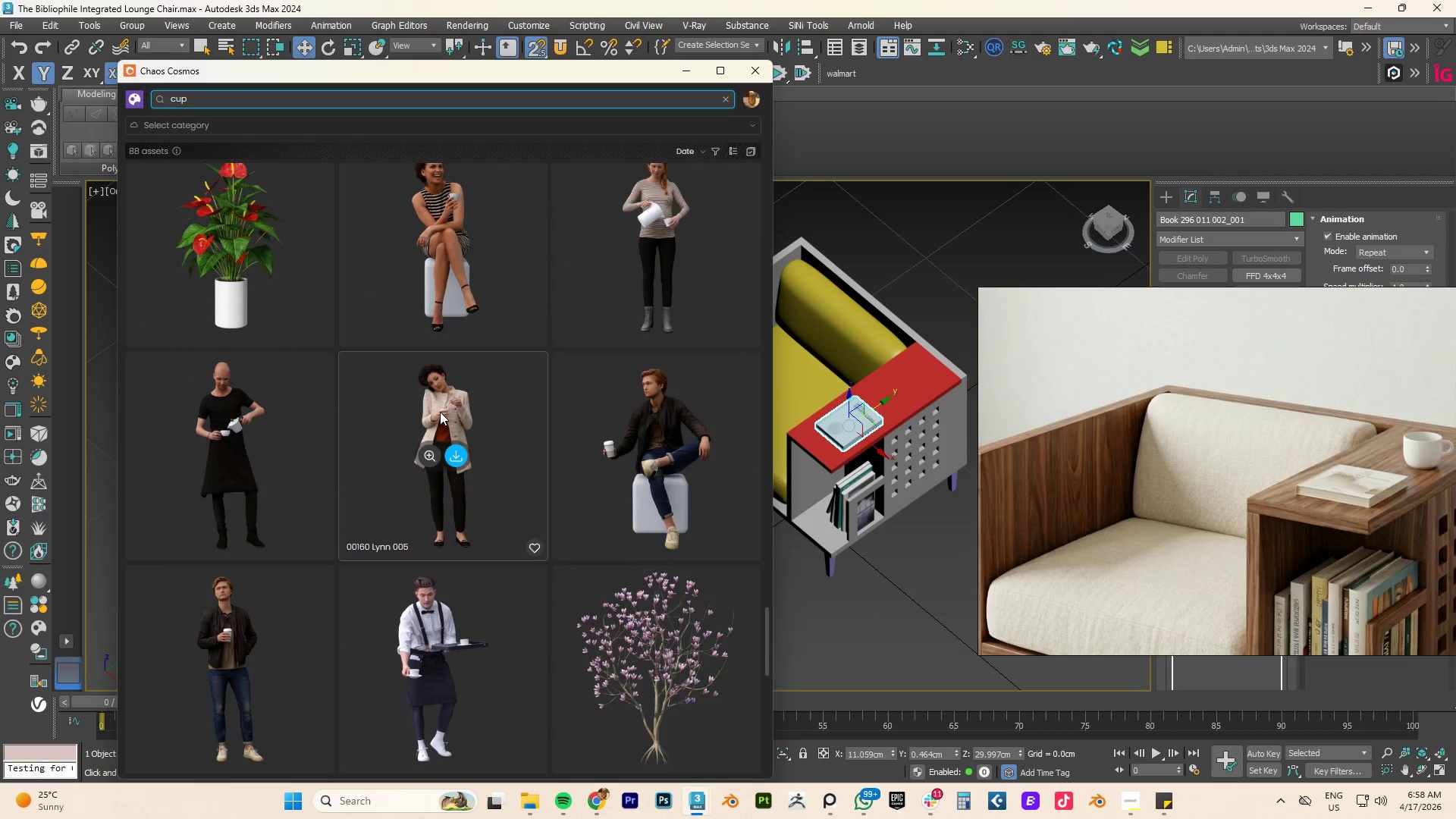 
scroll: coordinate [484, 337], scroll_direction: up, amount: 72.0
 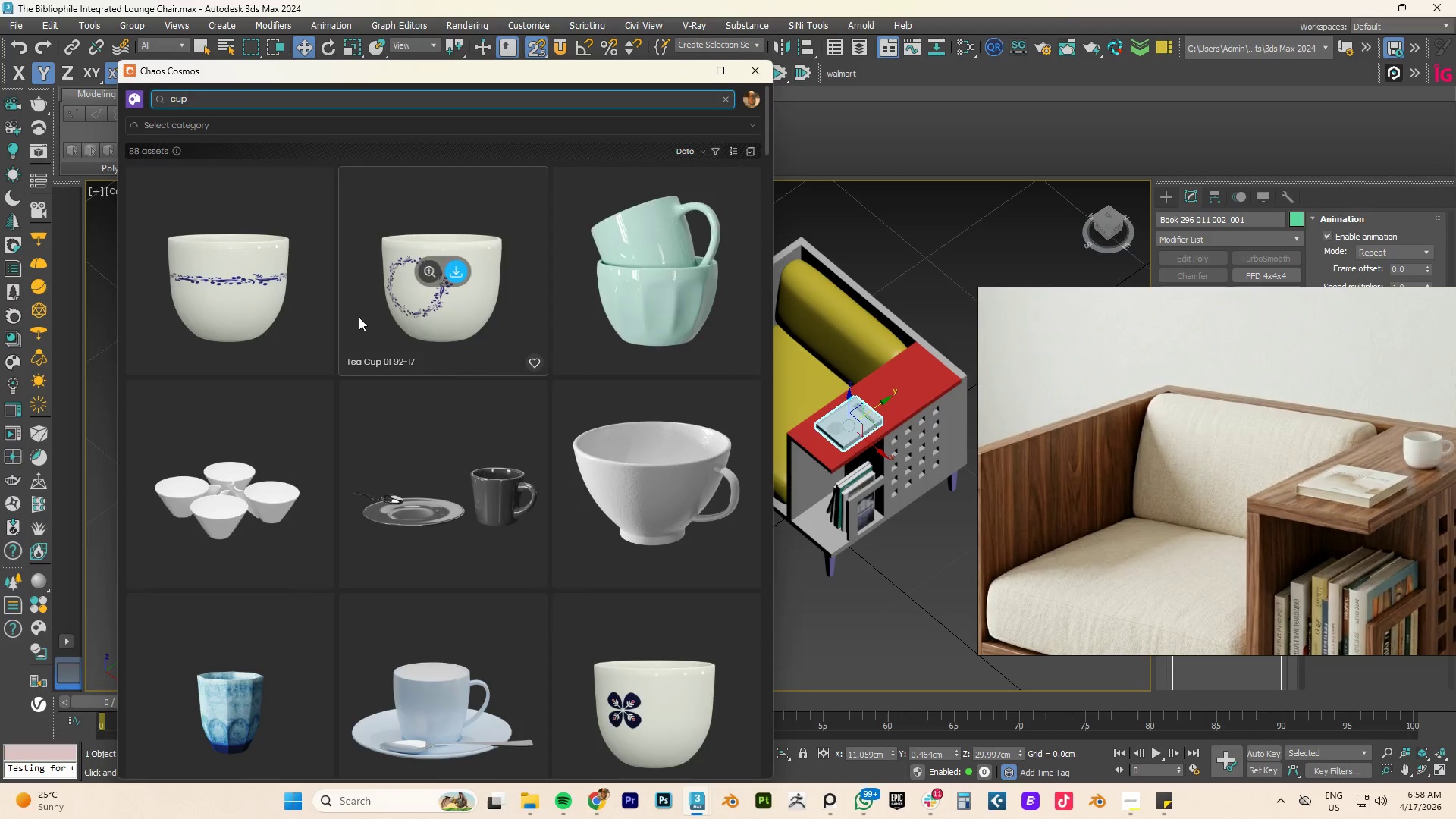 
scroll: coordinate [414, 357], scroll_direction: down, amount: 14.0
 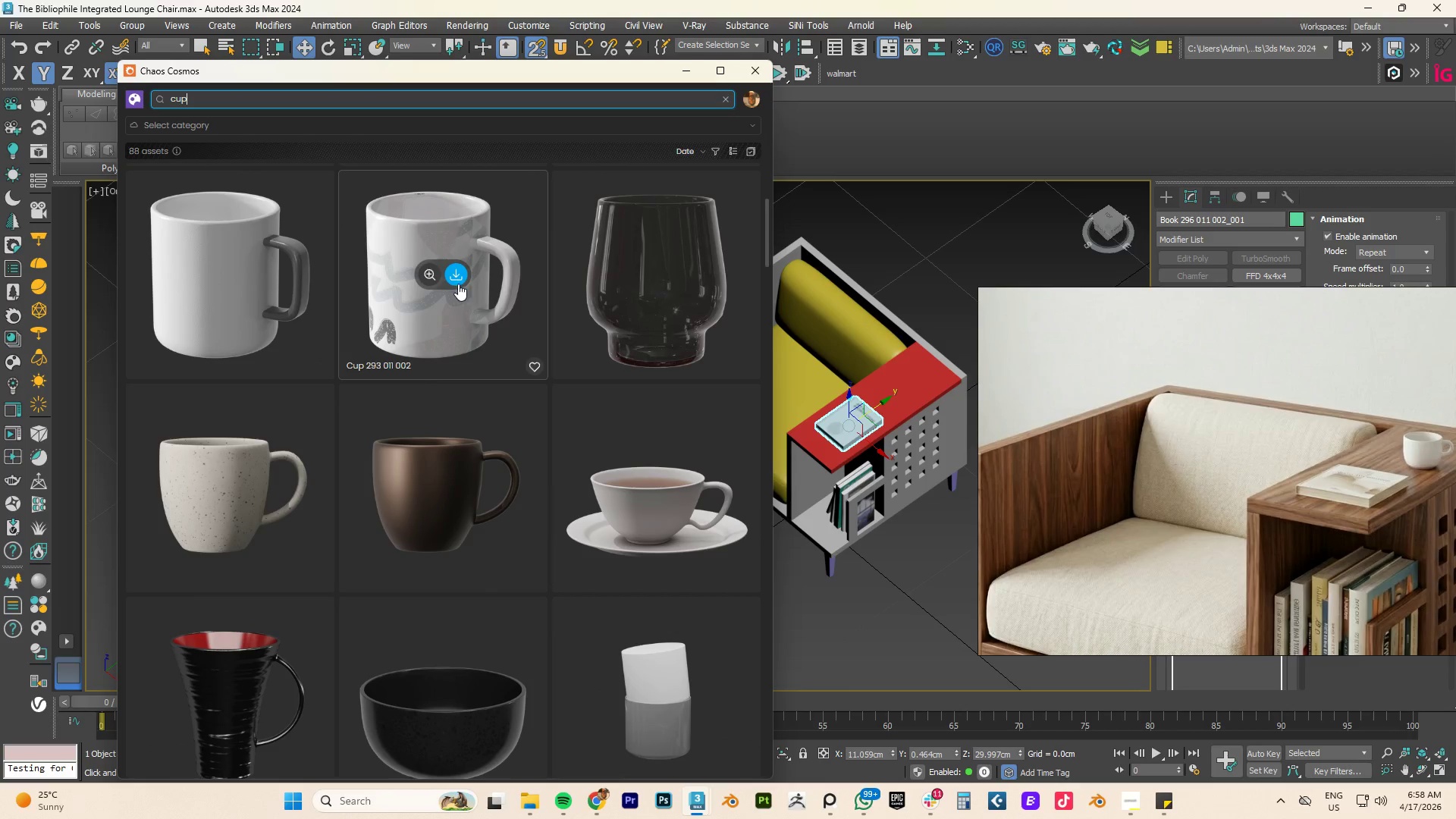 
left_click([455, 277])
 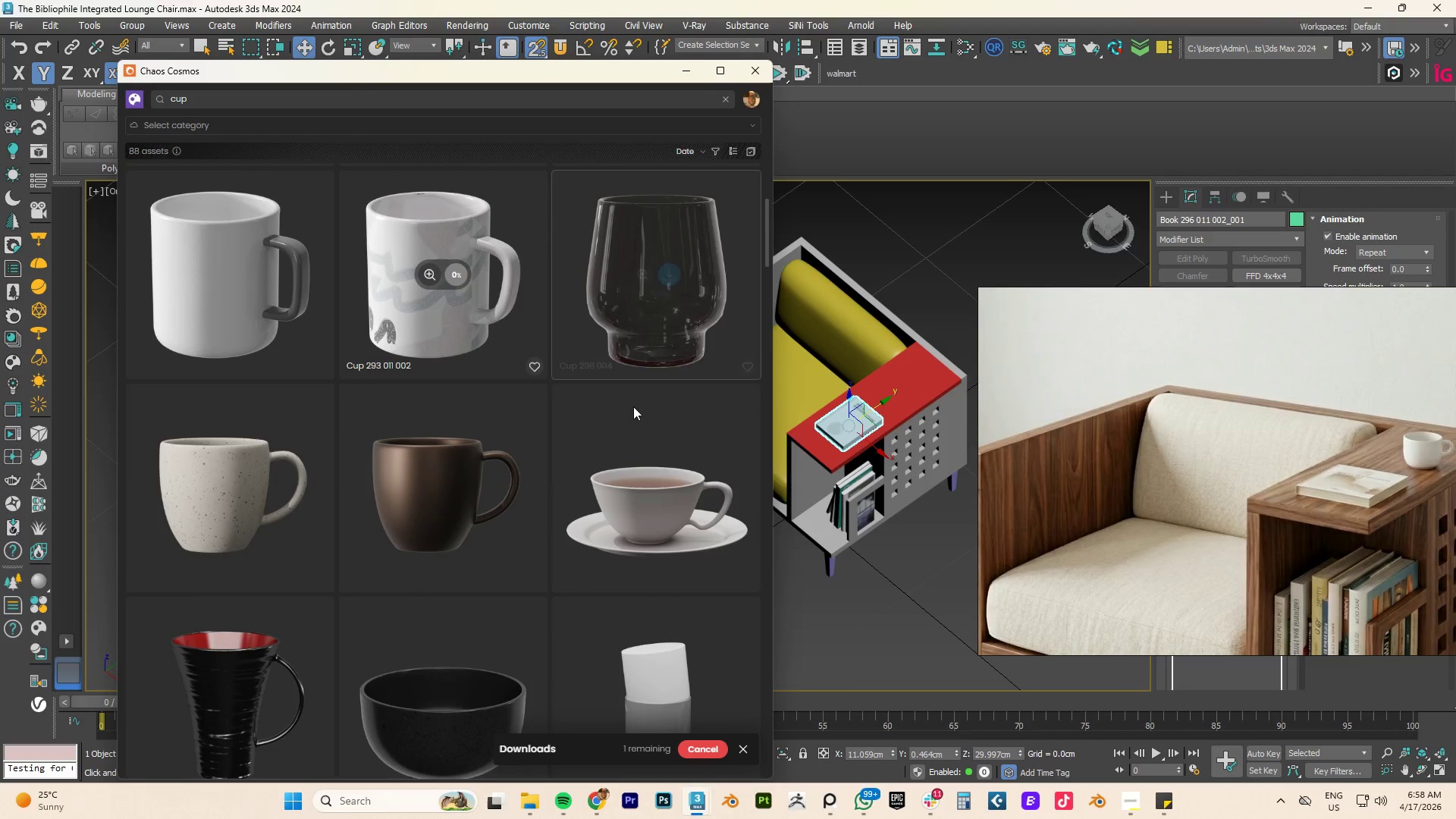 
scroll: coordinate [659, 675], scroll_direction: down, amount: 4.0
 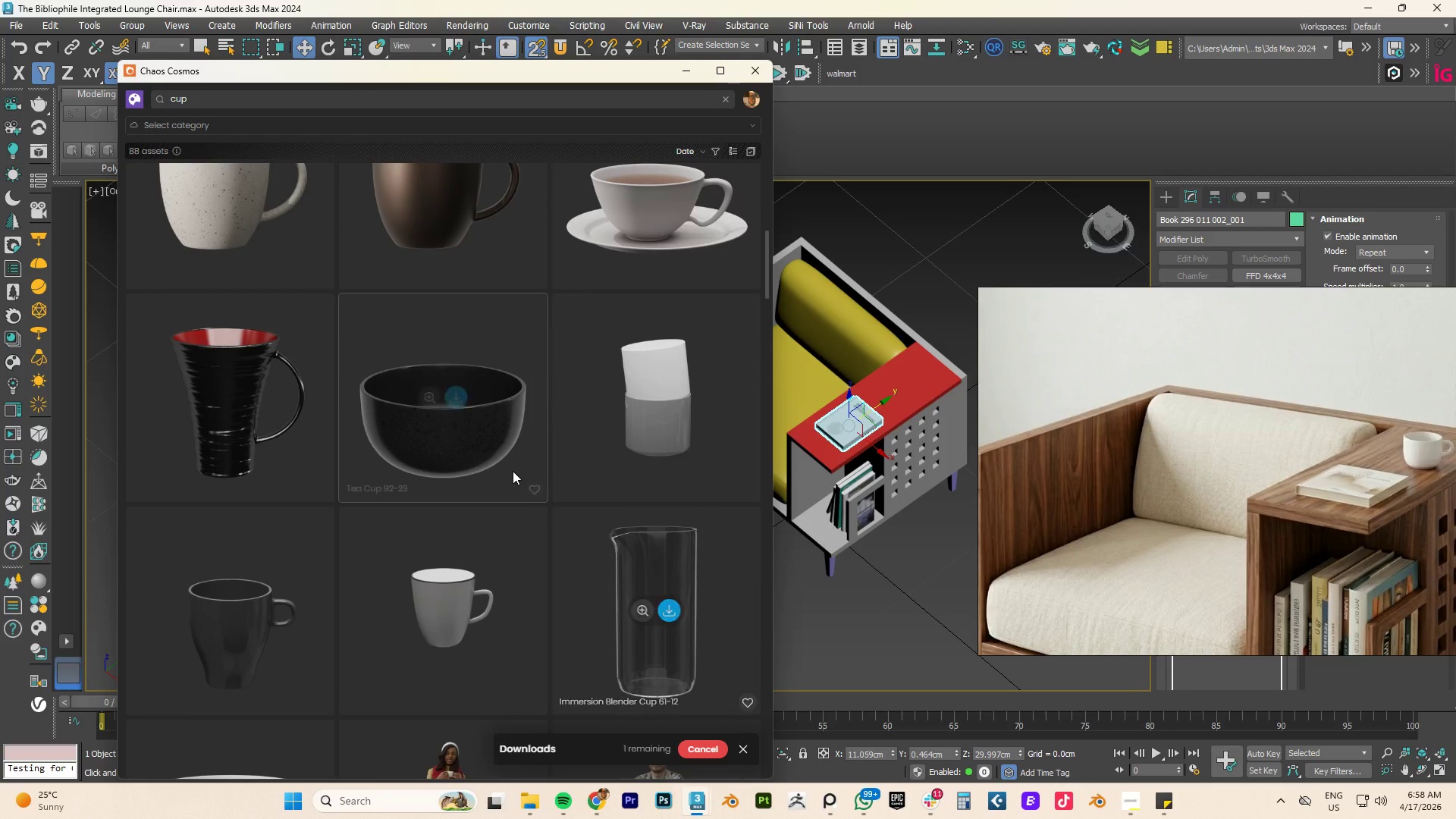 
scroll: coordinate [522, 422], scroll_direction: up, amount: 9.0
 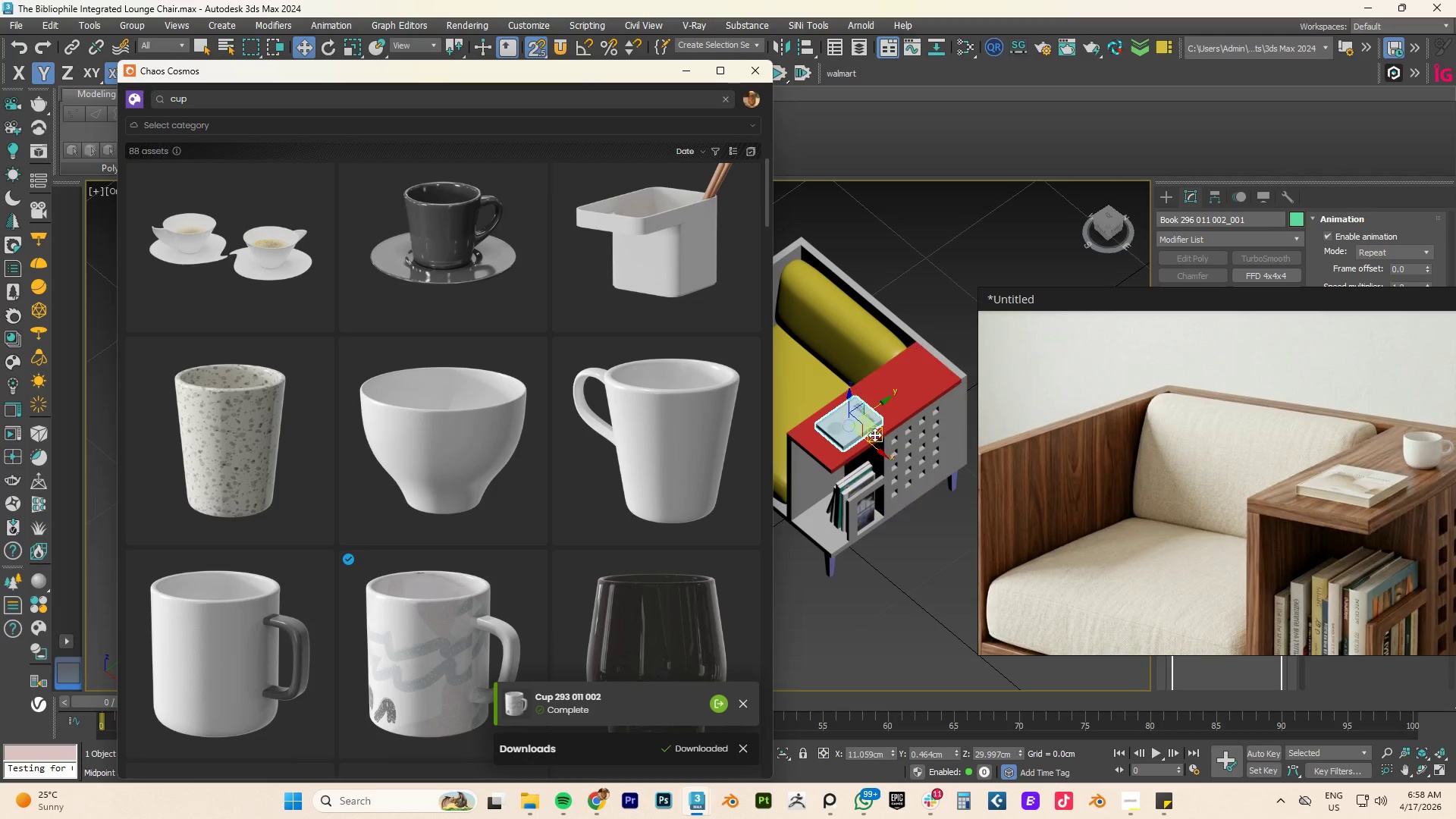 
left_click([889, 405])
 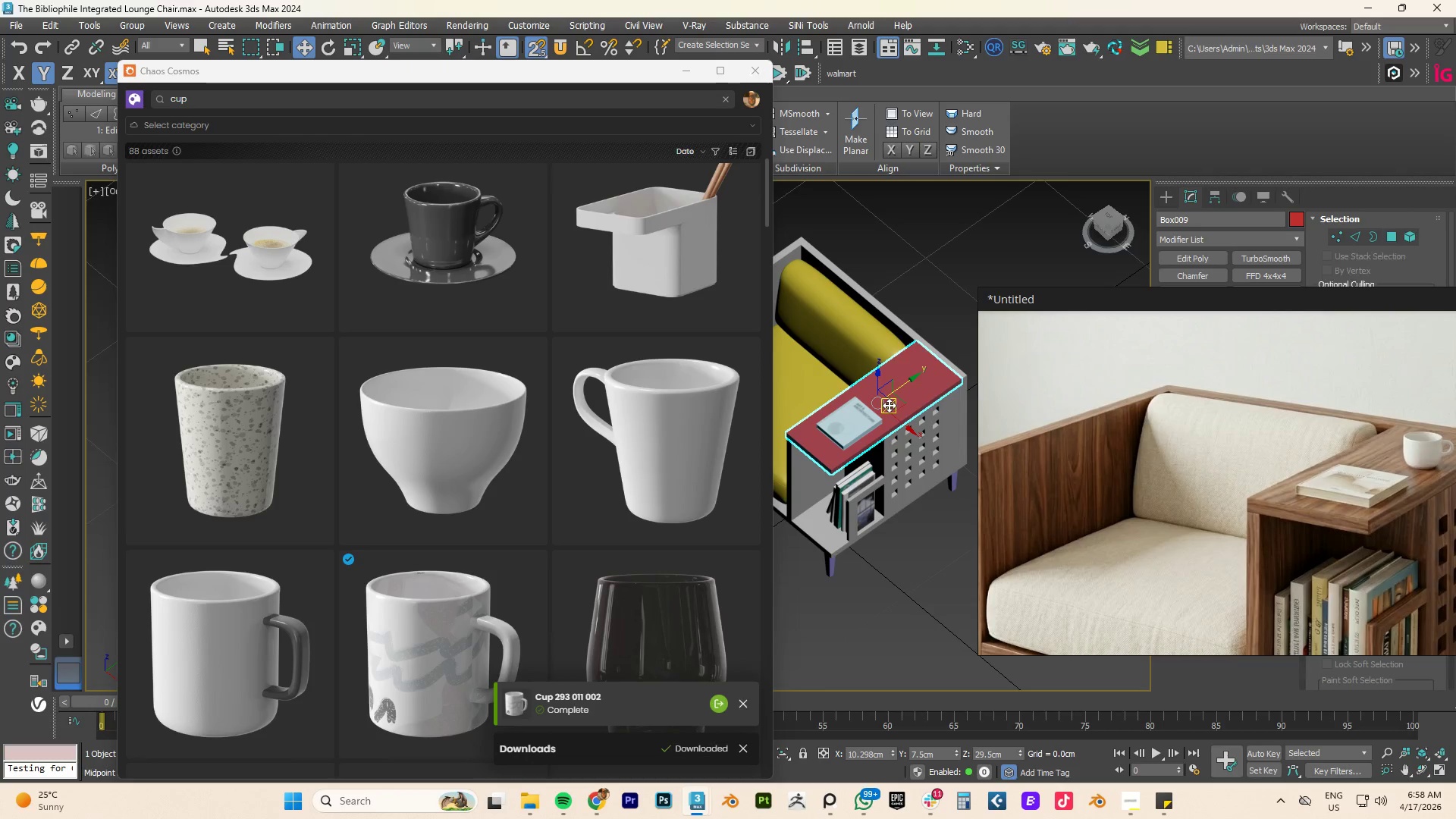 
type(tzz)
 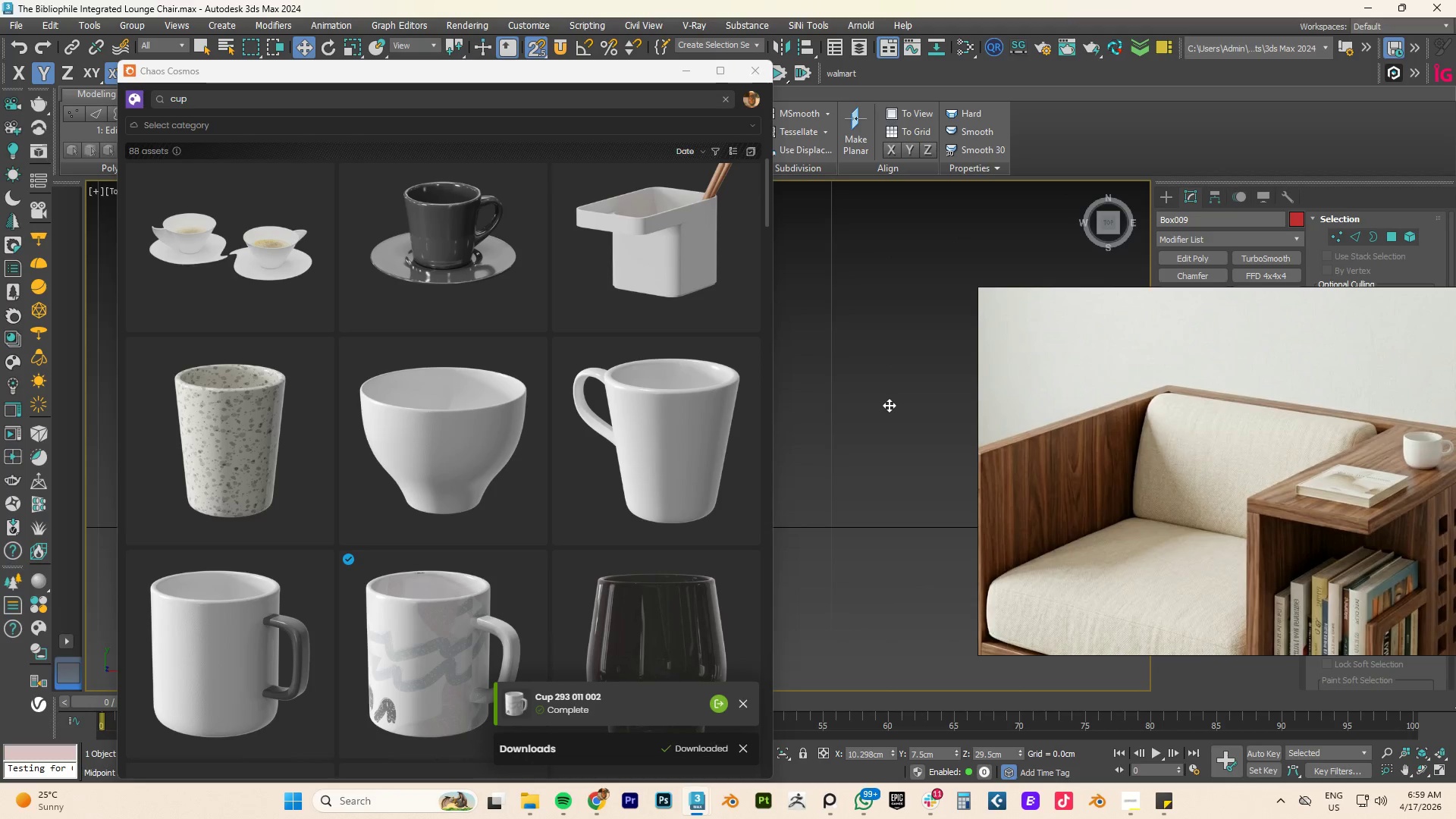 
scroll: coordinate [889, 405], scroll_direction: down, amount: 5.0
 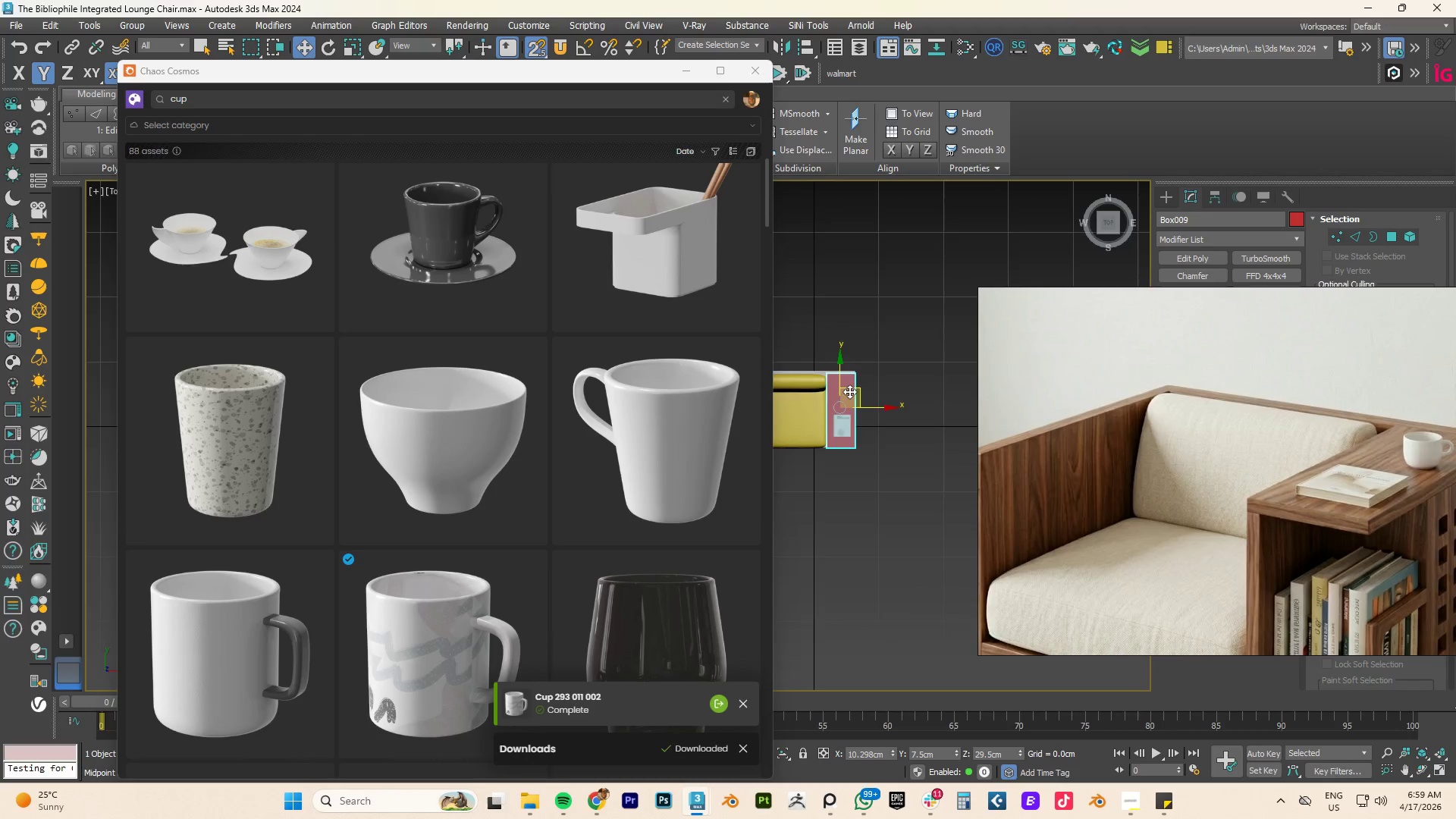 
scroll: coordinate [849, 391], scroll_direction: up, amount: 2.0
 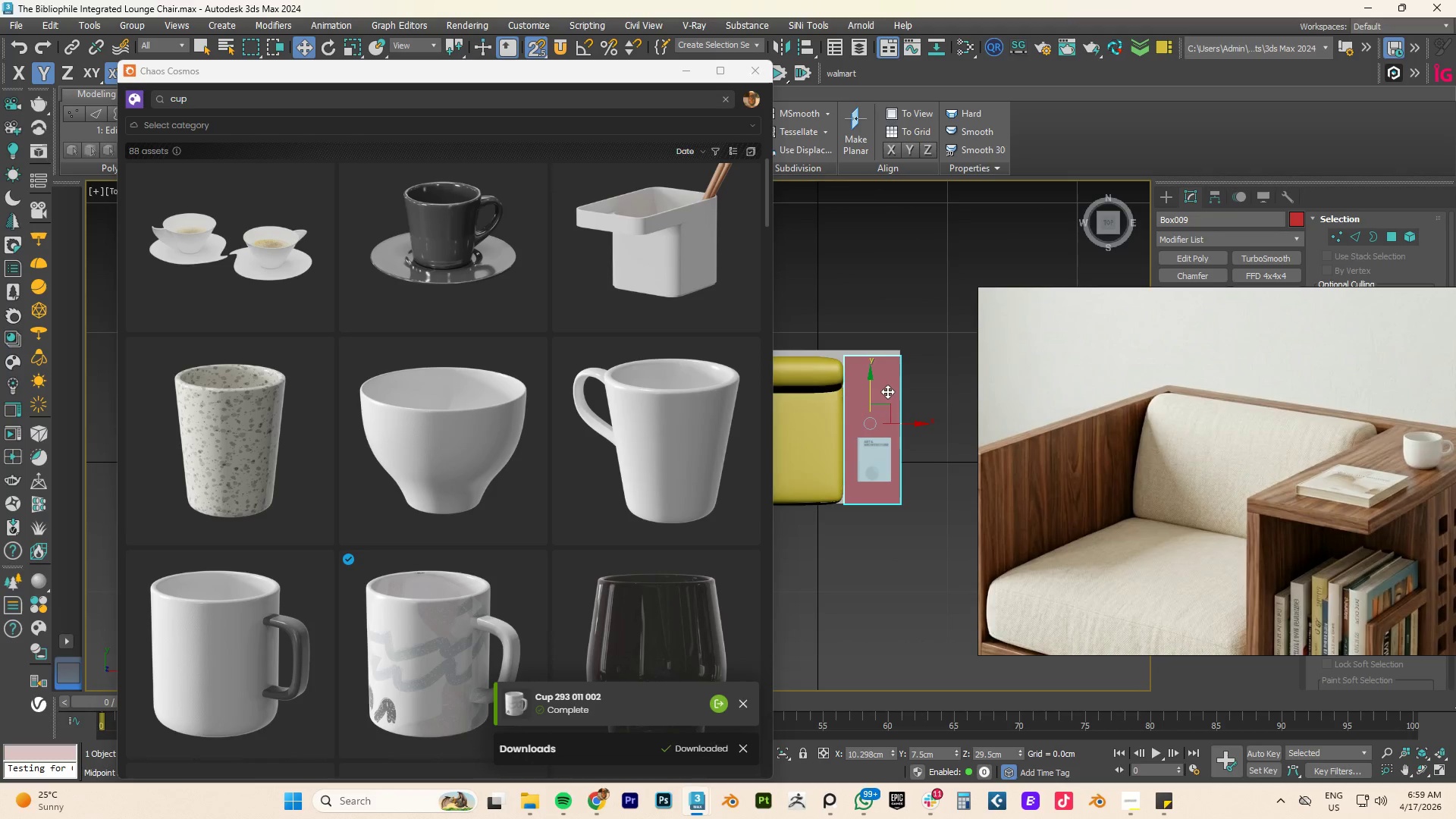 
left_click([888, 391])
 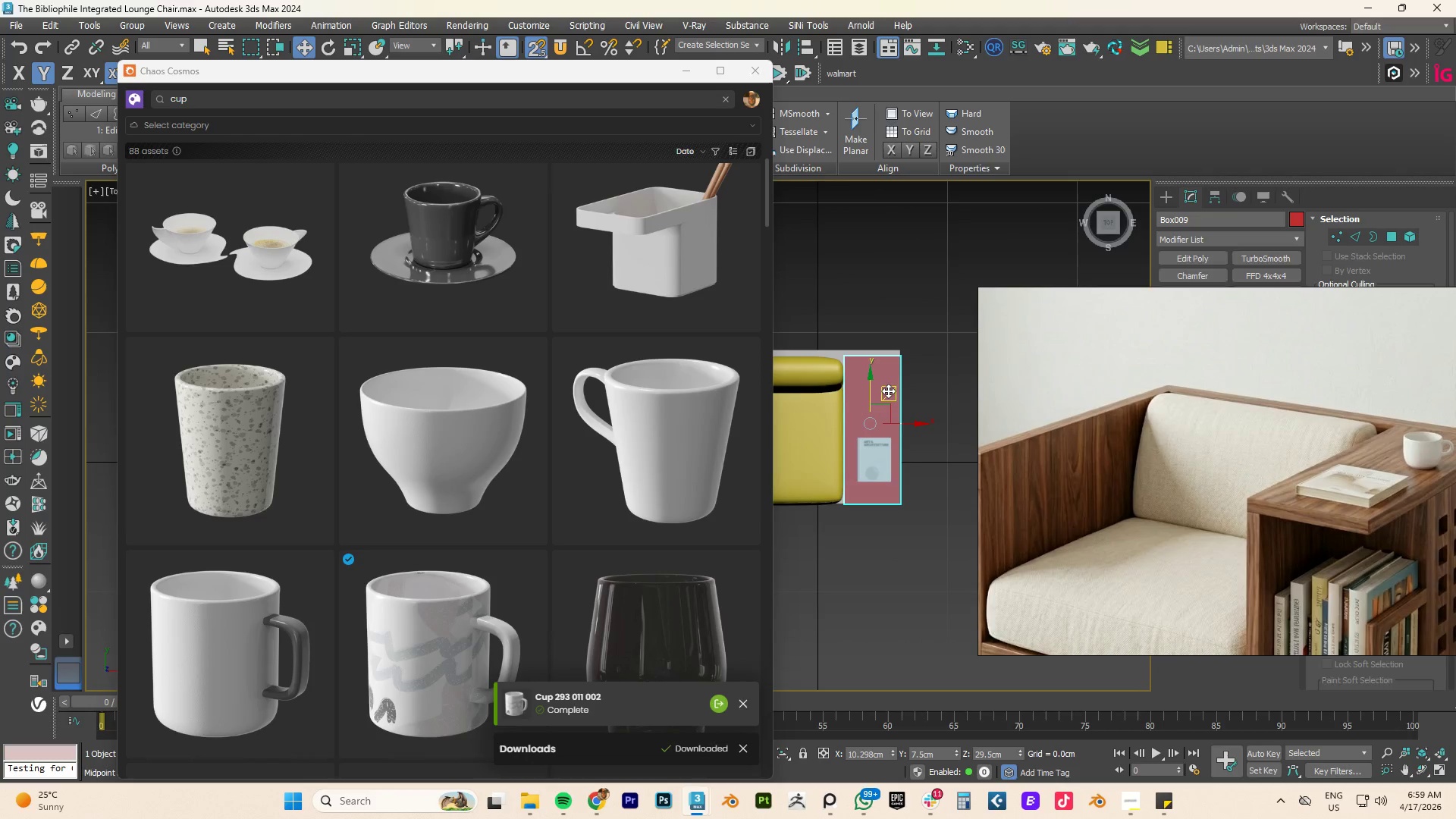 
key(Z)
 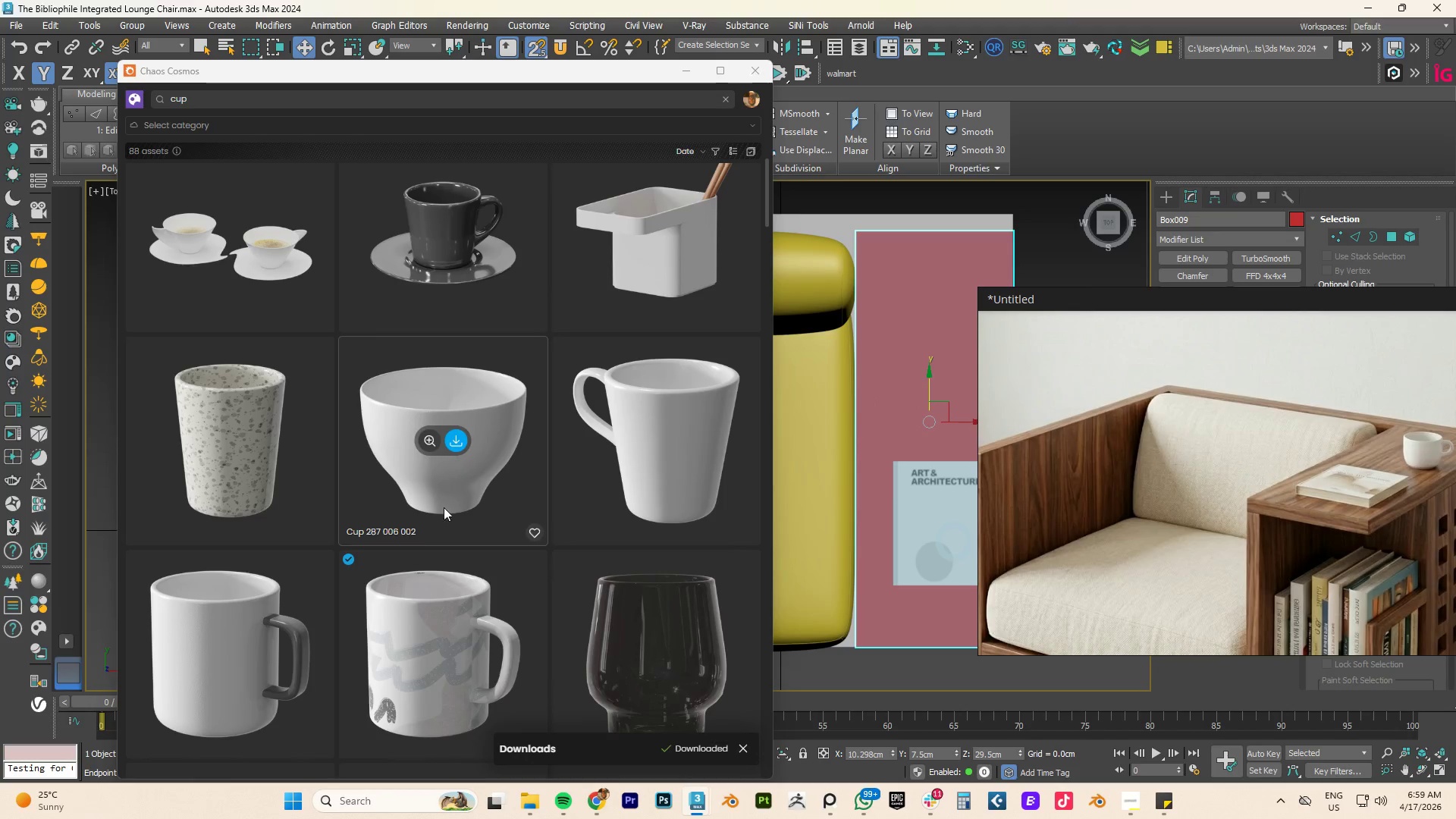 
left_click_drag(start_coordinate=[459, 654], to_coordinate=[940, 388])
 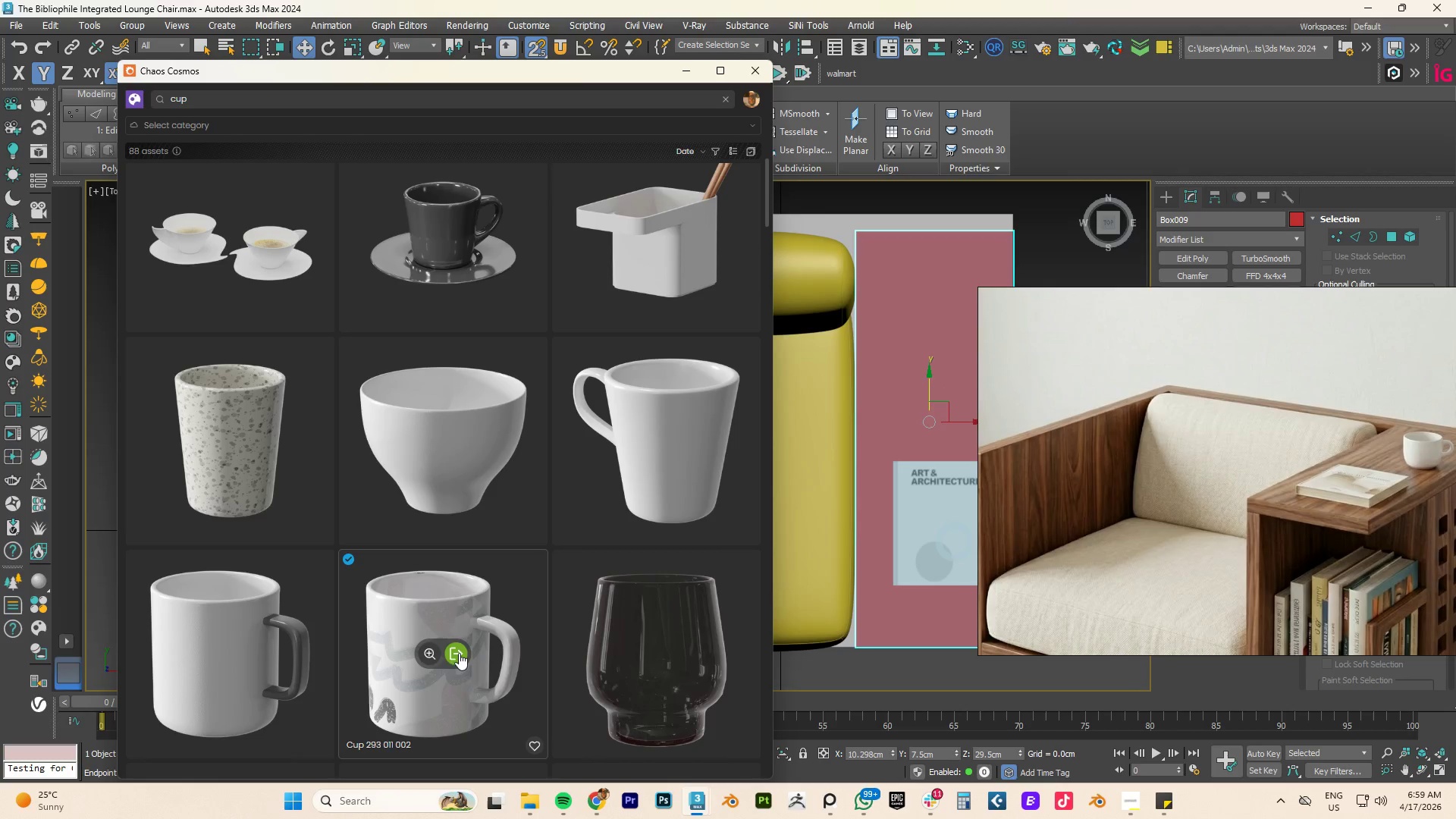 
left_click([459, 657])
 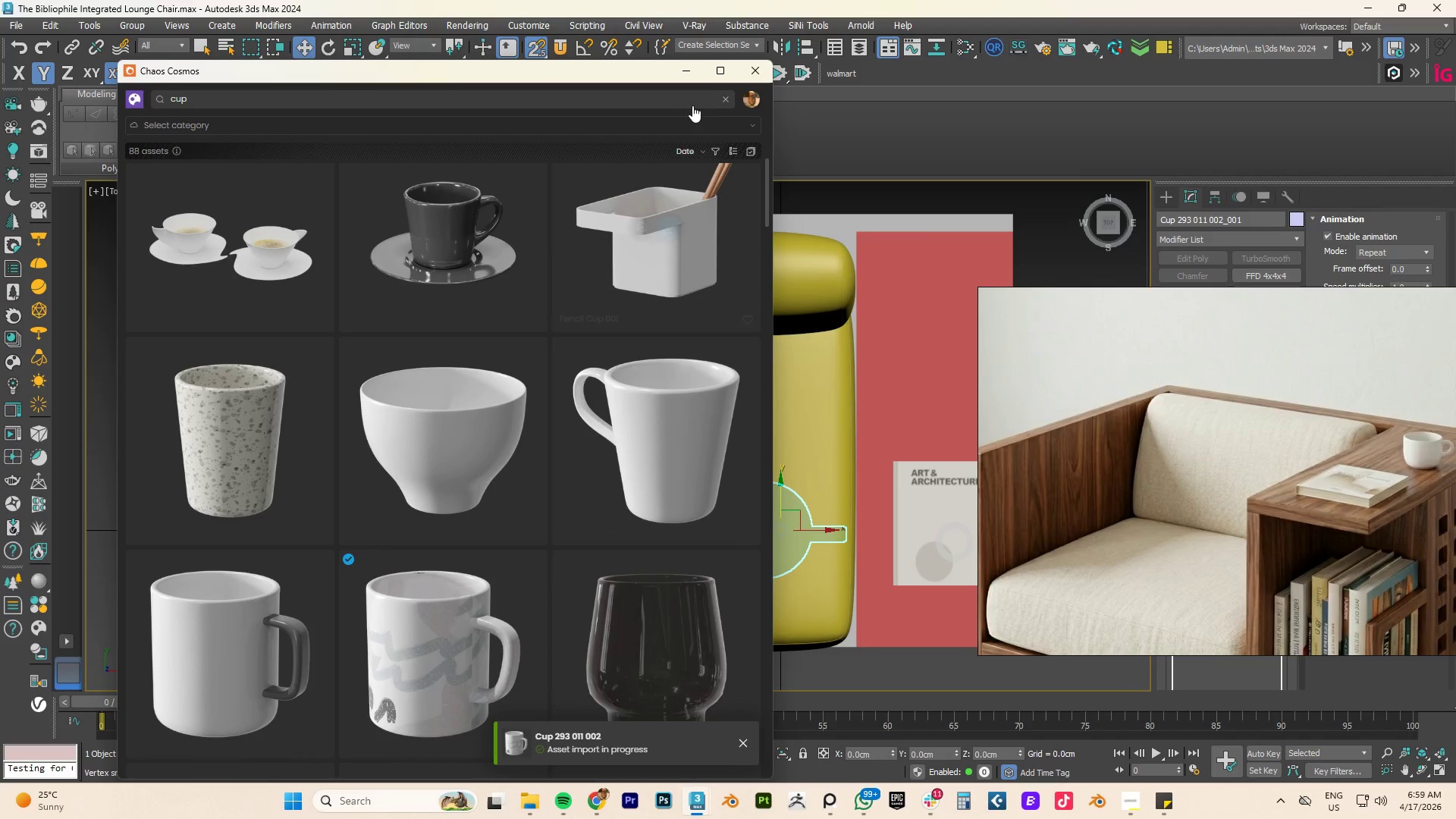 
left_click([684, 70])
 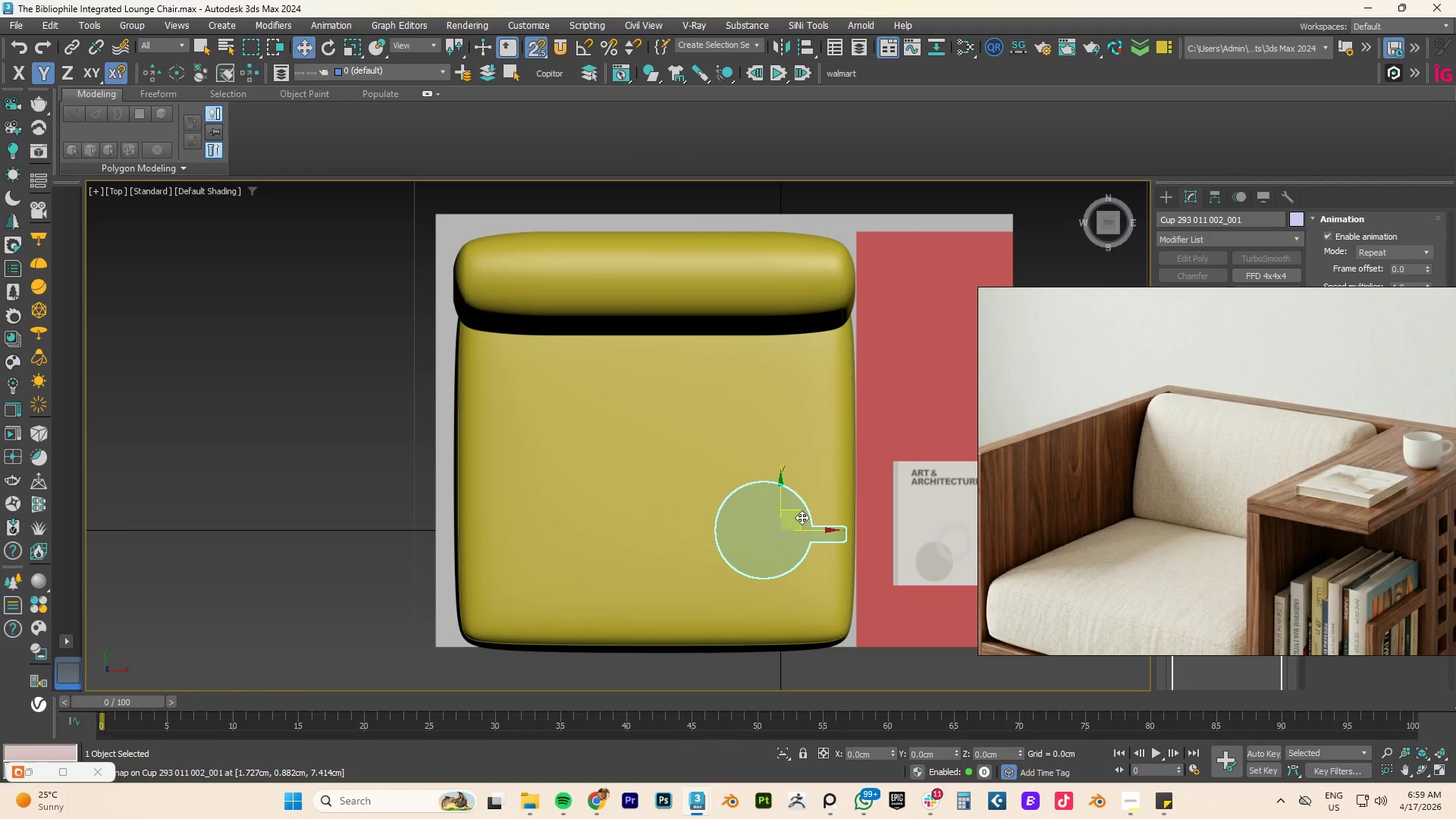 
left_click_drag(start_coordinate=[799, 514], to_coordinate=[951, 340])
 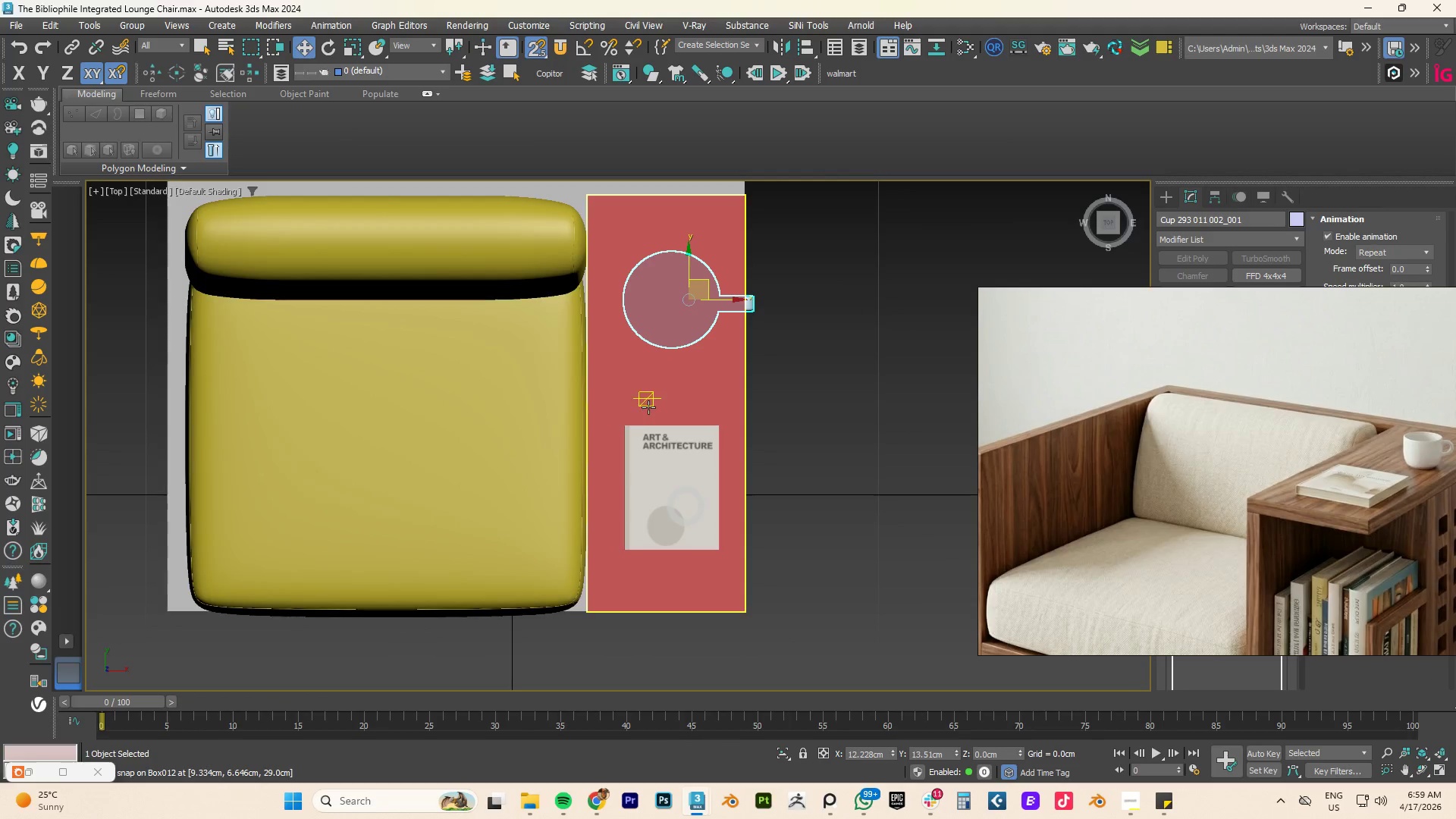 
type(fz)
 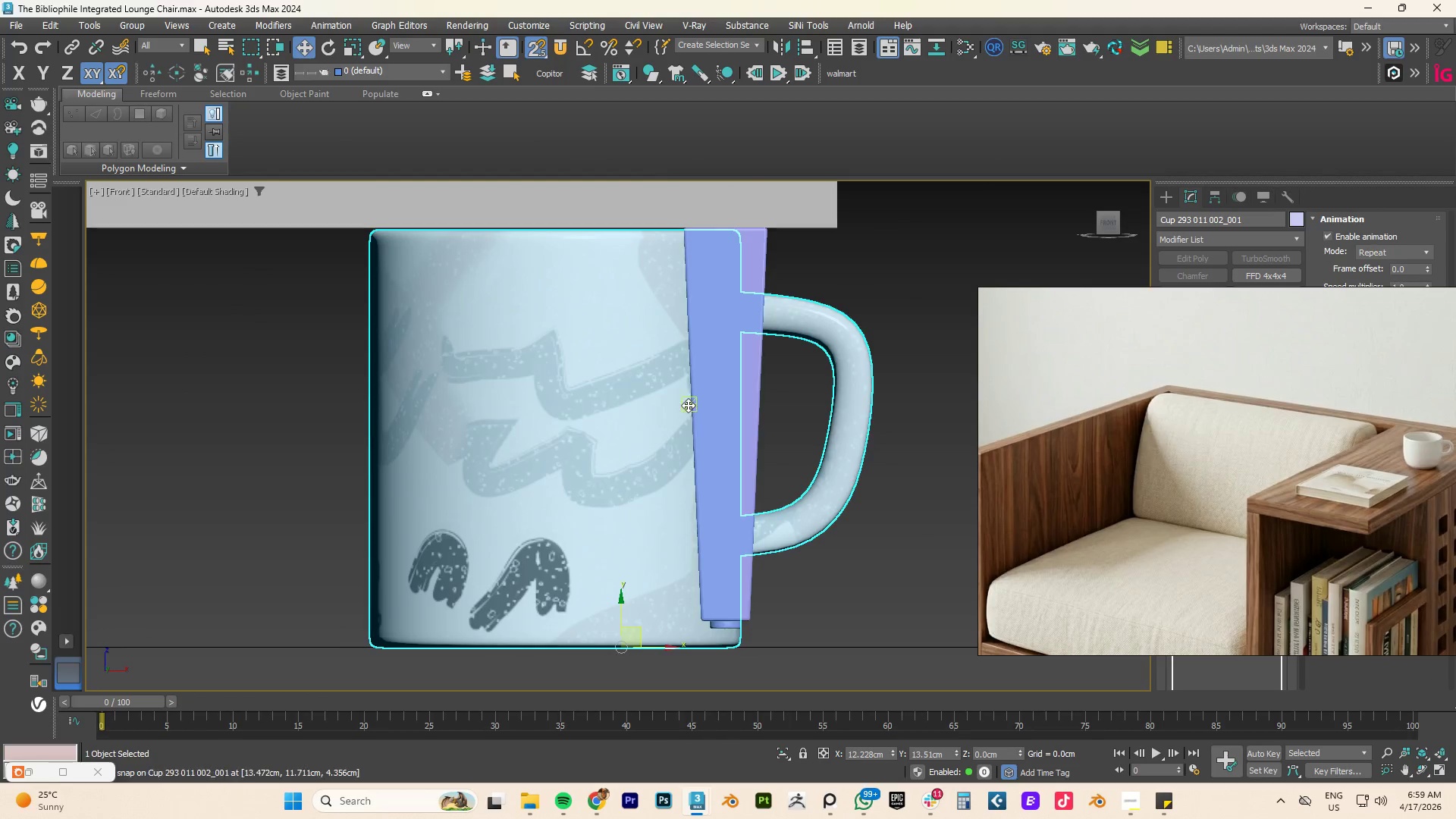 
scroll: coordinate [714, 415], scroll_direction: down, amount: 8.0
 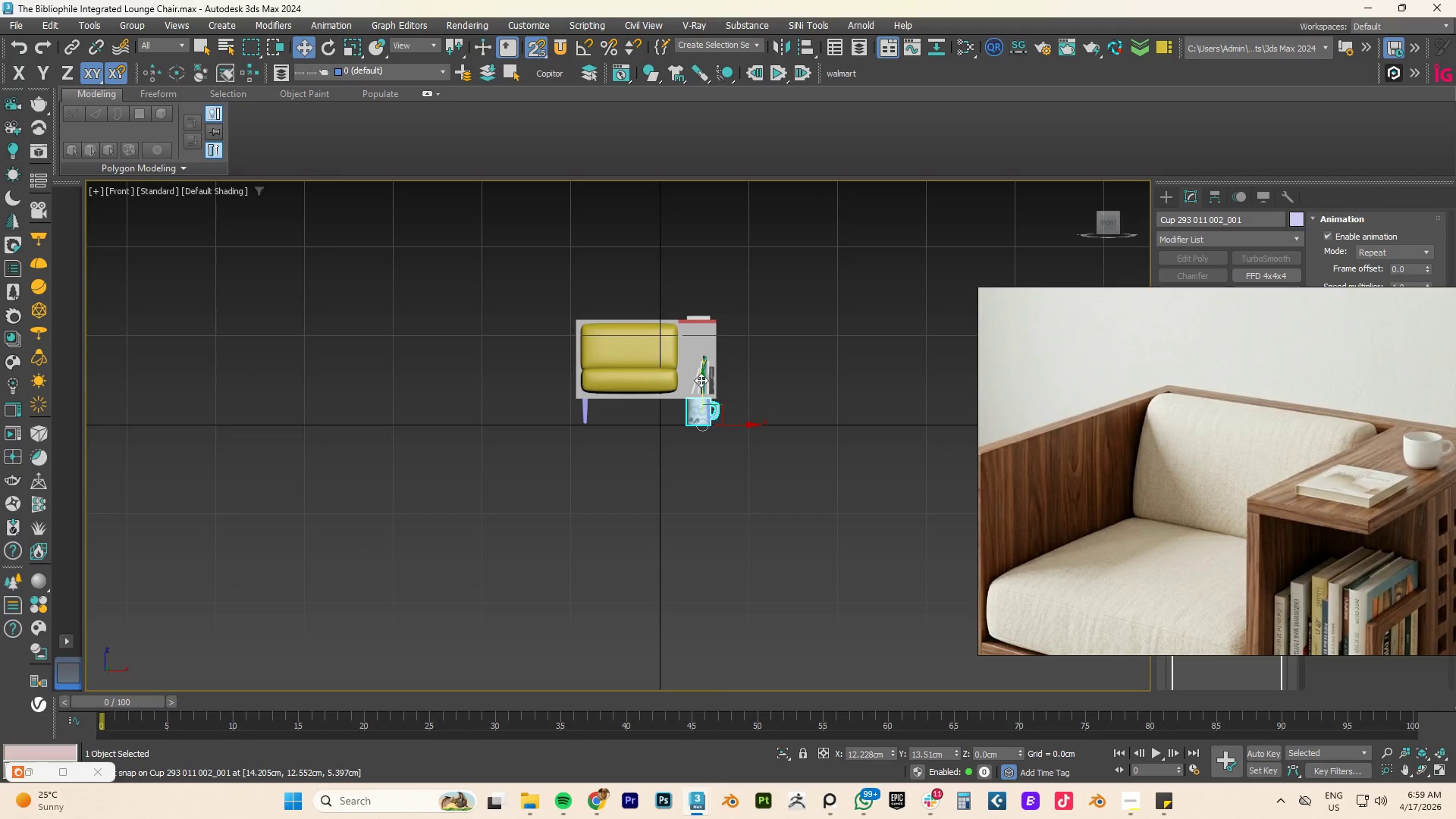 
left_click_drag(start_coordinate=[700, 379], to_coordinate=[706, 321])
 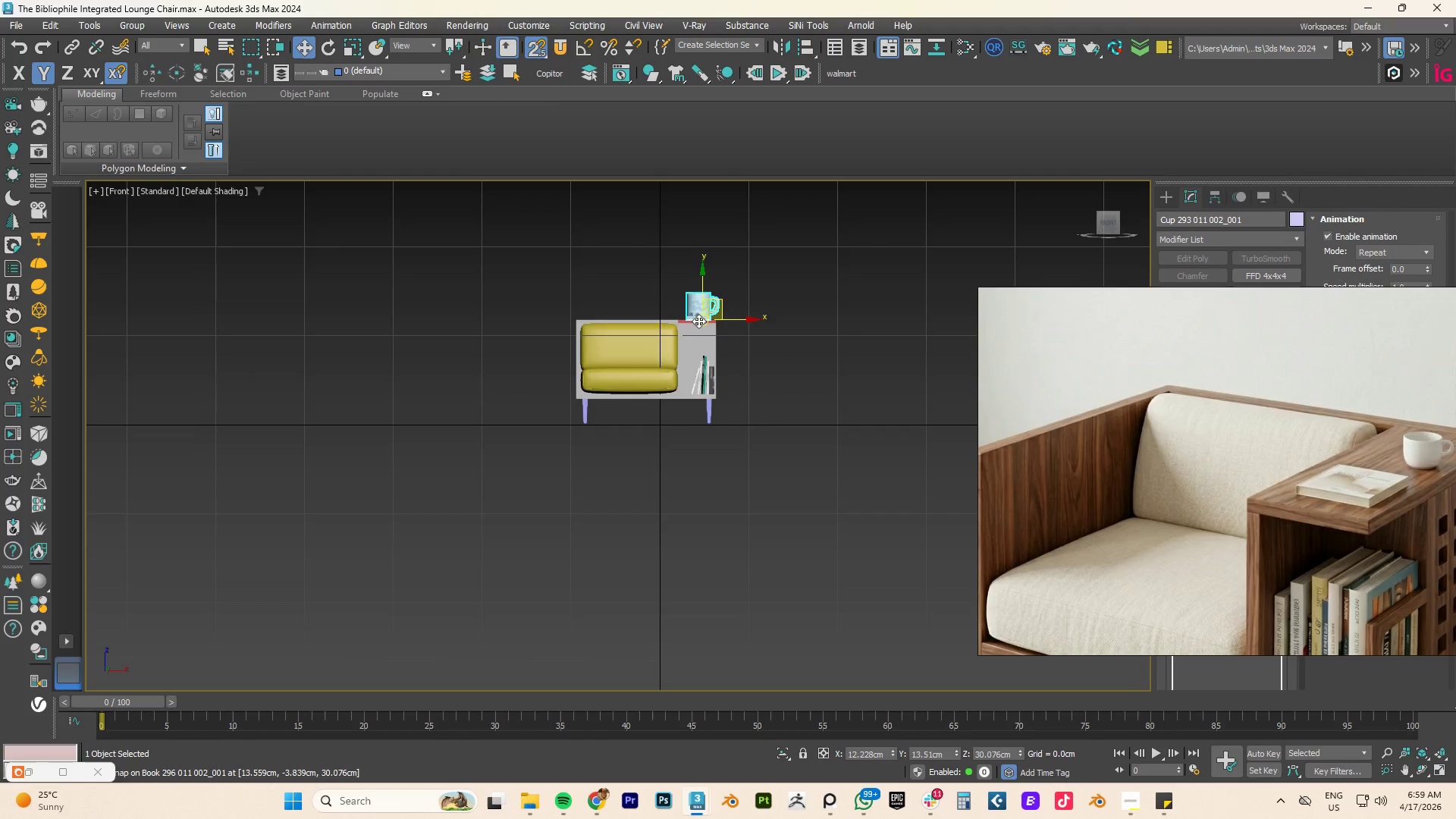 
scroll: coordinate [697, 321], scroll_direction: up, amount: 6.0
 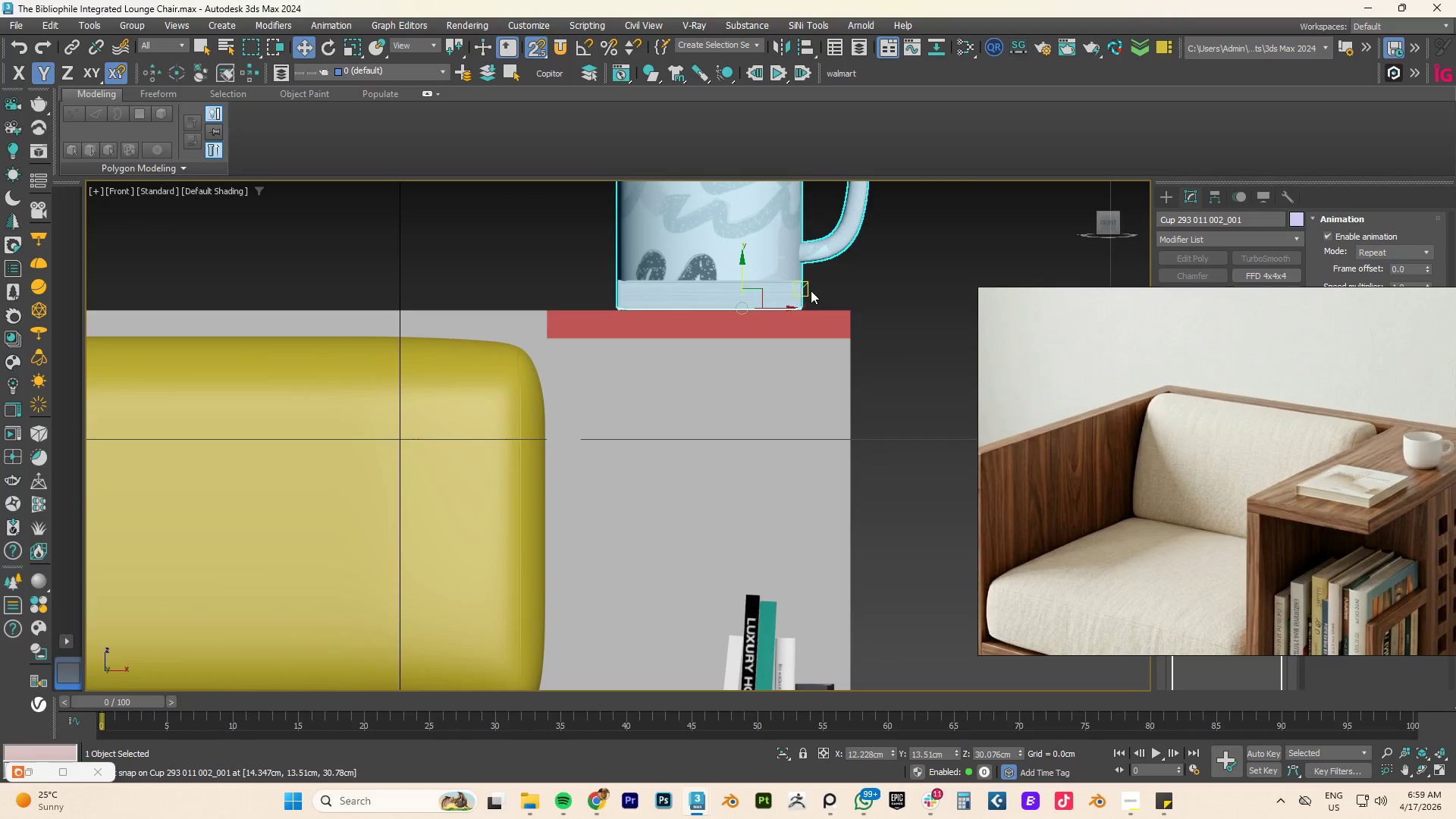 
hold_key(key=AltLeft, duration=0.81)
 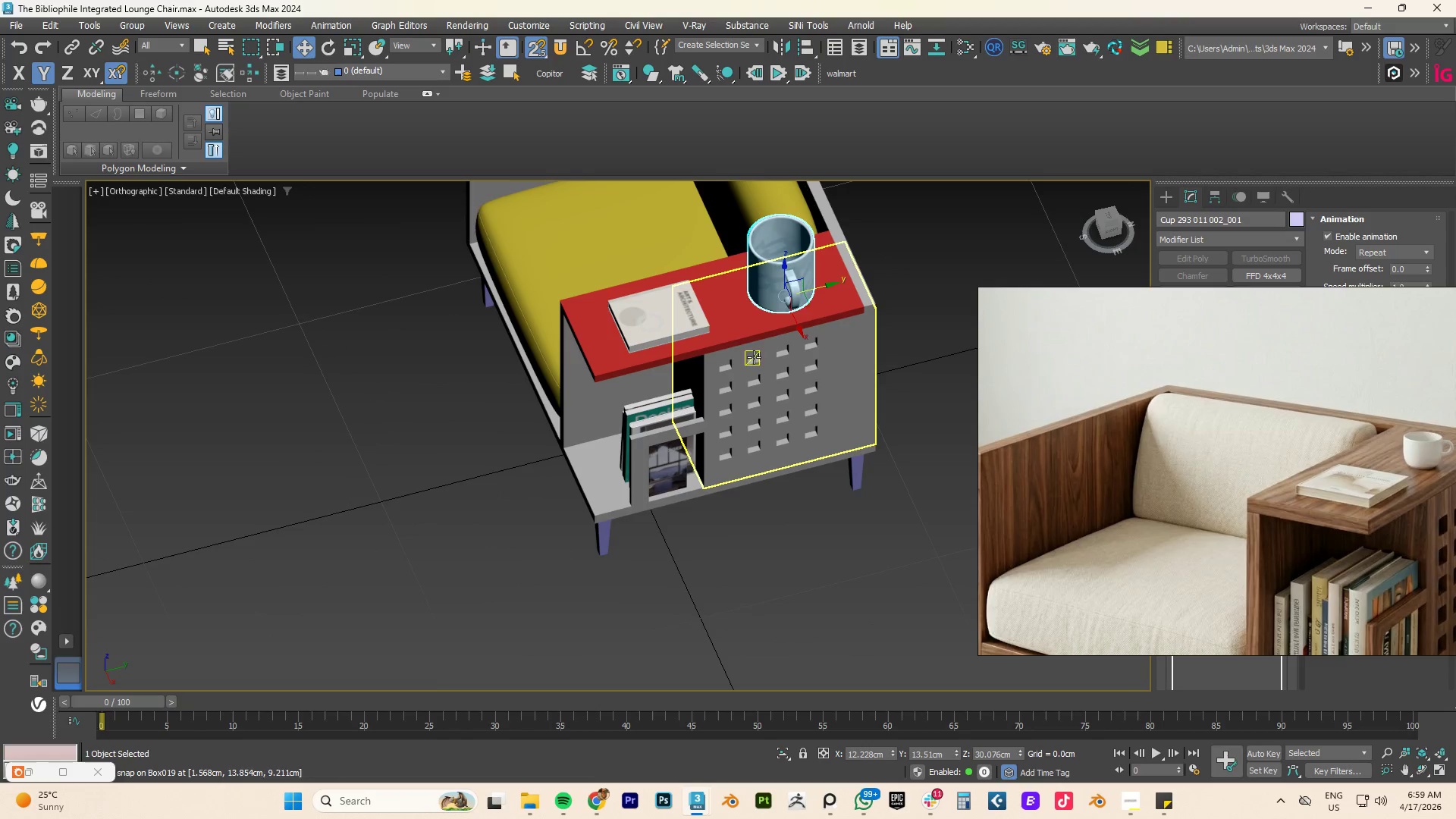 
scroll: coordinate [808, 308], scroll_direction: down, amount: 3.0
 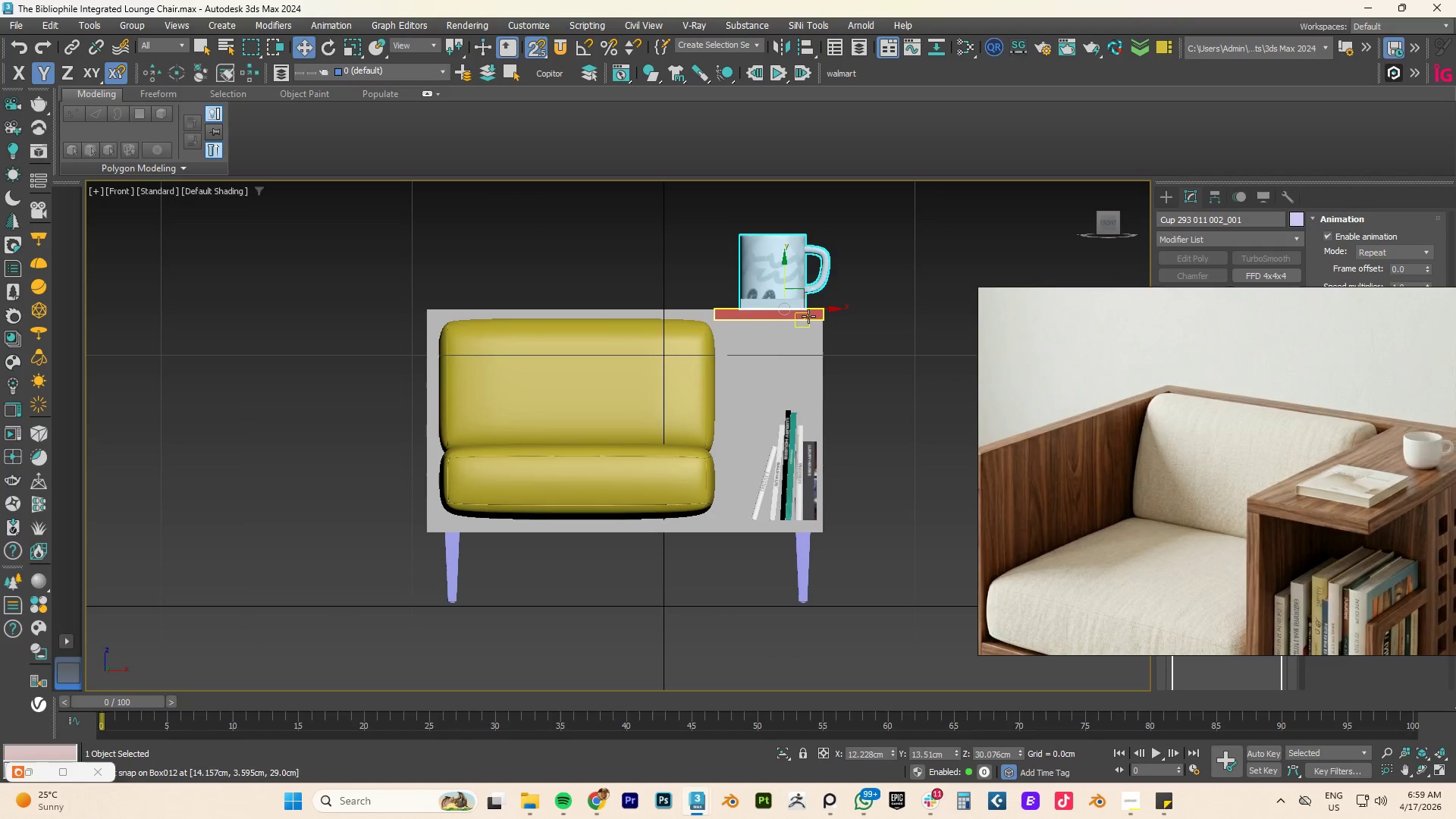 
type(rfz)
 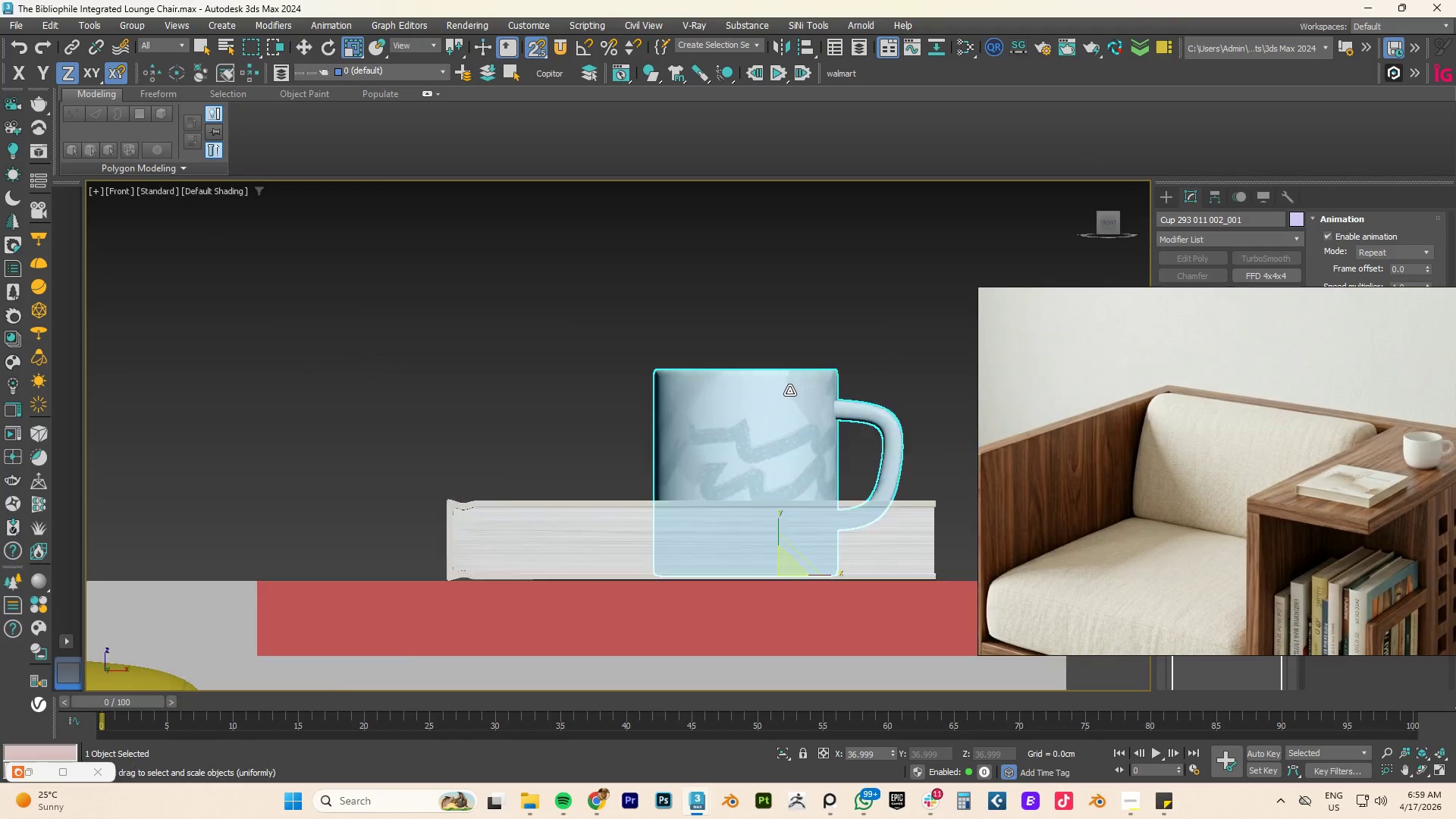 
left_click_drag(start_coordinate=[779, 300], to_coordinate=[715, 434])
 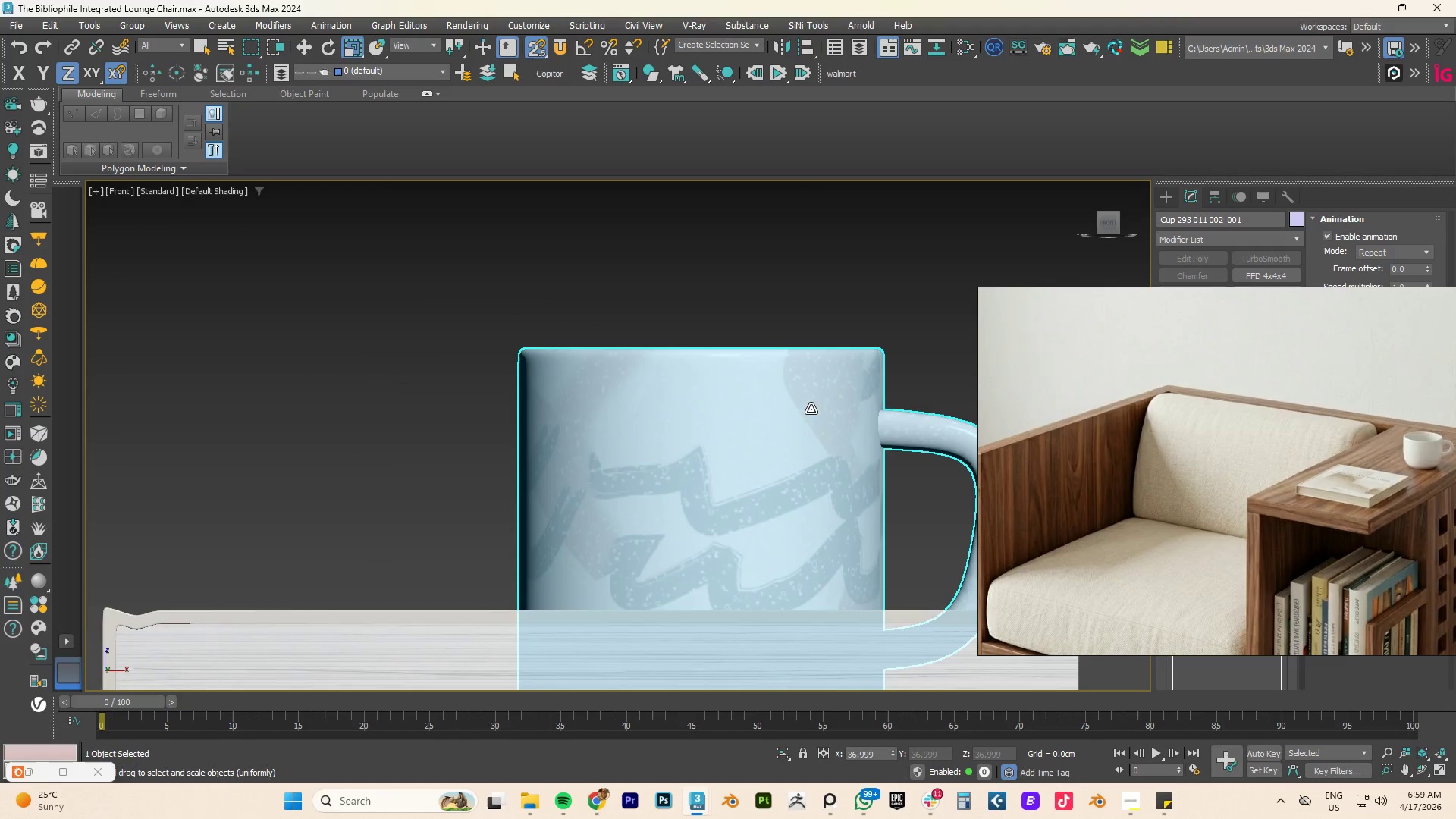 
scroll: coordinate [789, 391], scroll_direction: down, amount: 3.0
 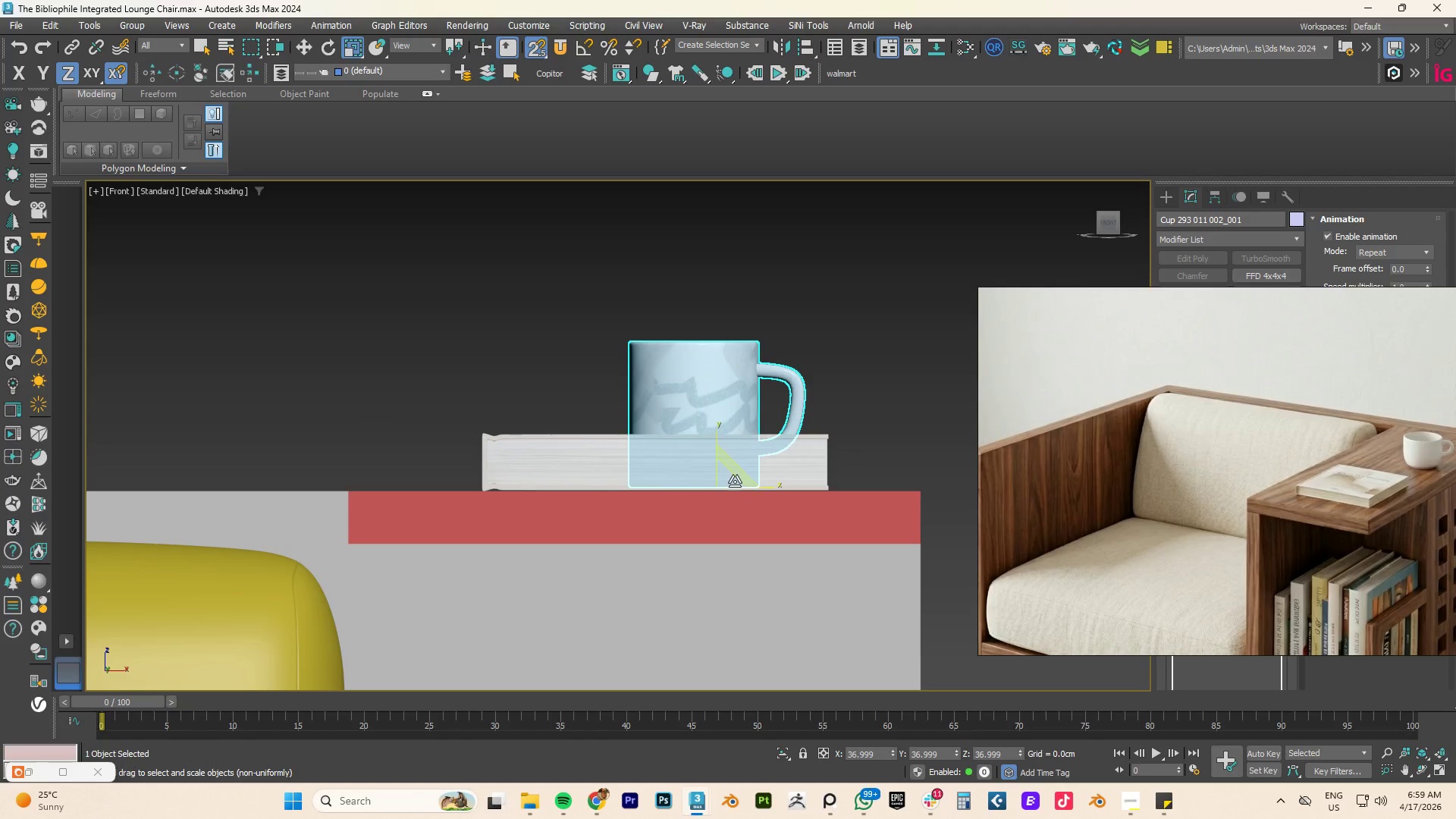 
left_click_drag(start_coordinate=[732, 480], to_coordinate=[731, 491])
 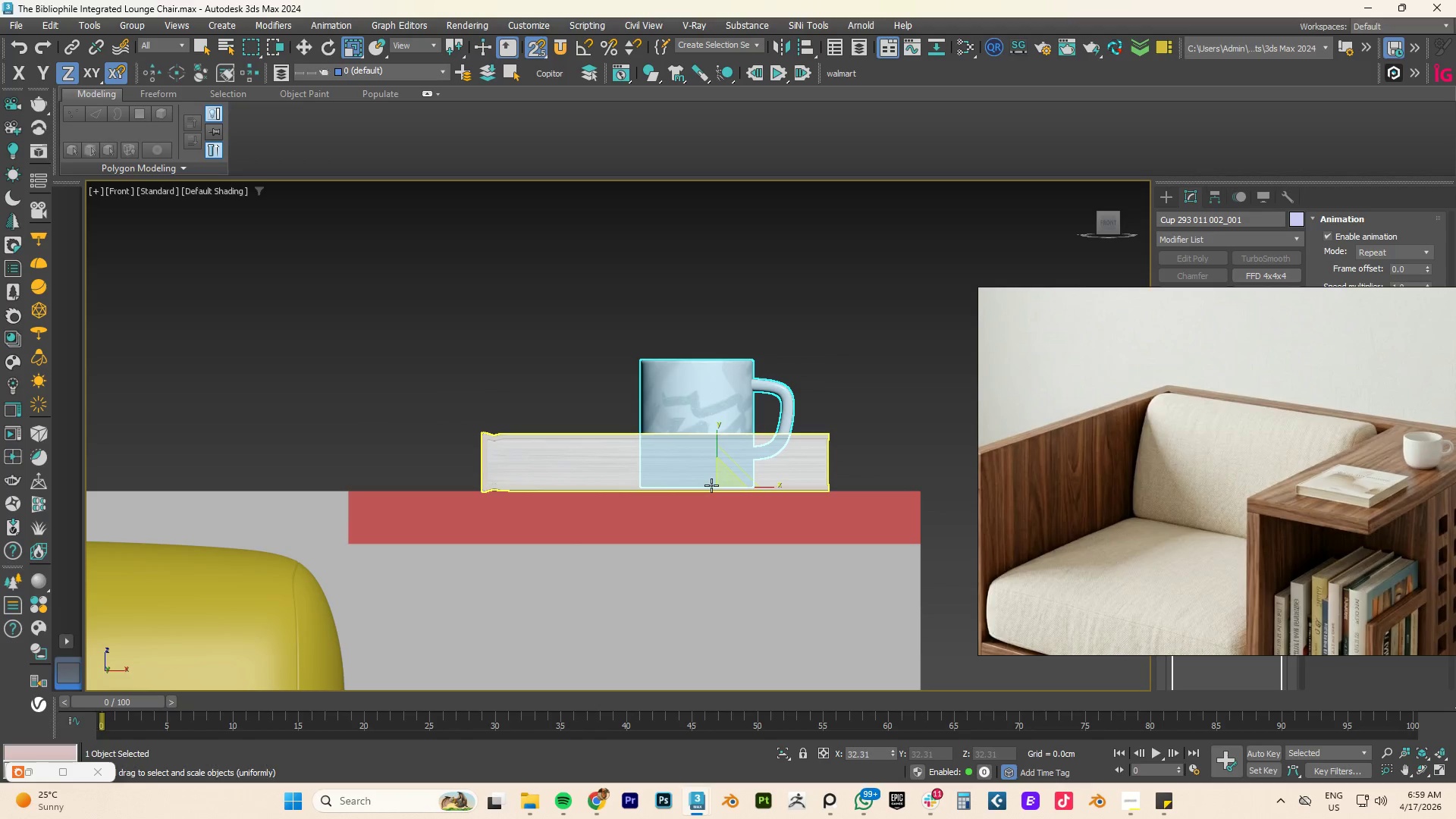 
key(W)
 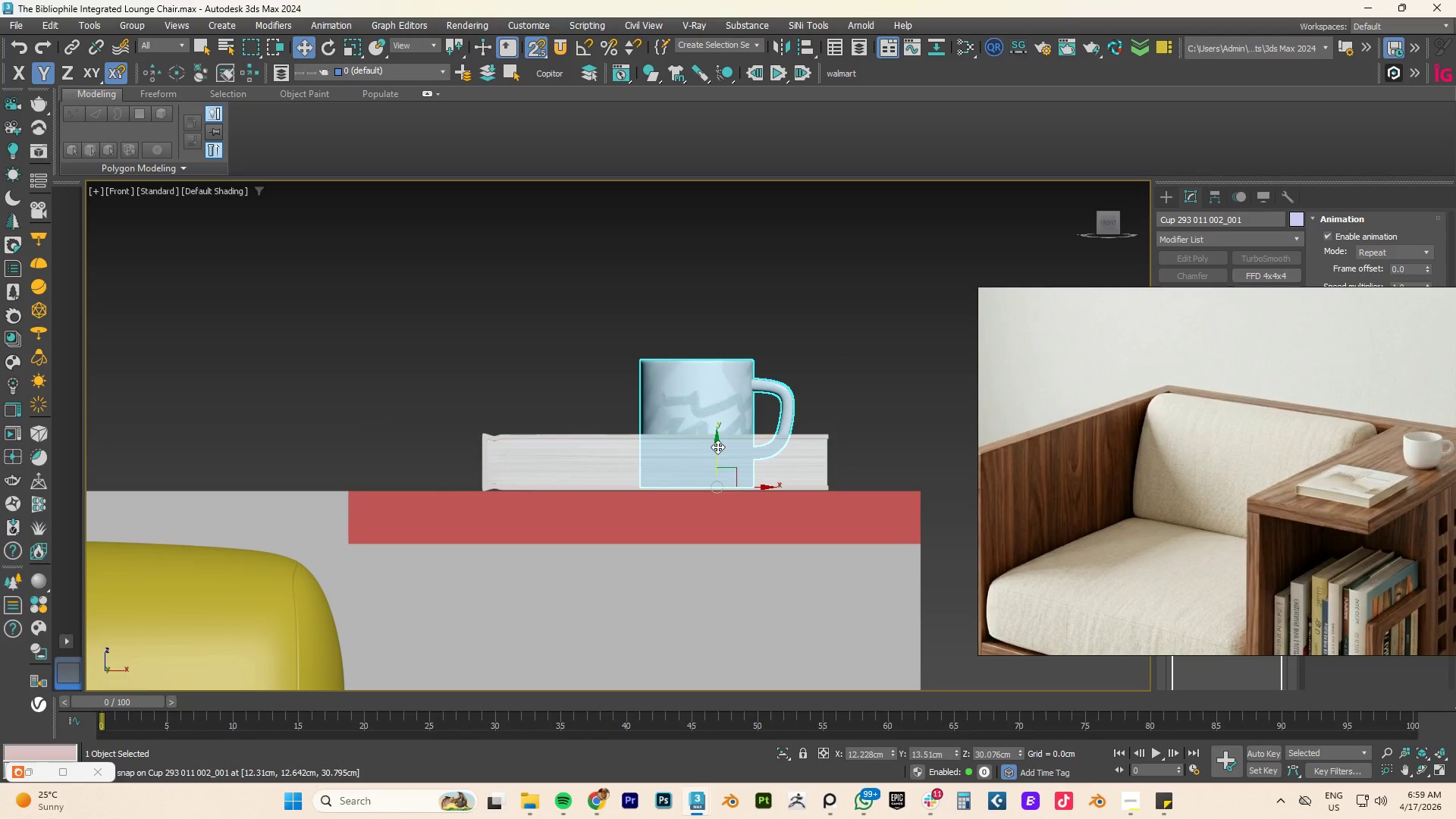 
key(S)
 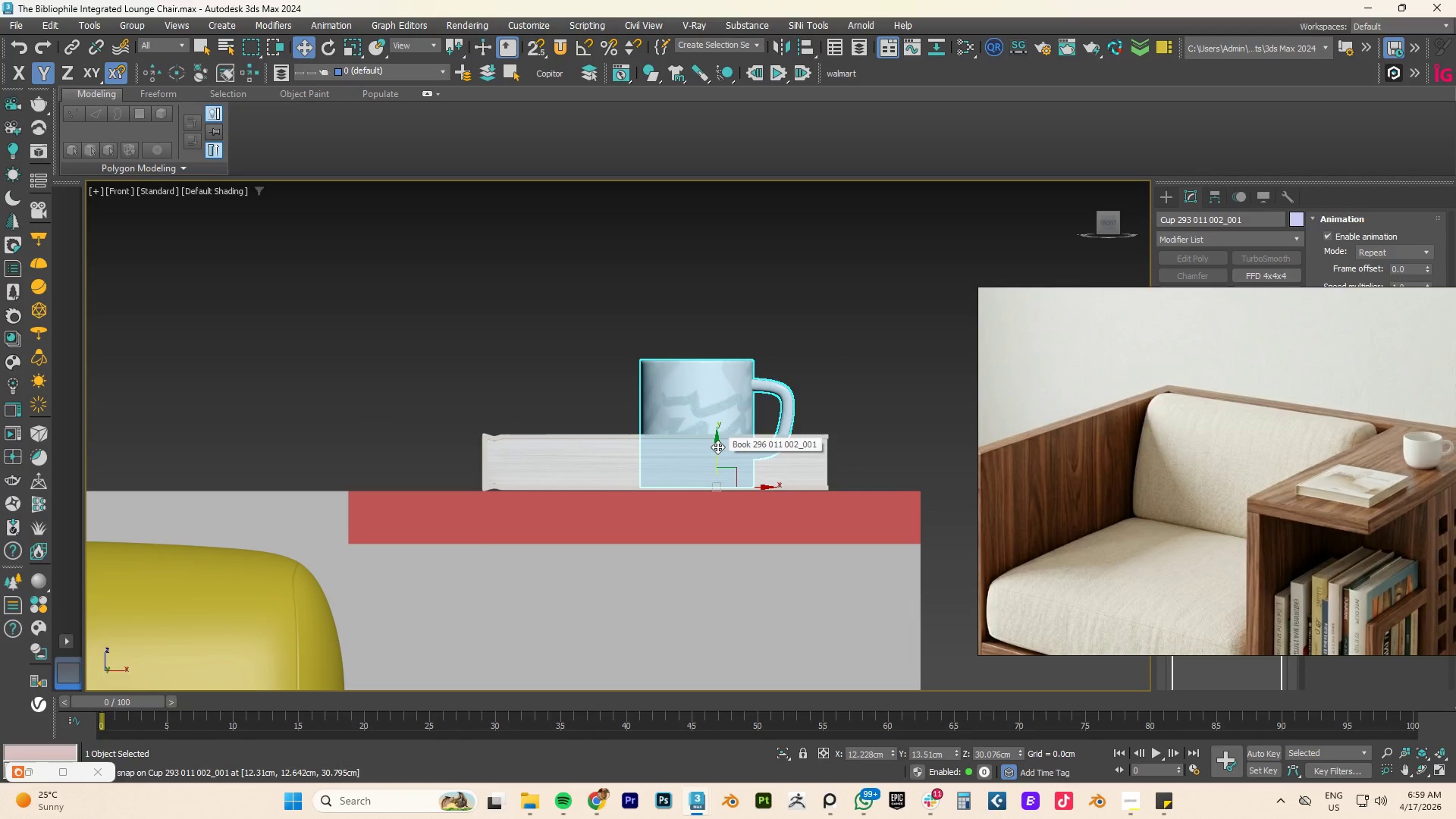 
left_click_drag(start_coordinate=[717, 447], to_coordinate=[717, 450])
 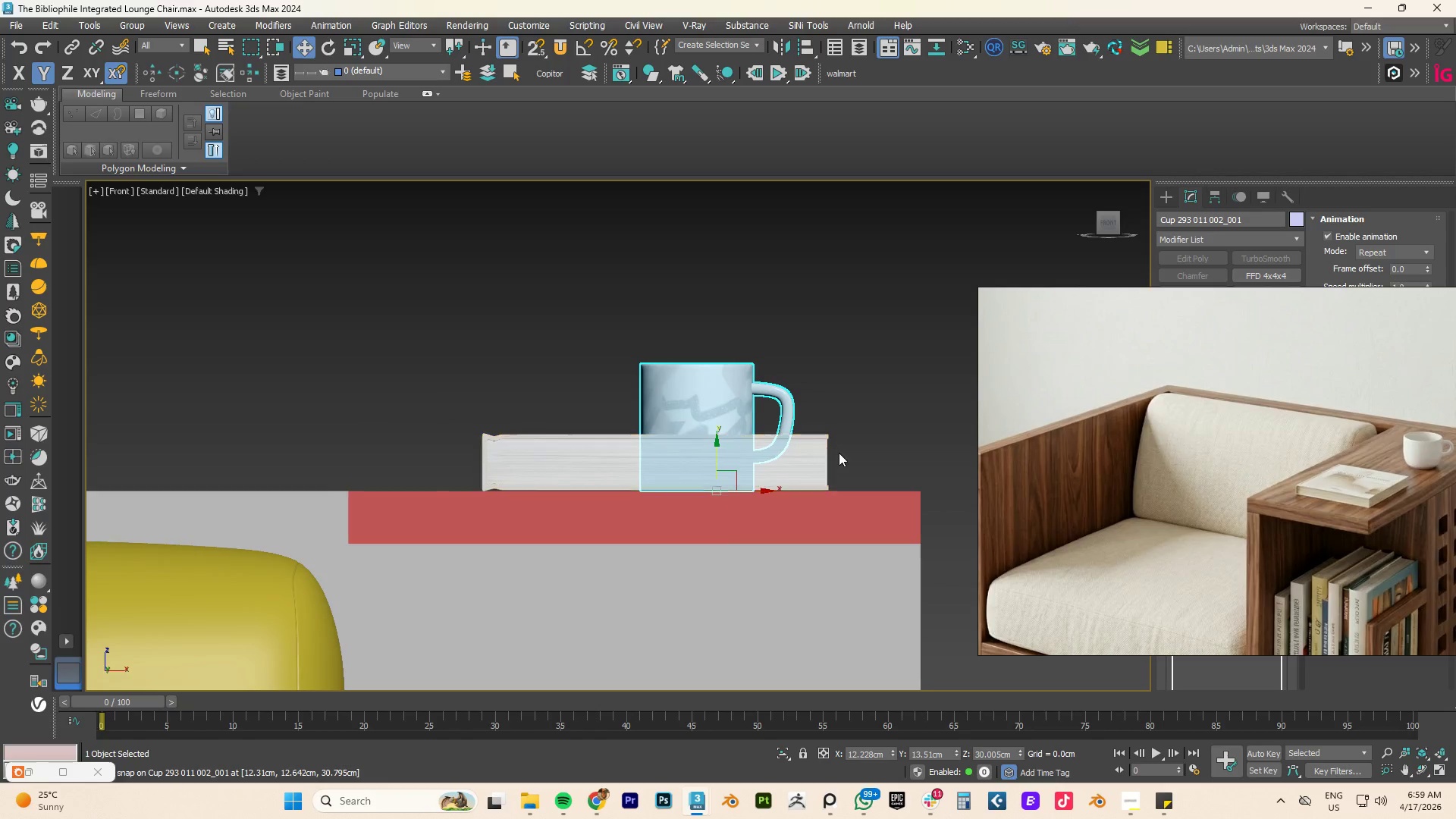 
hold_key(key=AltLeft, duration=0.64)
 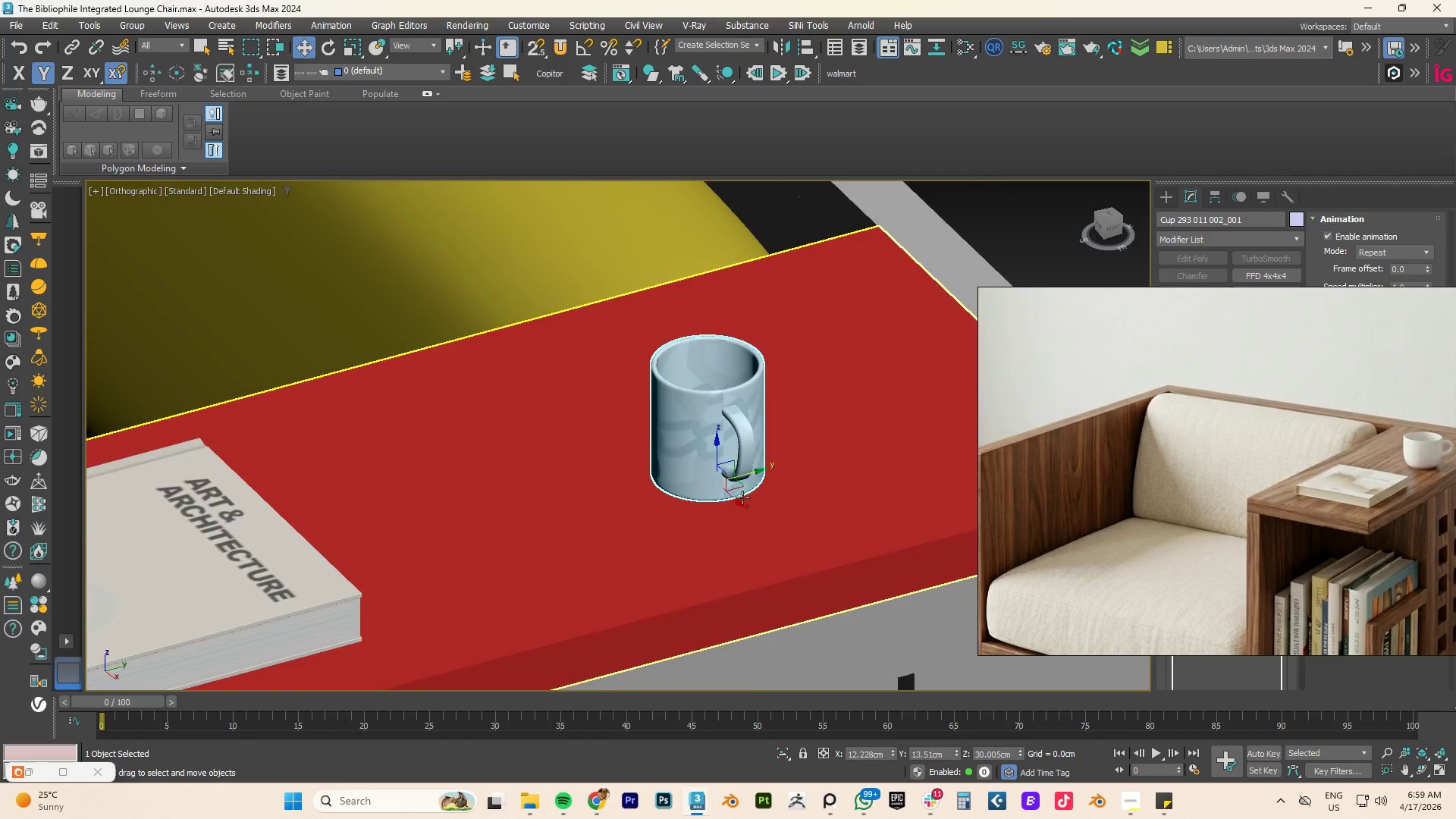 
scroll: coordinate [742, 497], scroll_direction: down, amount: 3.0
 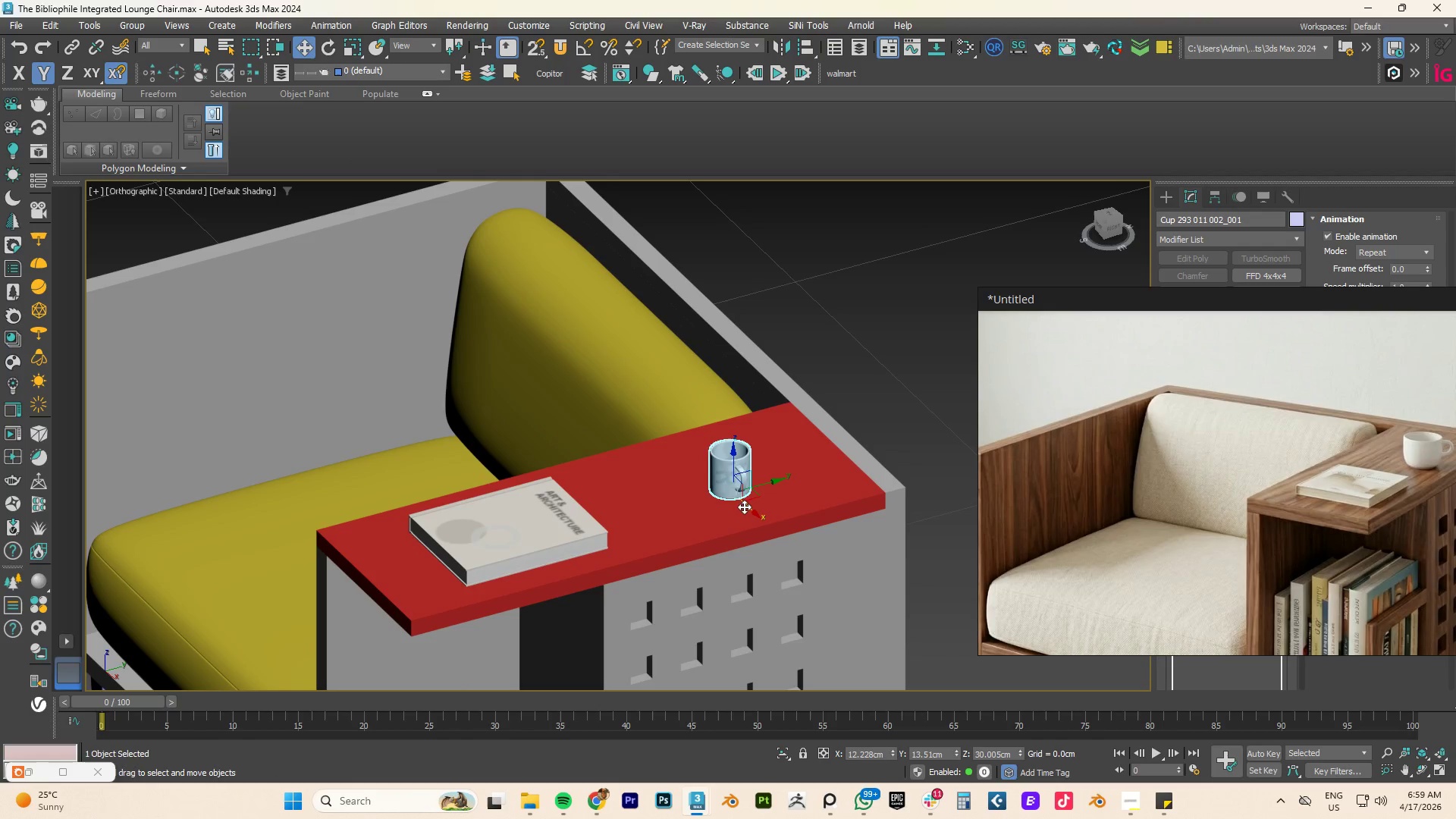 
left_click_drag(start_coordinate=[748, 507], to_coordinate=[748, 515])
 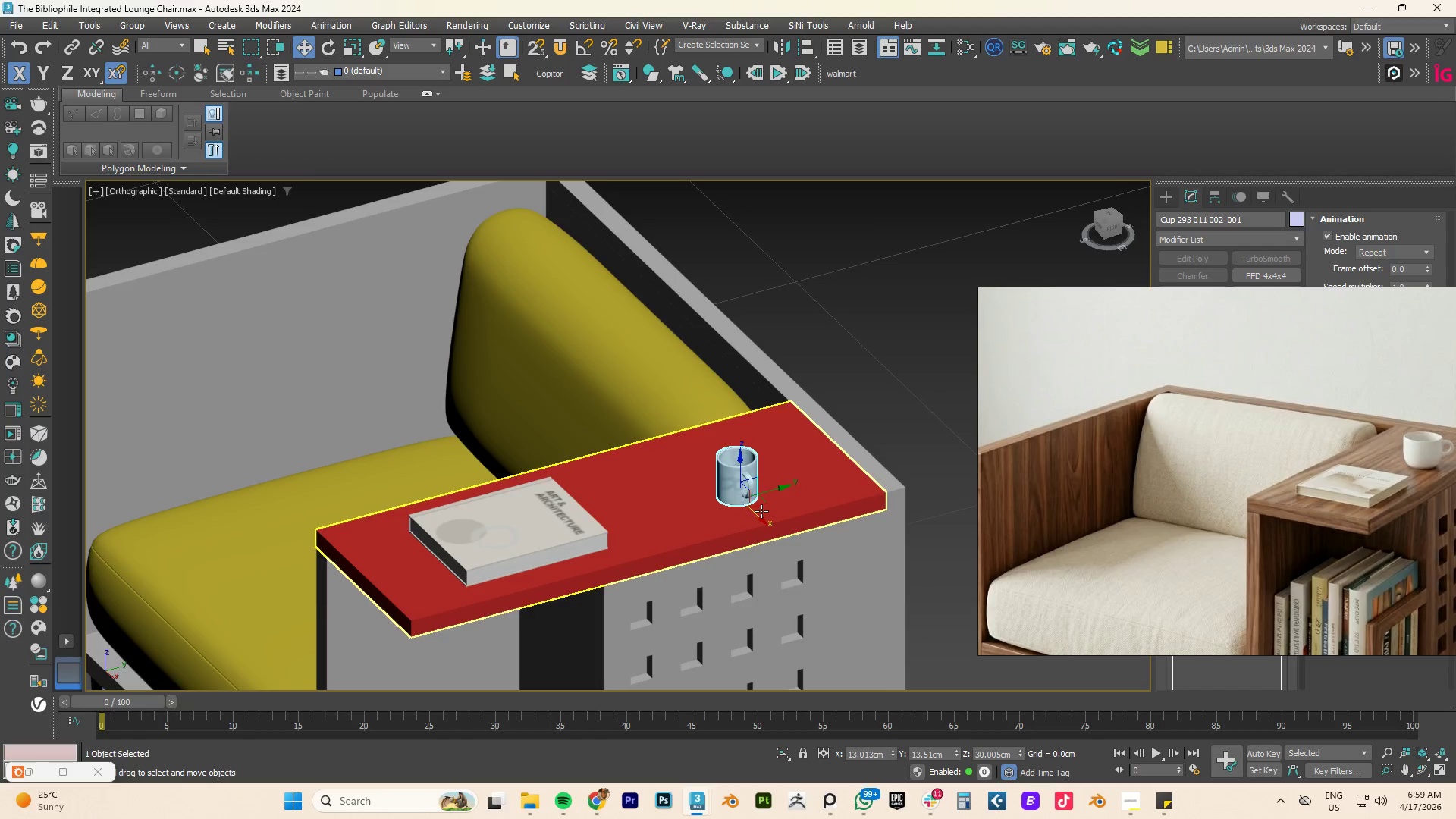 
scroll: coordinate [761, 511], scroll_direction: down, amount: 4.0
 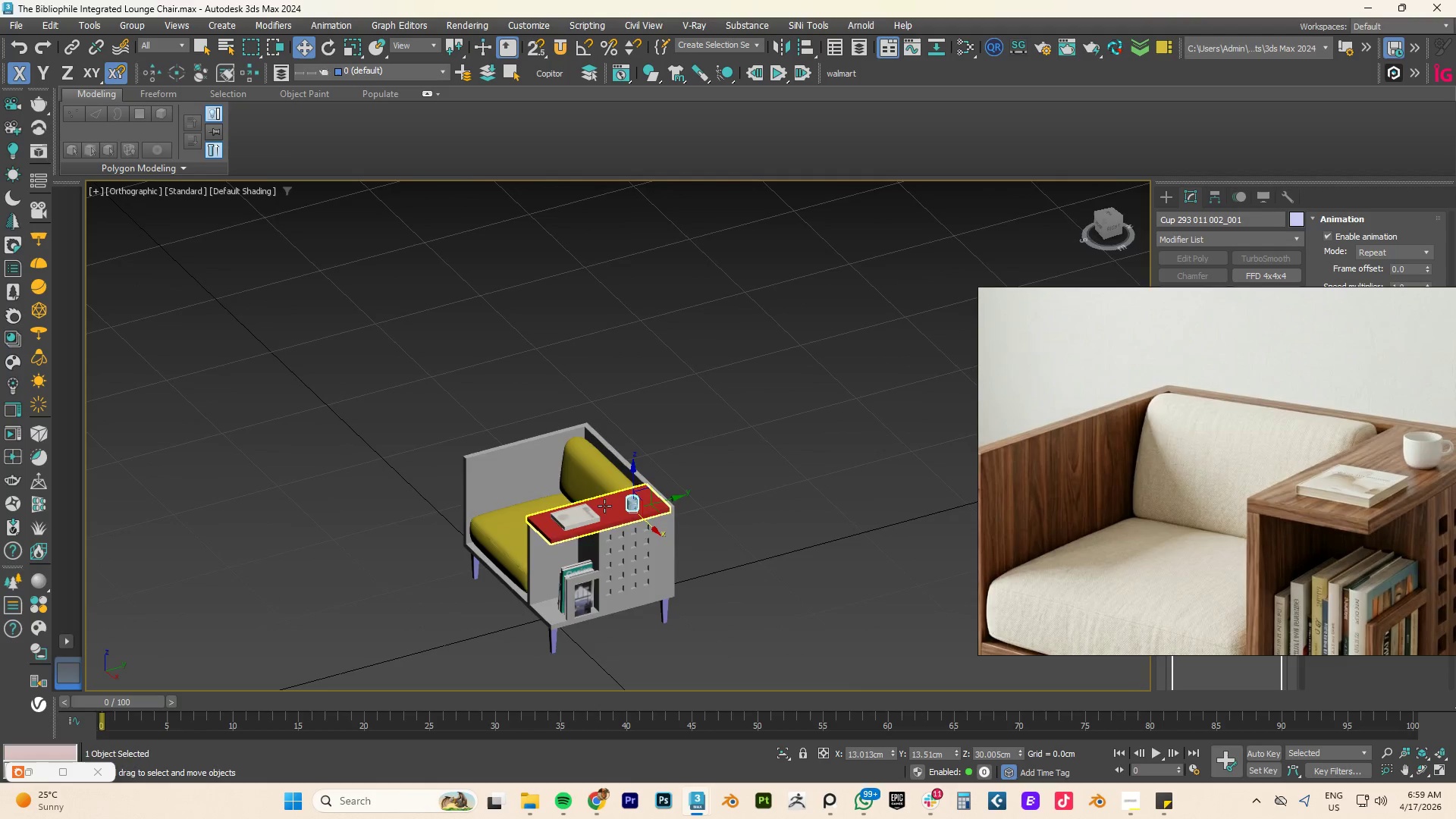 
hold_key(key=AltLeft, duration=1.27)
 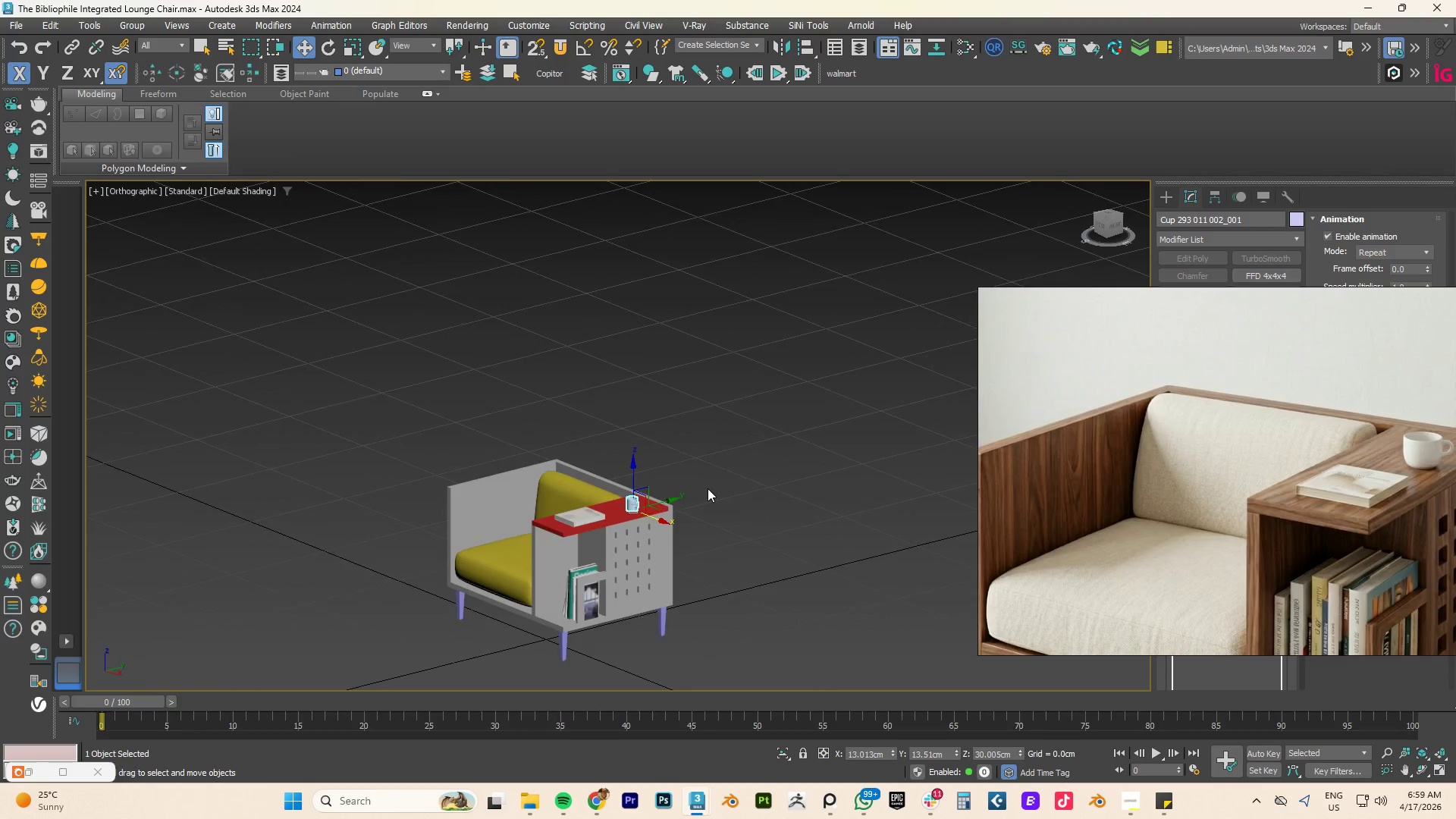 
hold_key(key=AltLeft, duration=0.44)
 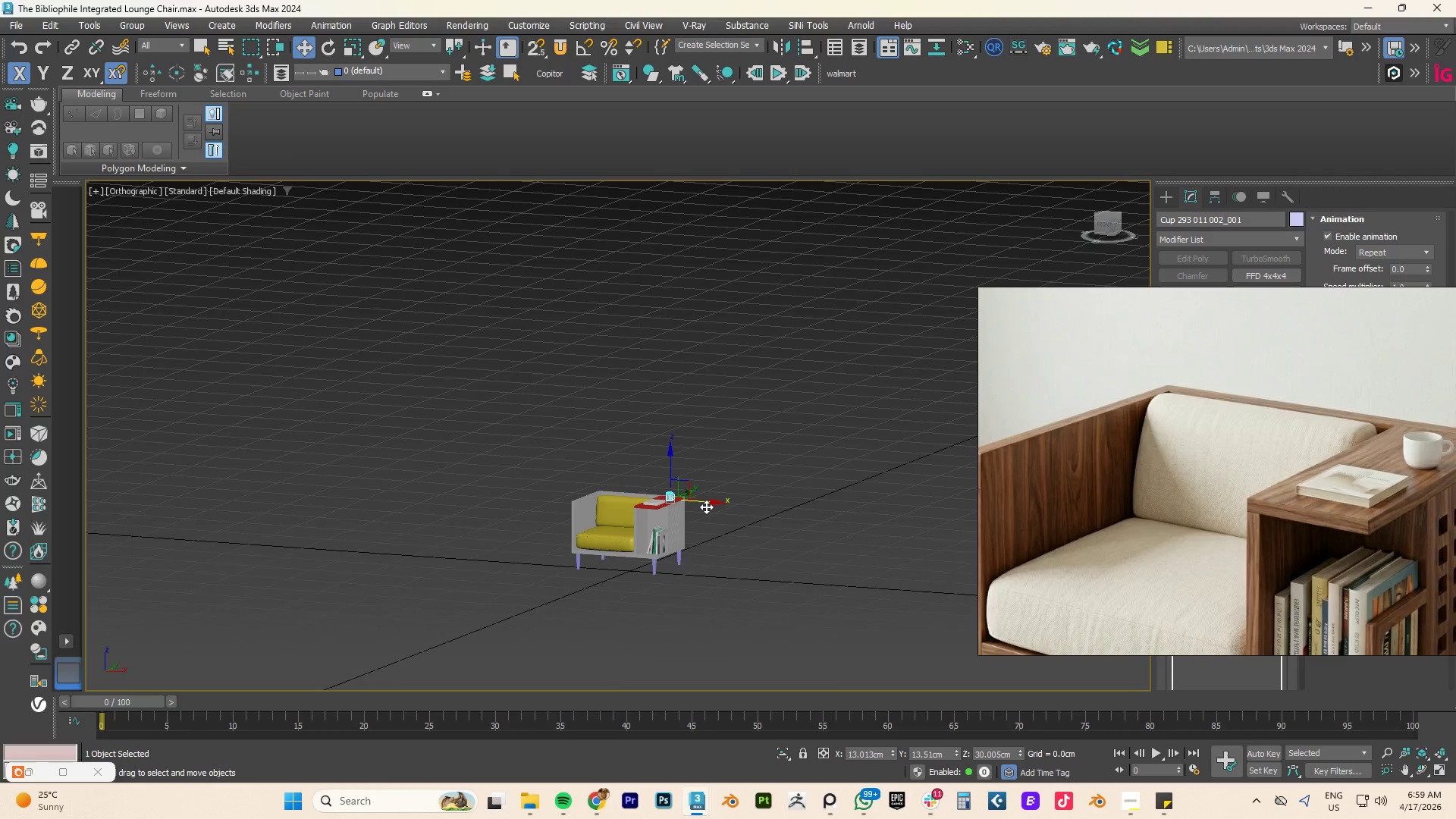 
scroll: coordinate [708, 488], scroll_direction: down, amount: 2.0
 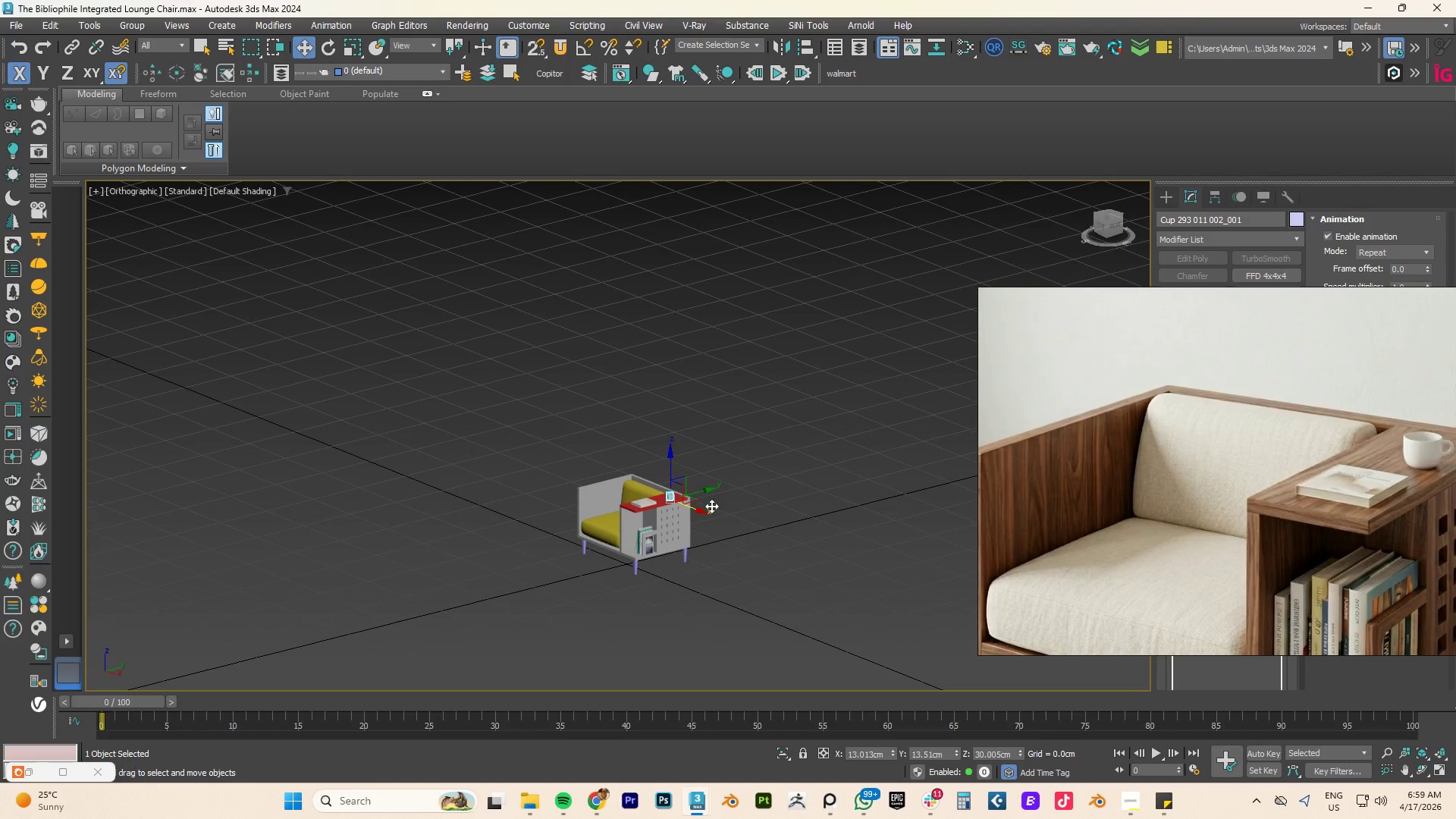 
type(fz)
 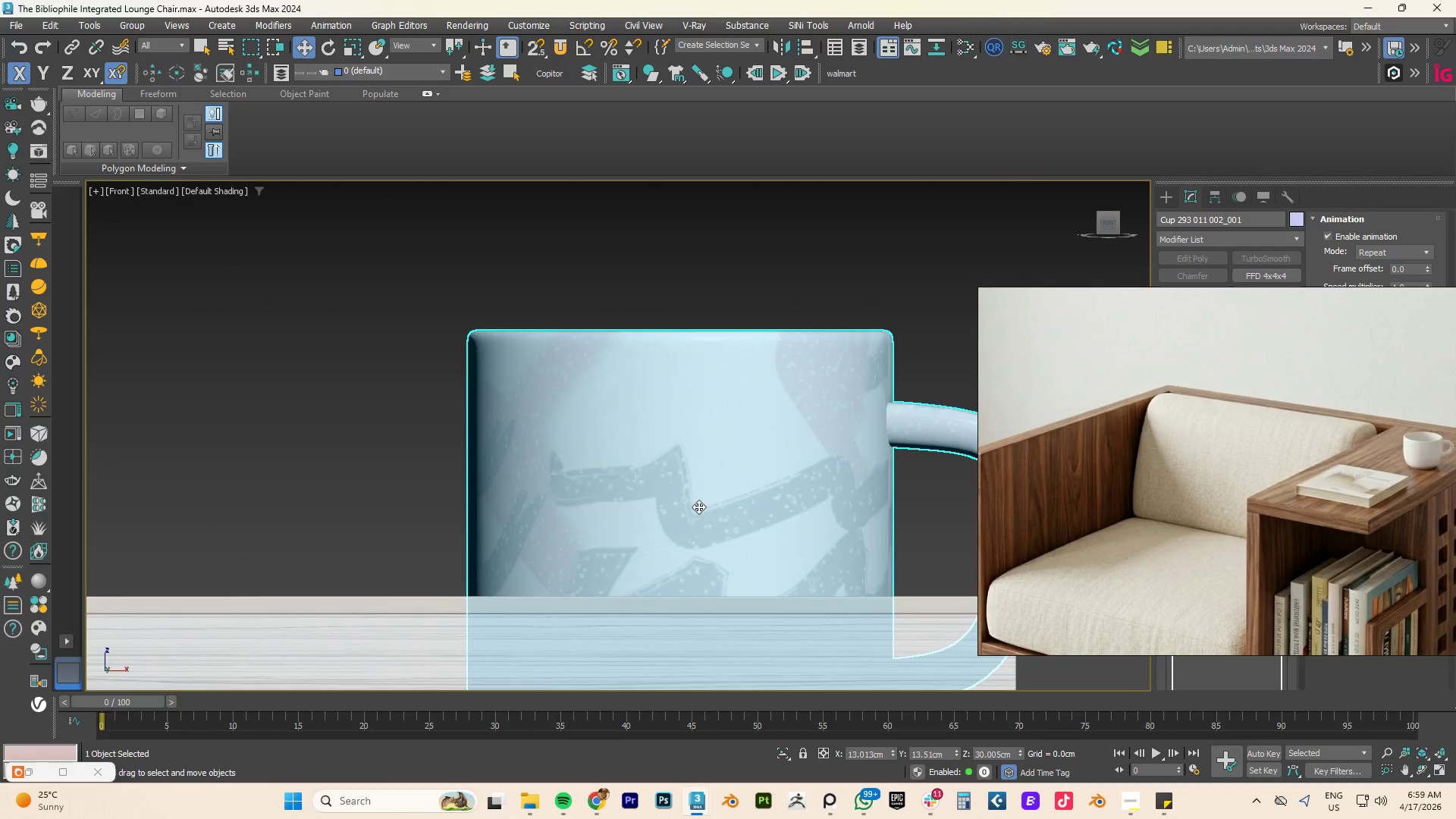 
scroll: coordinate [706, 510], scroll_direction: down, amount: 13.0
 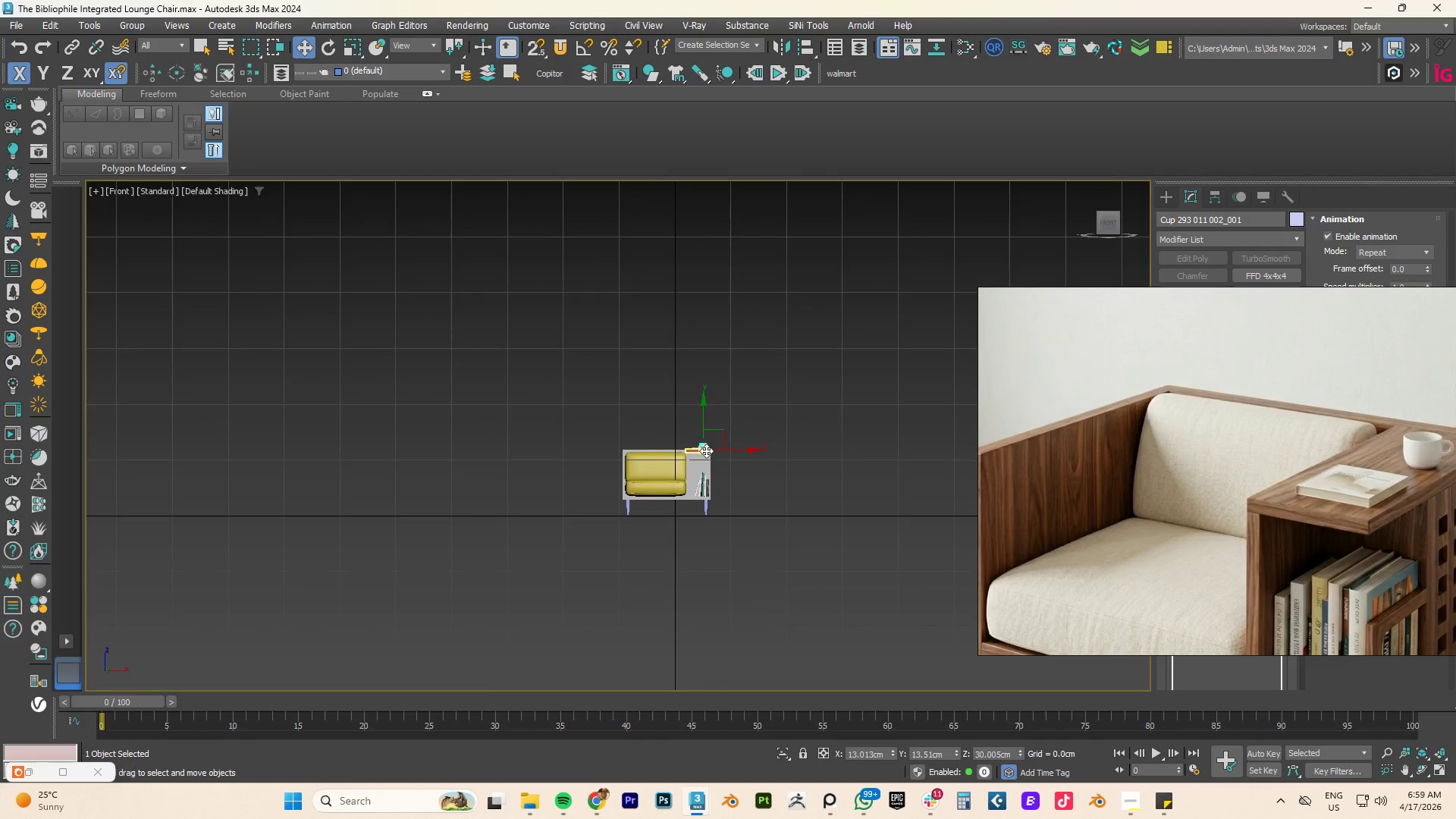 
key(Alt+AltLeft)
 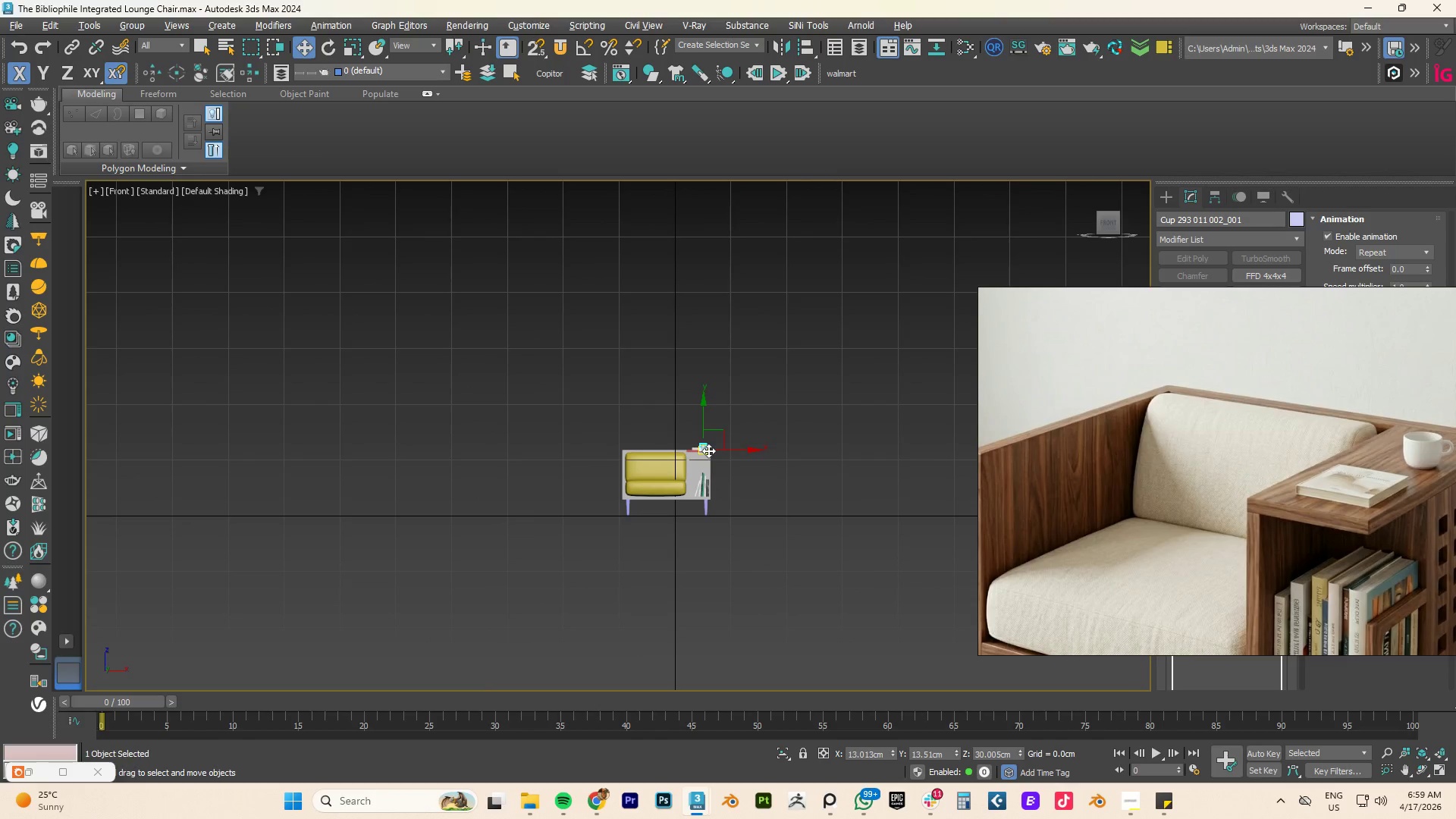 
key(Alt+Tab)
 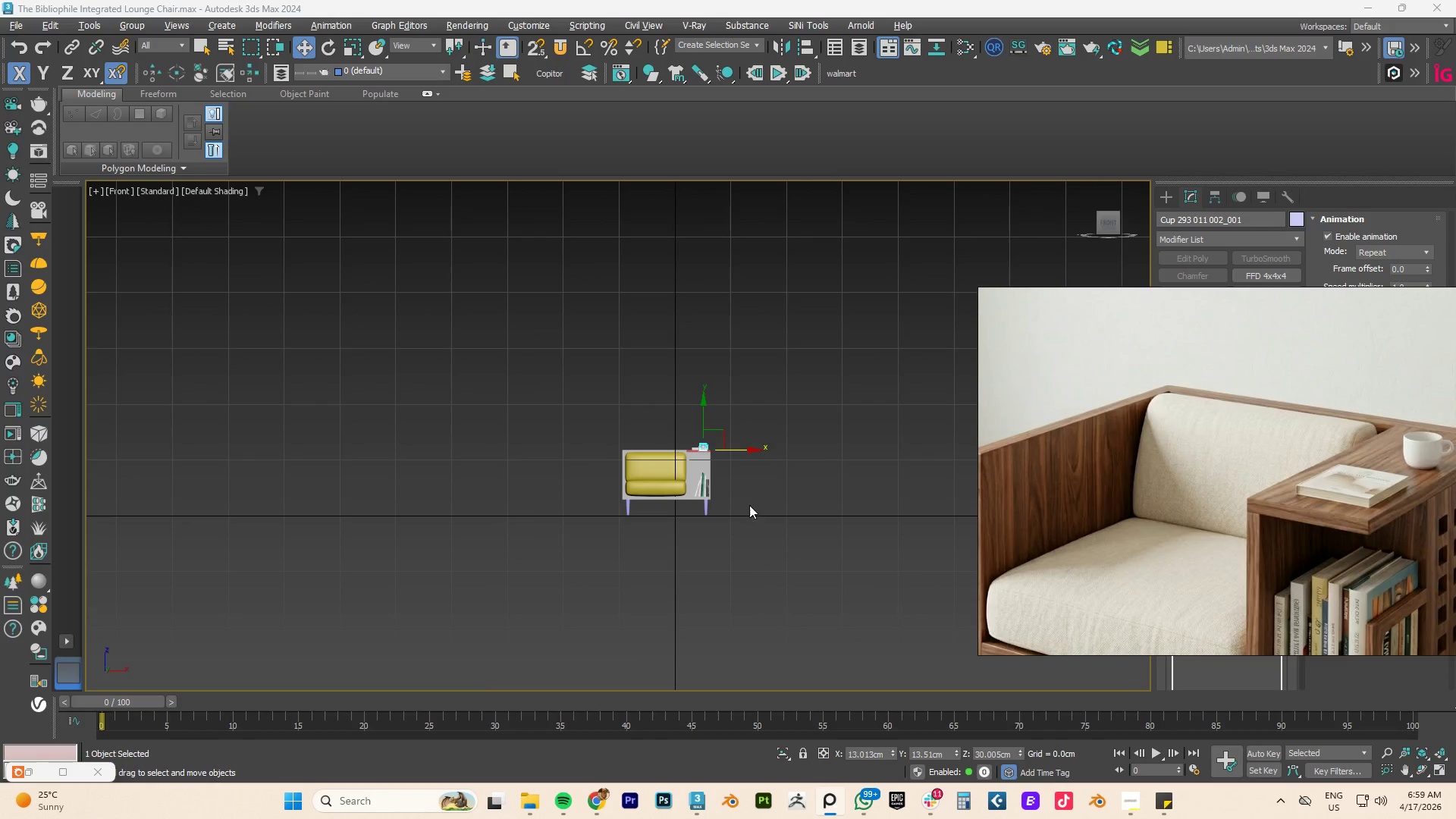 
key(Alt+Tab)
 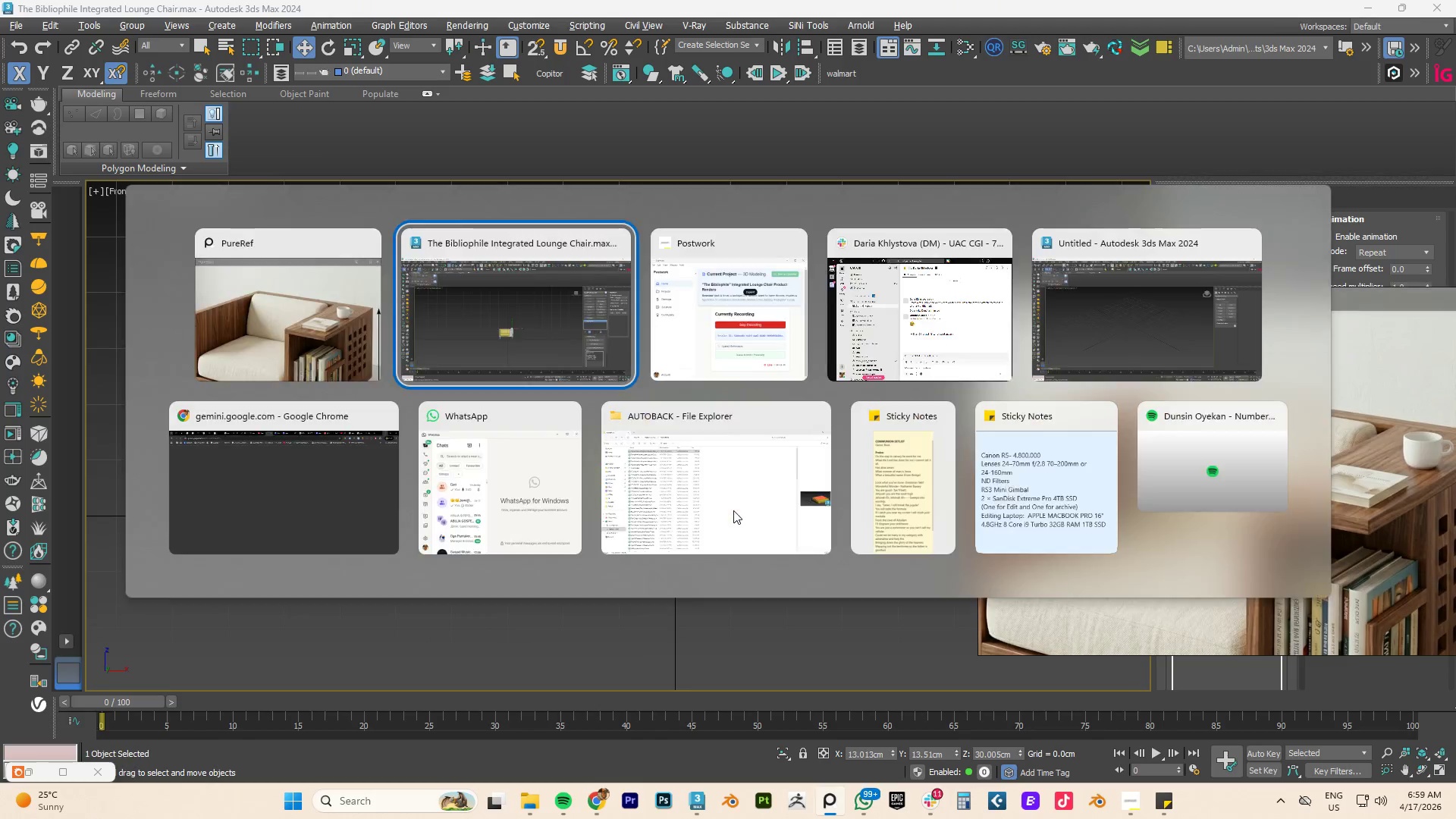 
key(Alt+Tab)
 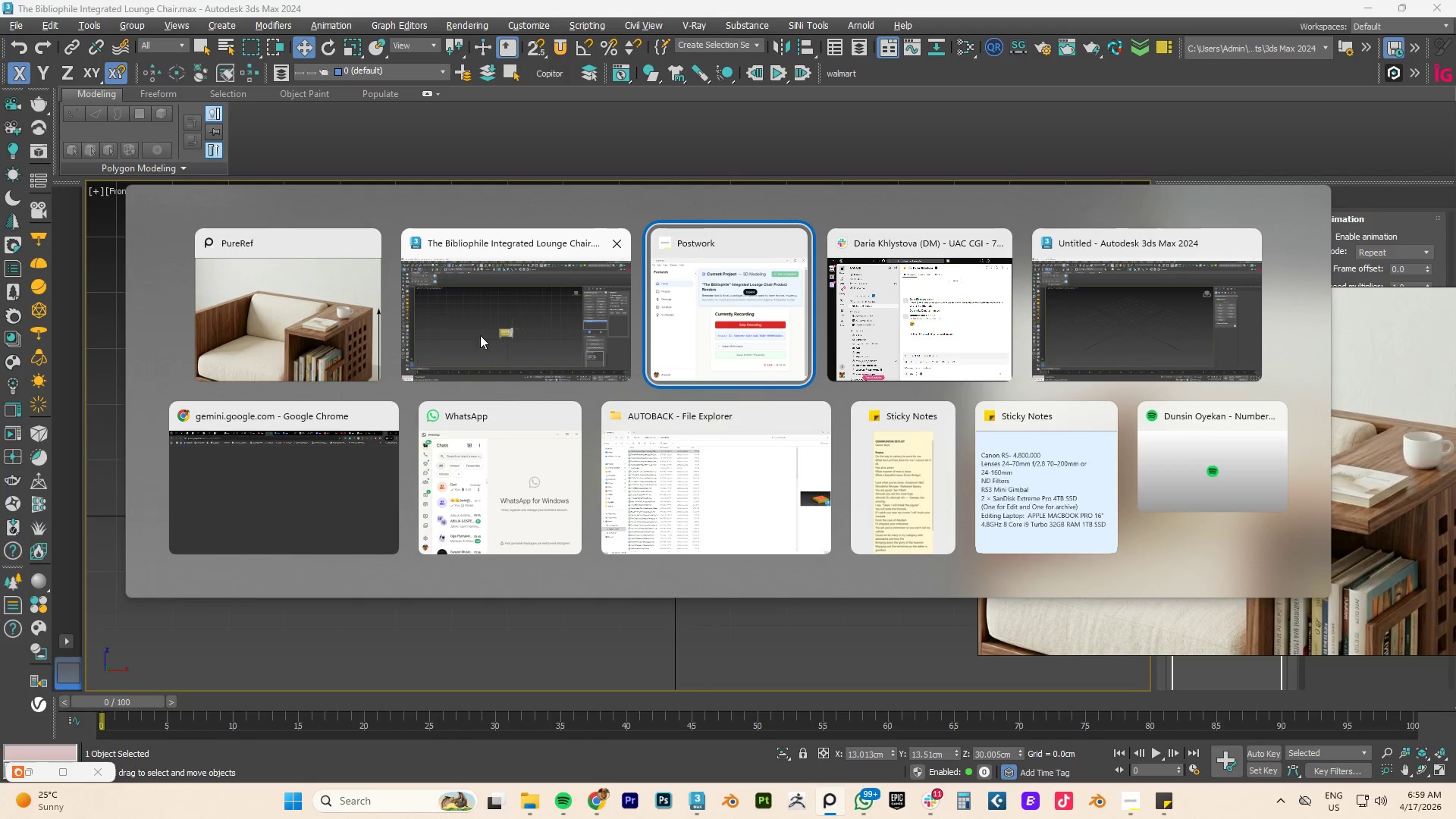 
left_click([475, 312])
 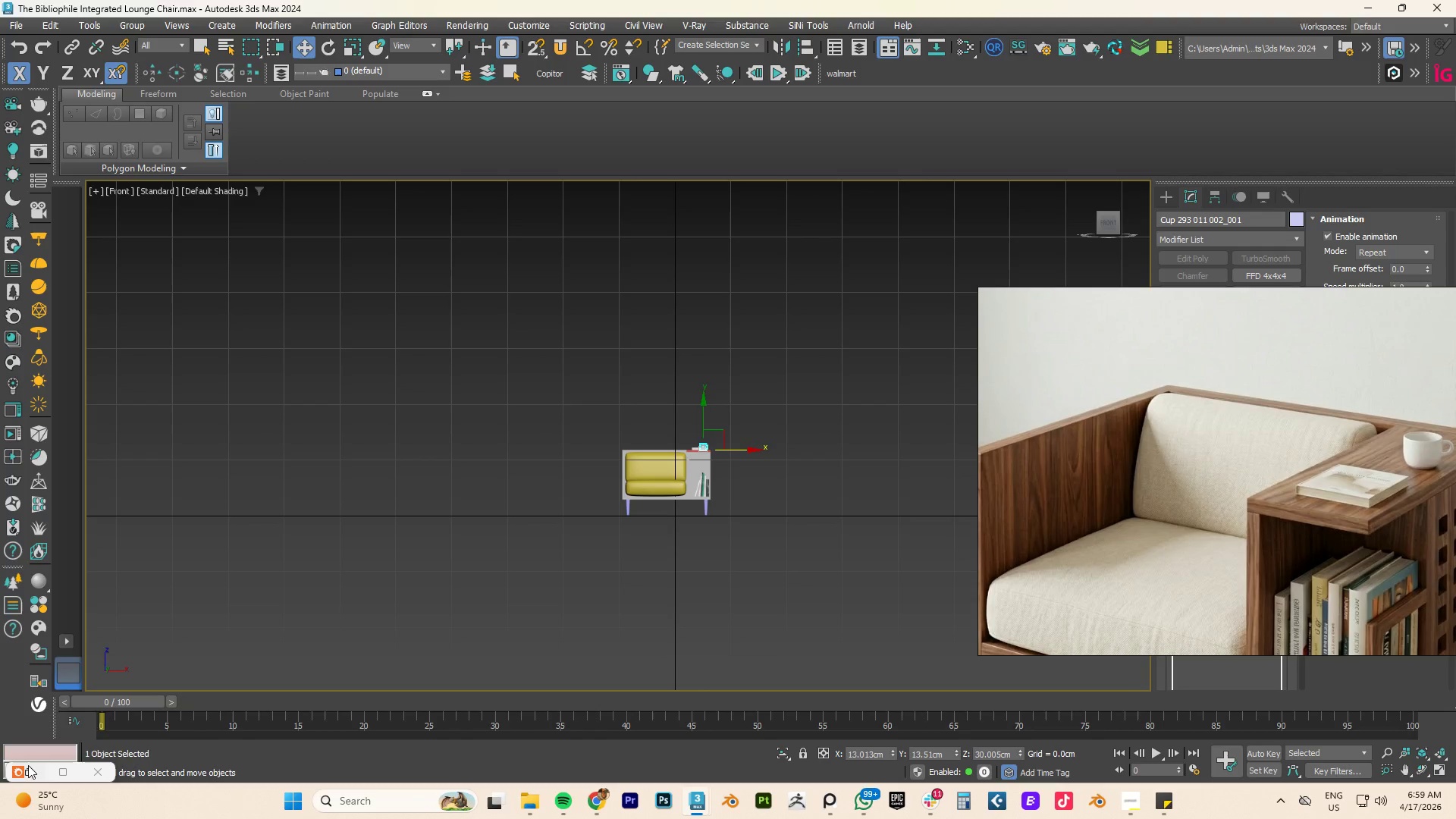 
left_click([27, 767])
 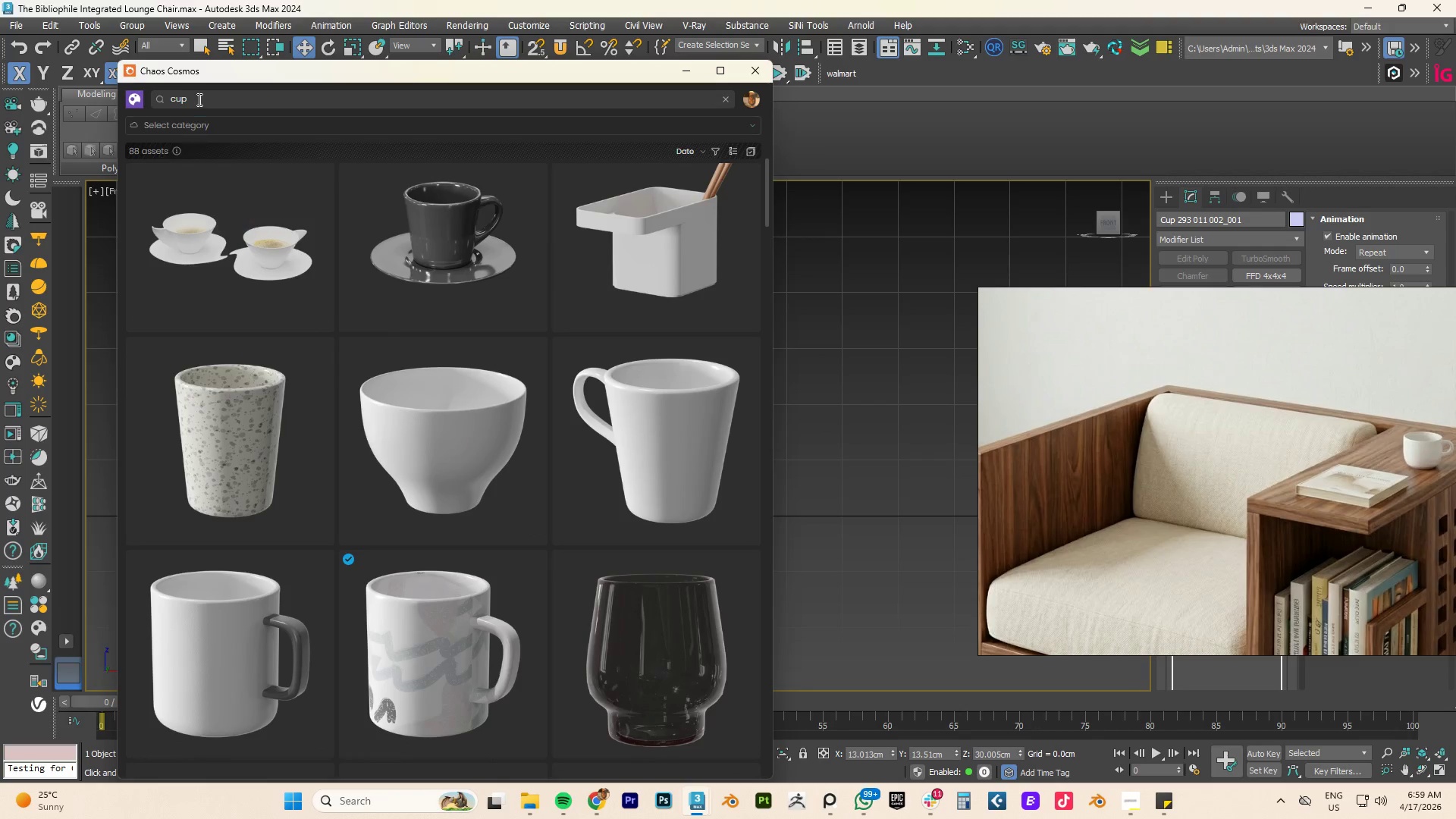 
double_click([187, 100])
 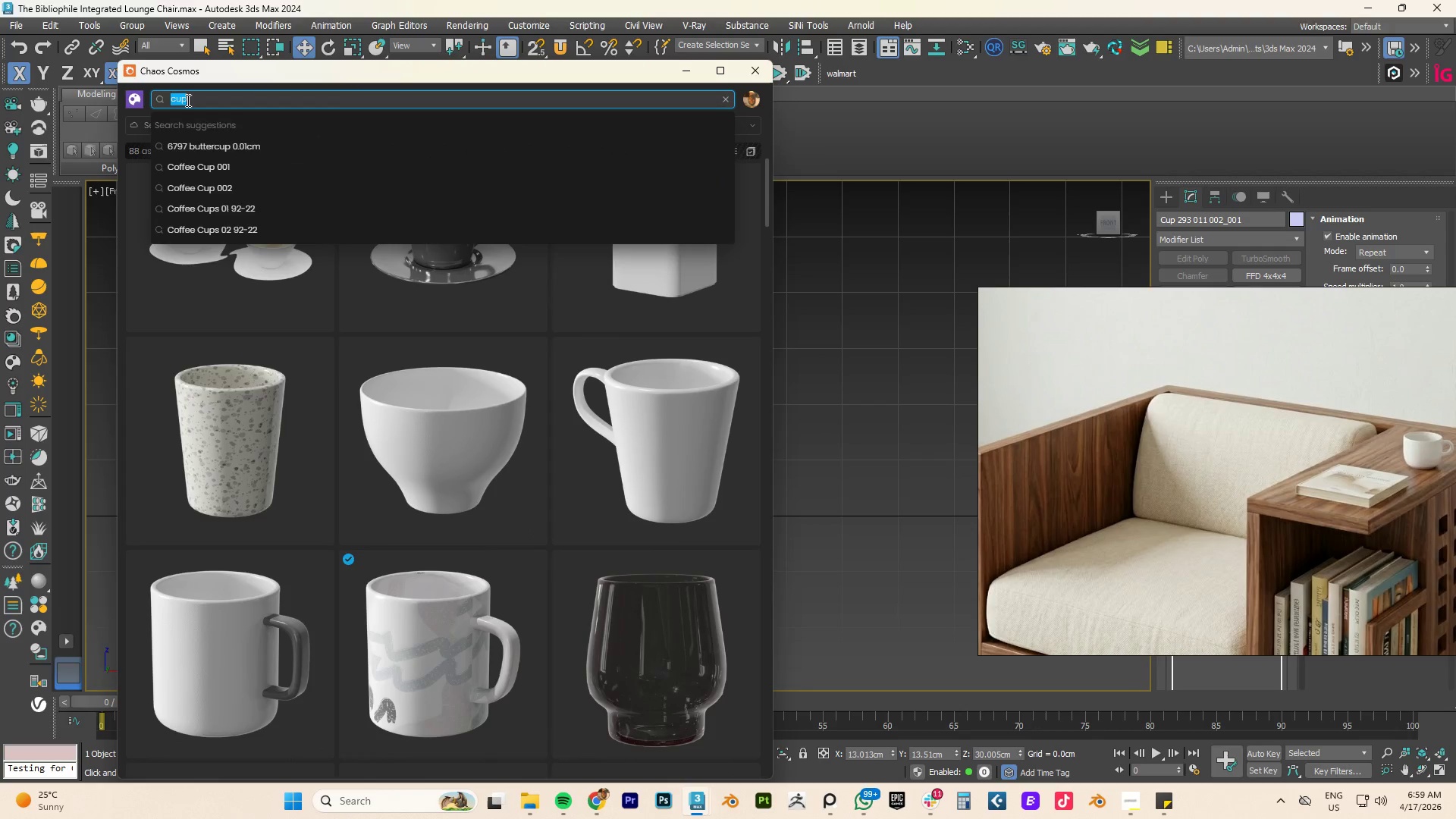 
type(book)
 